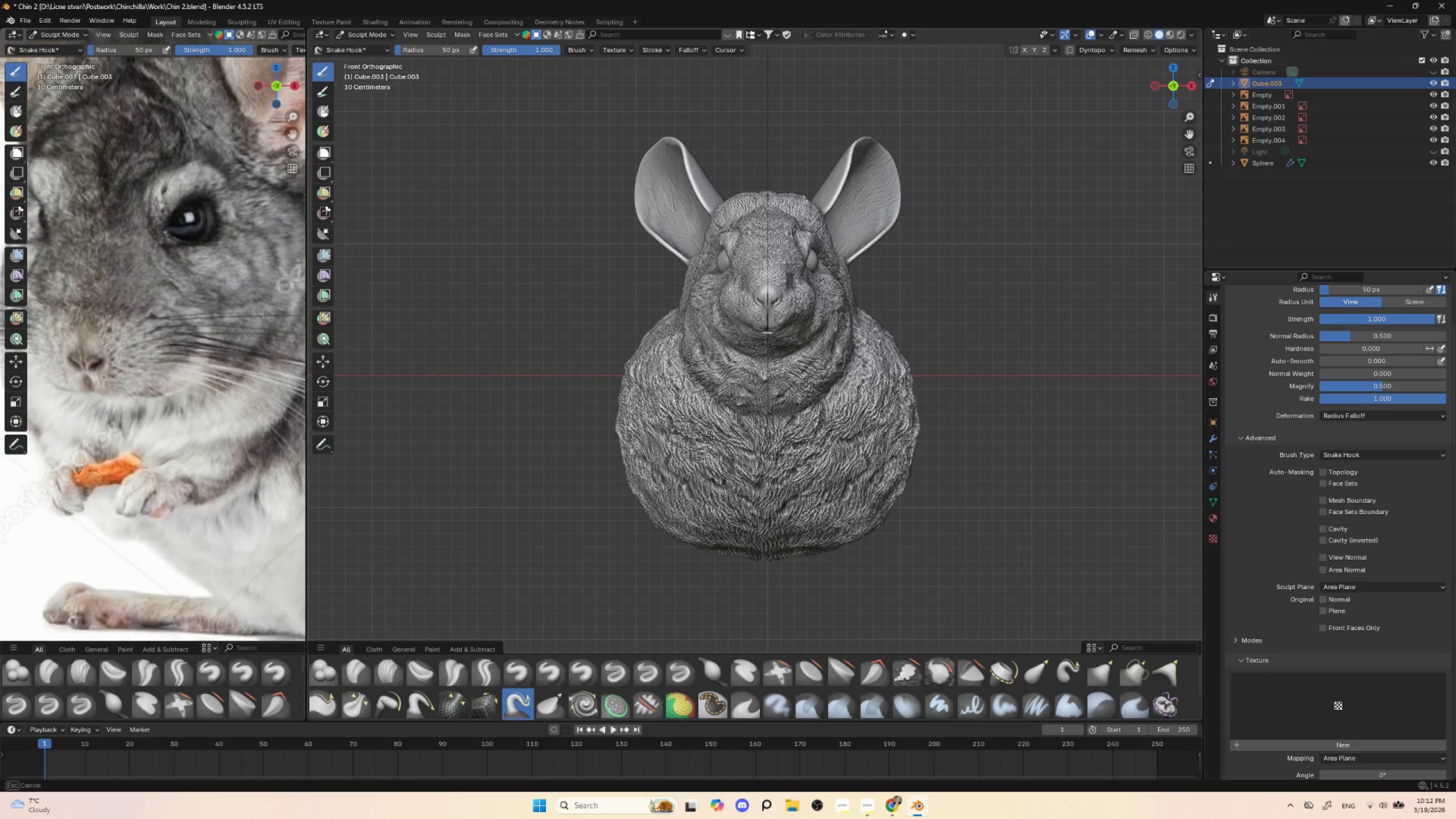 
left_click_drag(start_coordinate=[668, 418], to_coordinate=[668, 415])
 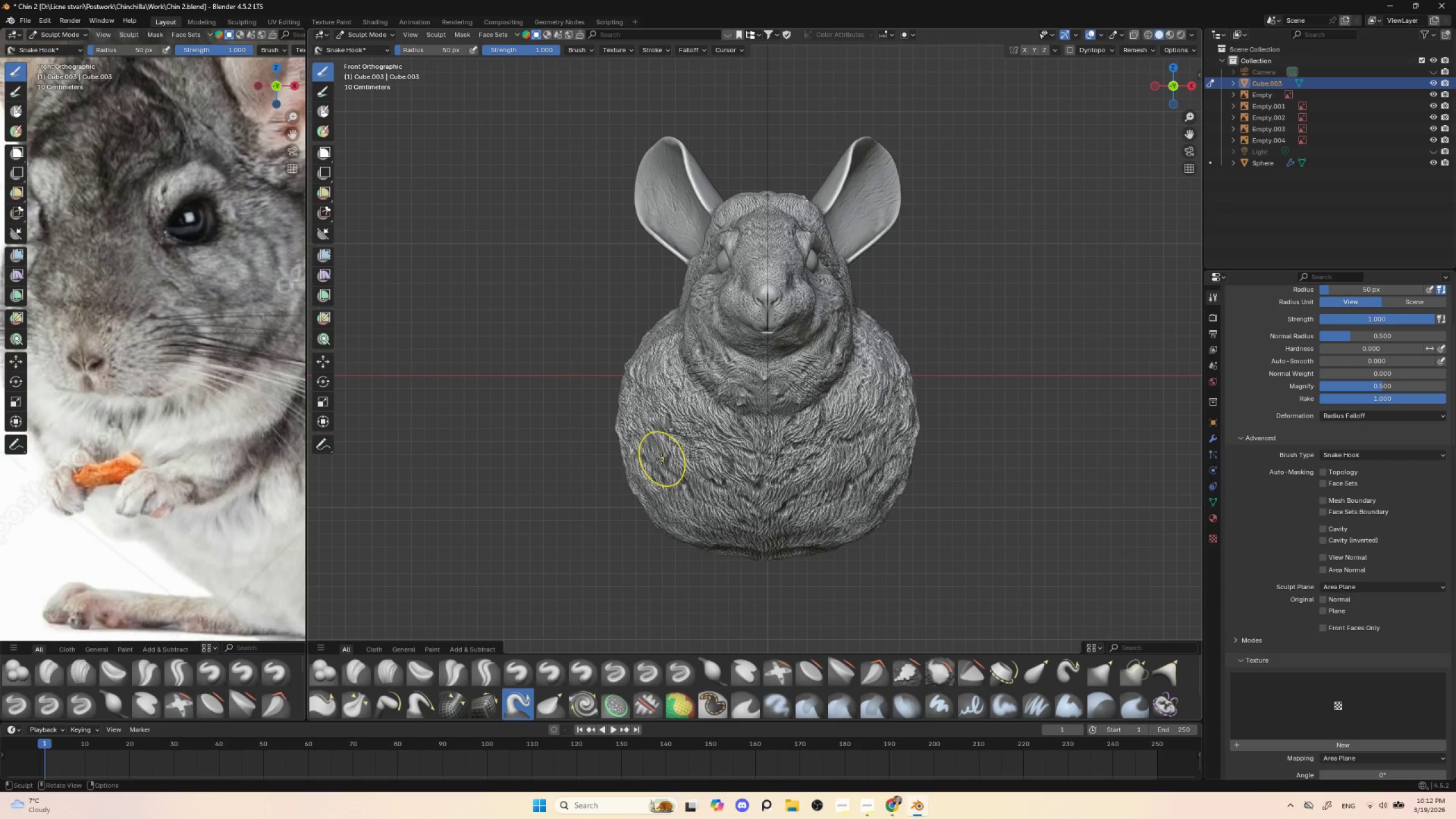 
left_click_drag(start_coordinate=[661, 460], to_coordinate=[661, 456])
 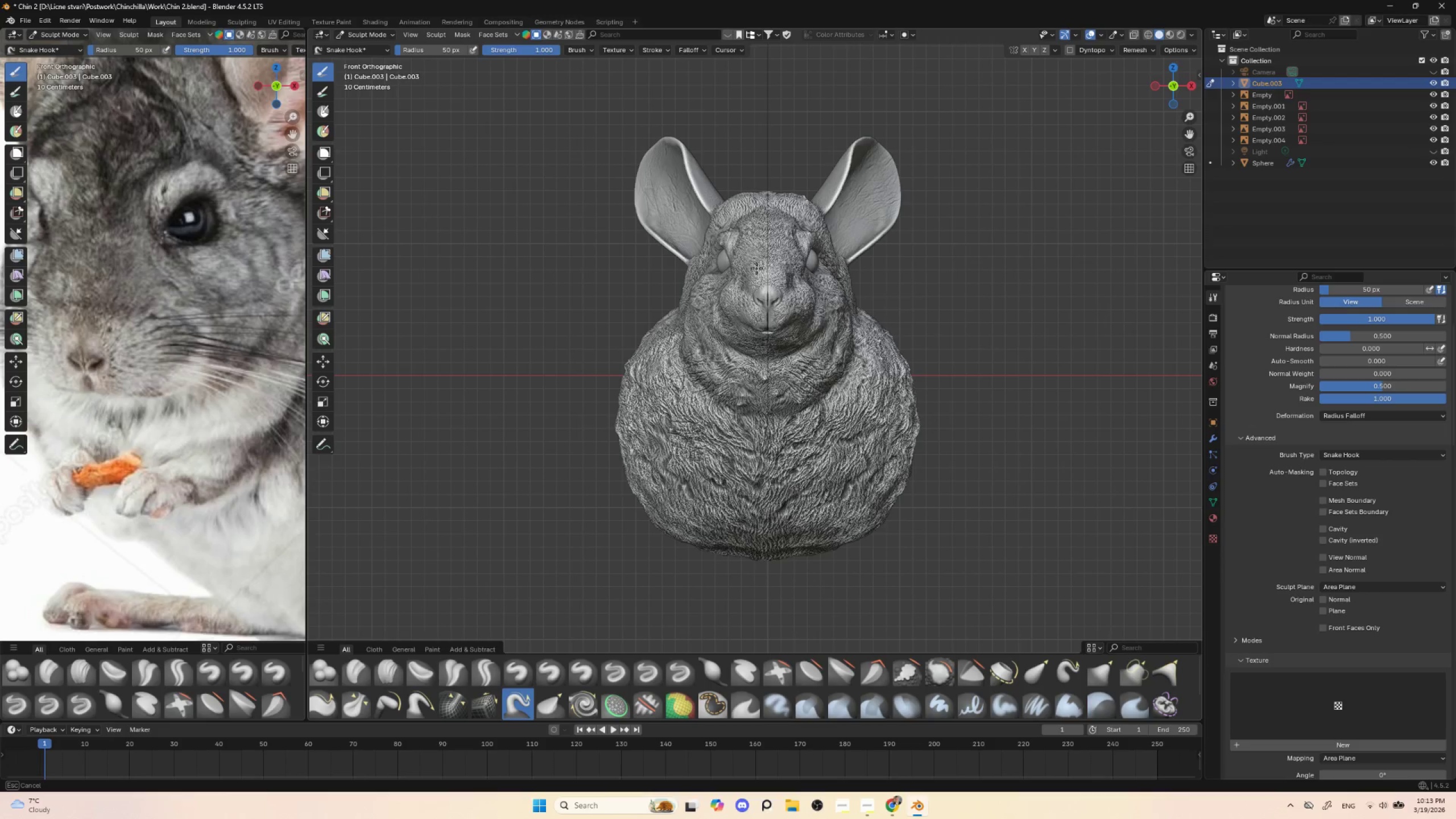 
key(BracketLeft)
 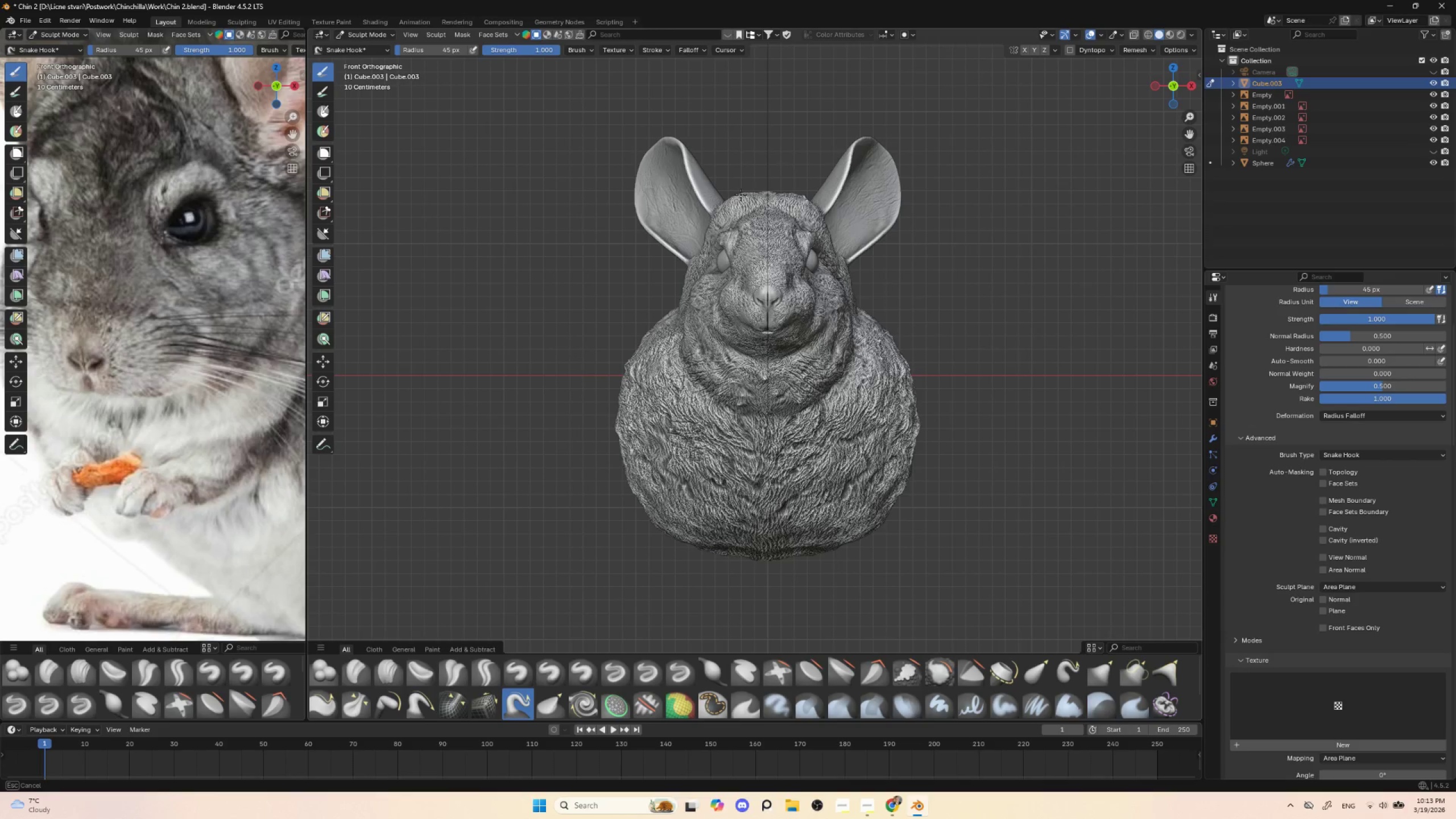 
key(BracketRight)
 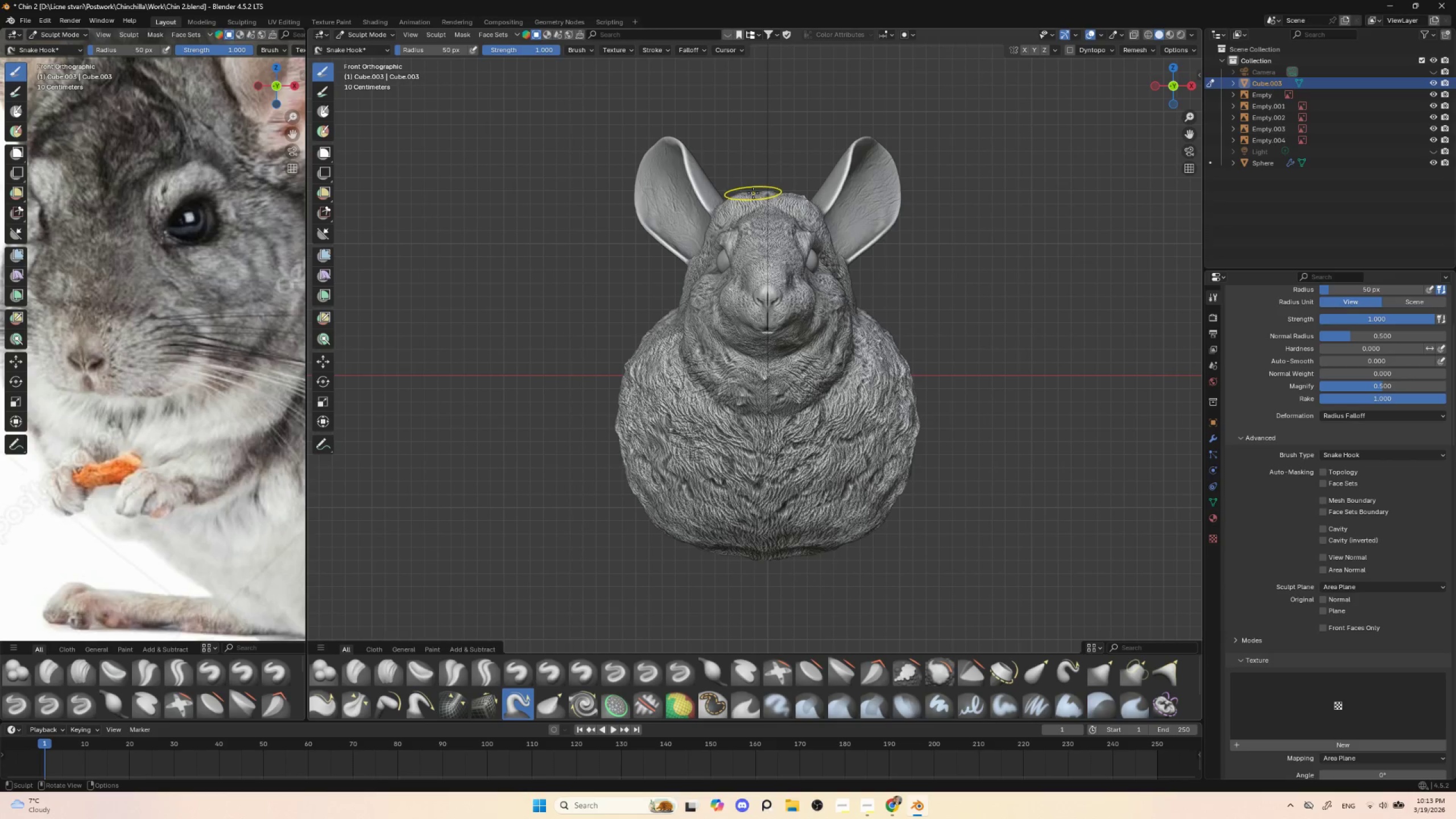 
key(BracketRight)
 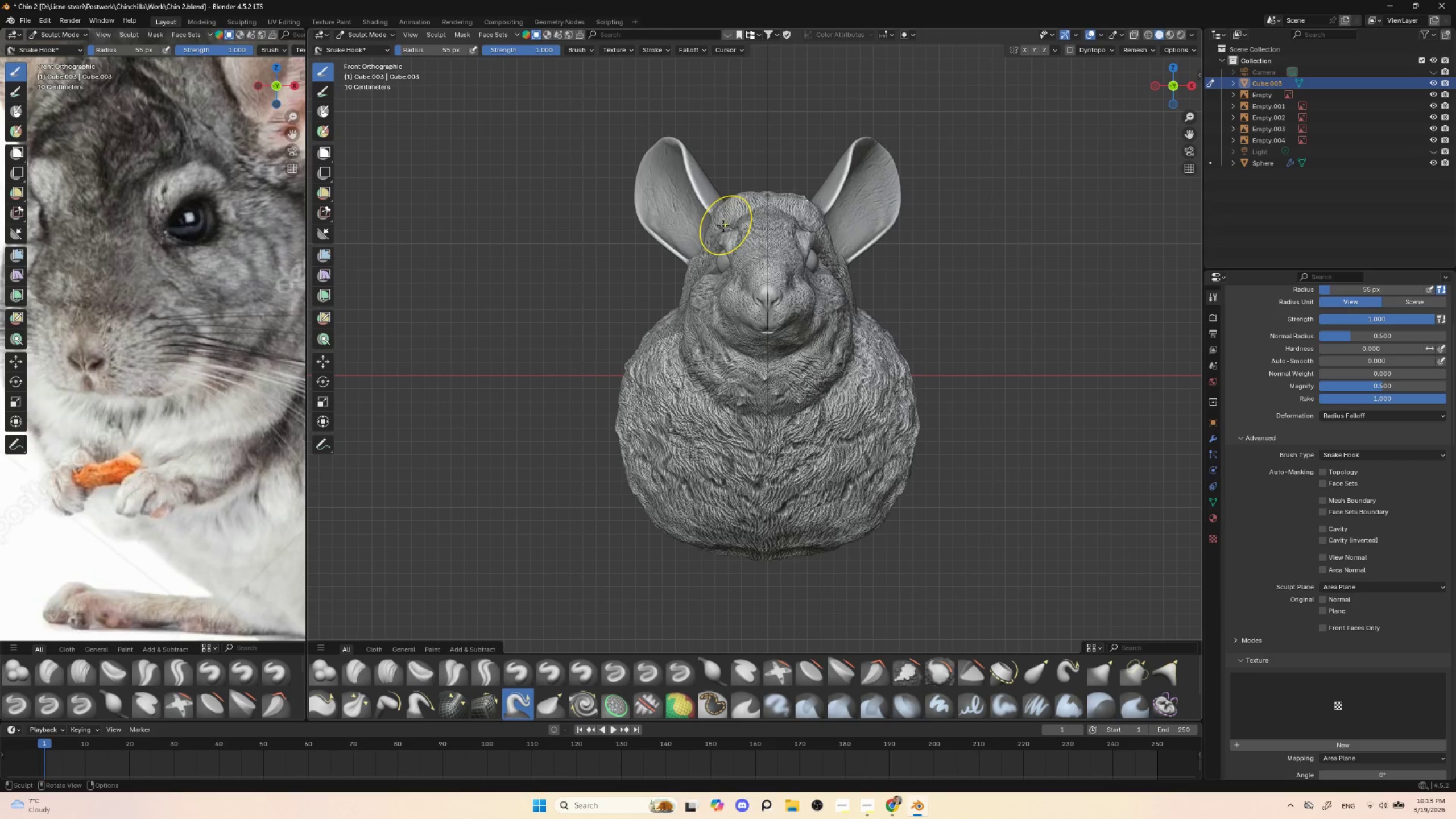 
key(BracketLeft)
 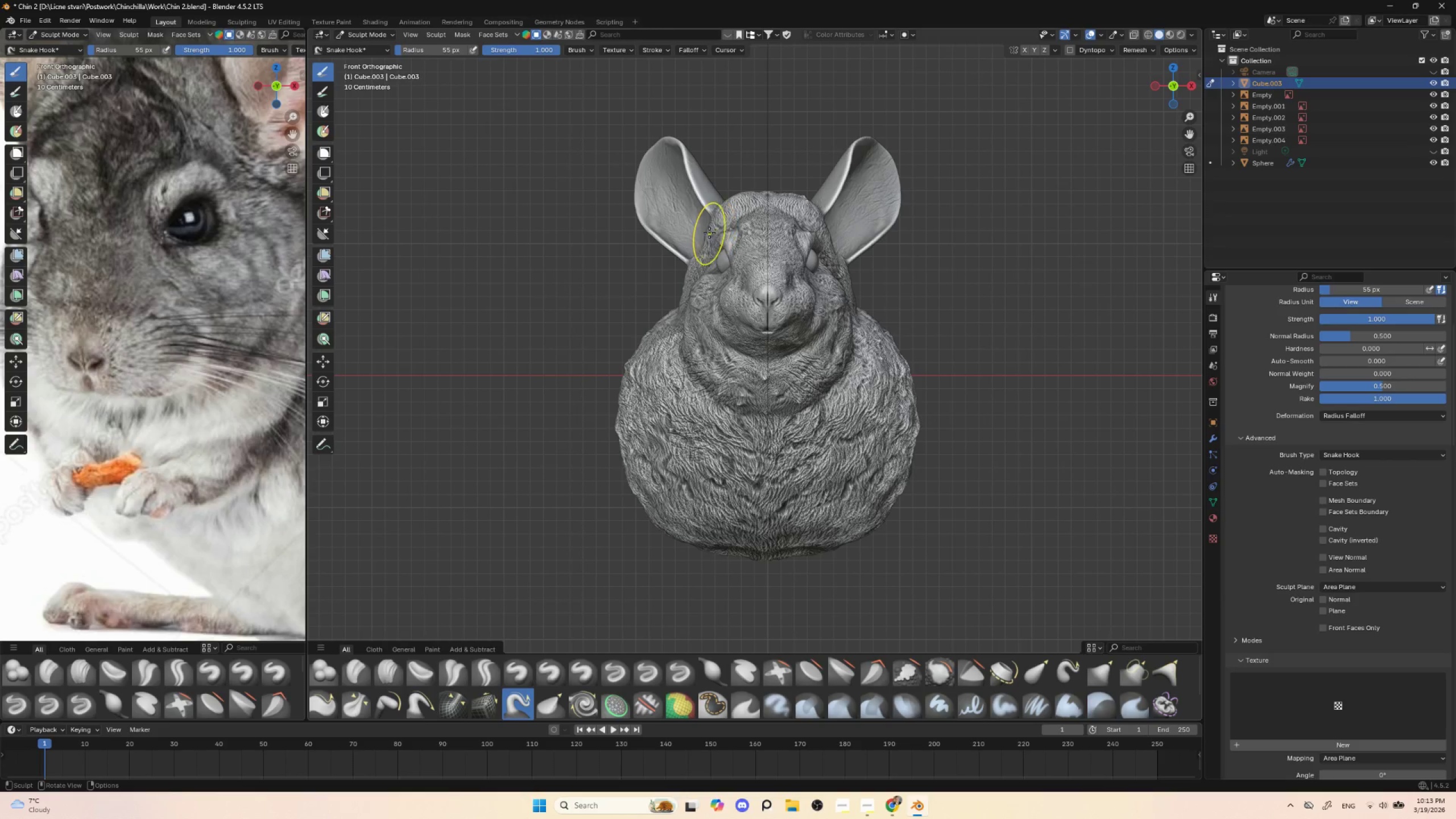 
key(BracketLeft)
 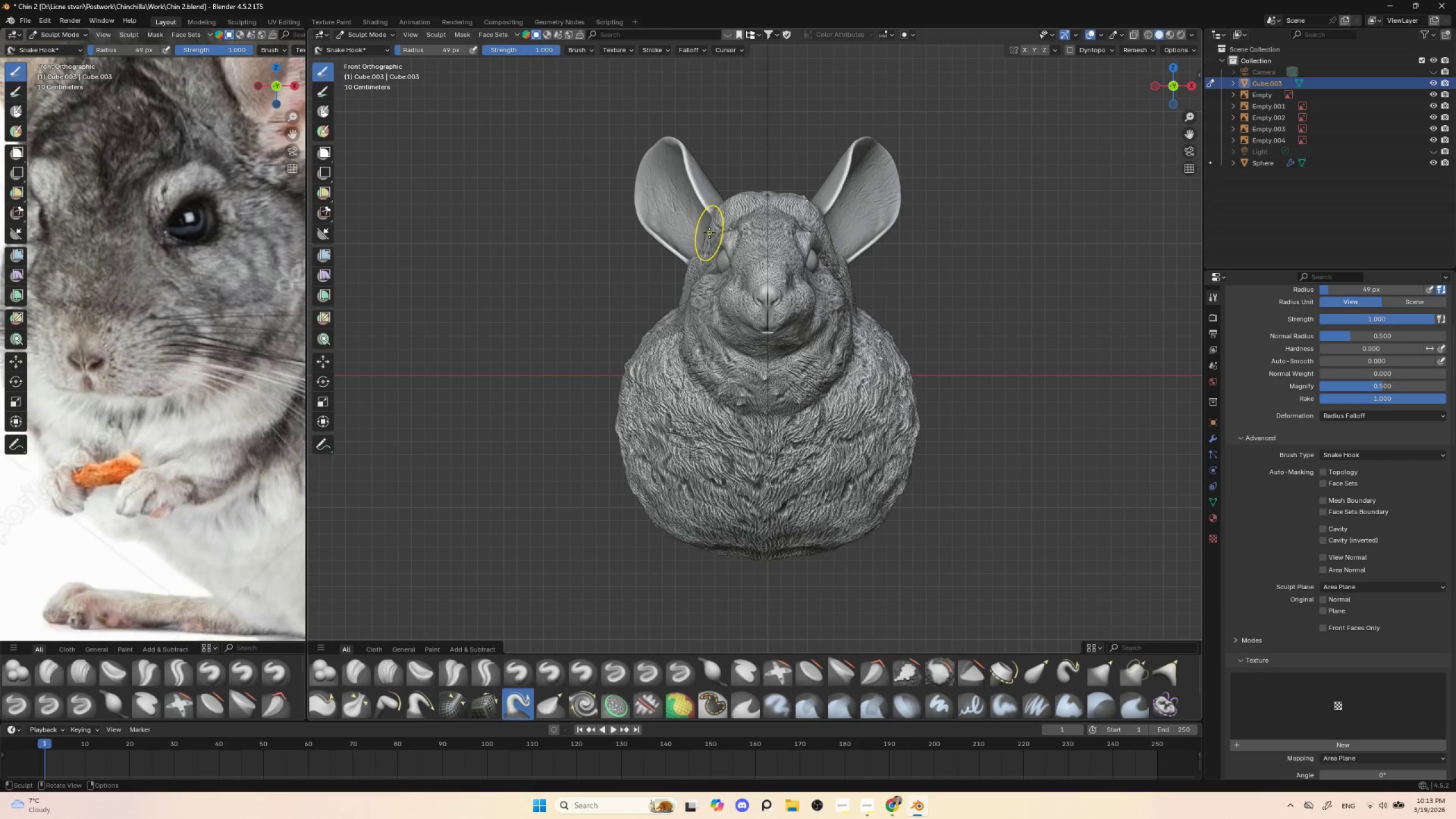 
key(BracketLeft)
 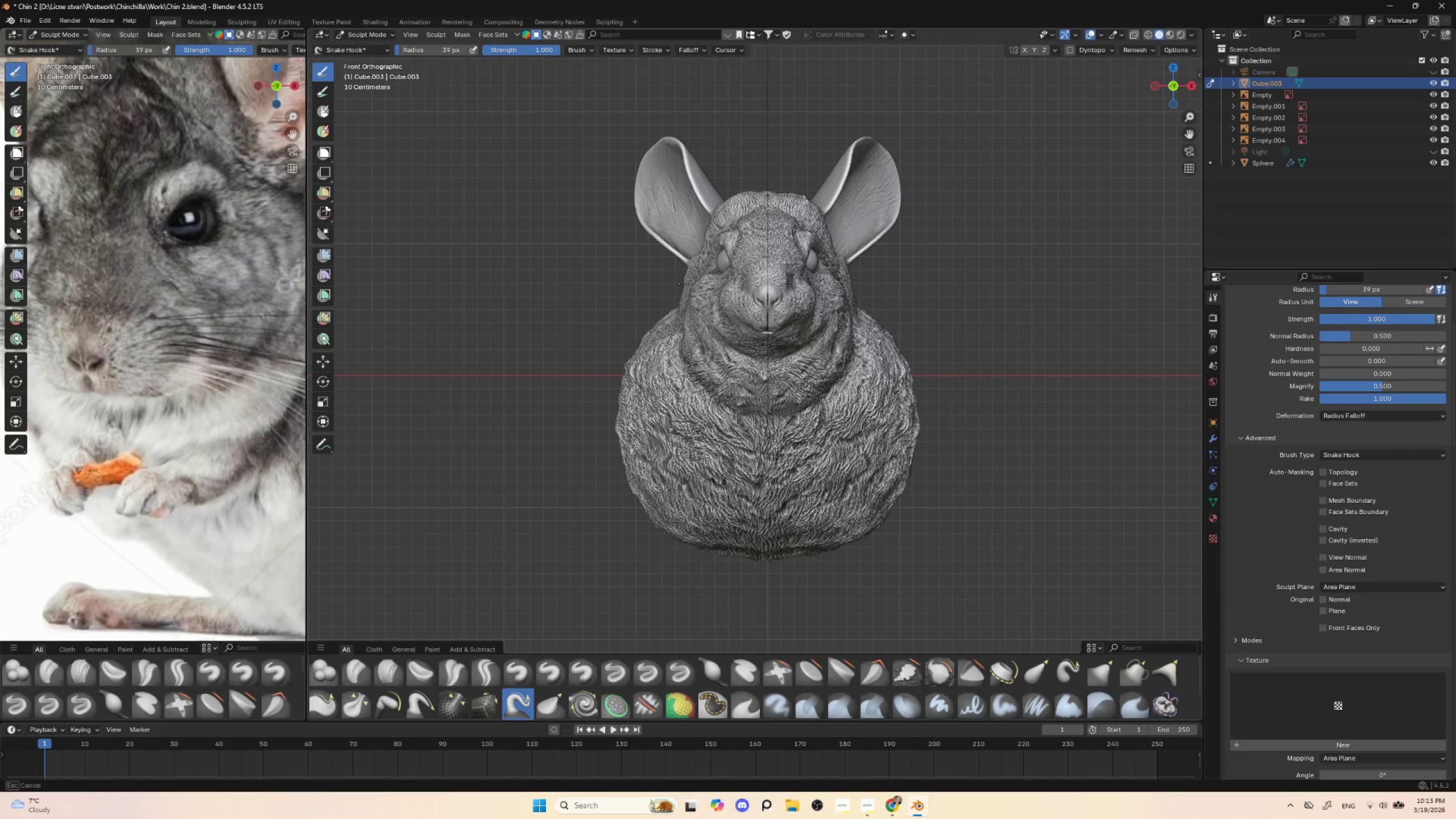 
left_click_drag(start_coordinate=[847, 278], to_coordinate=[850, 278])
 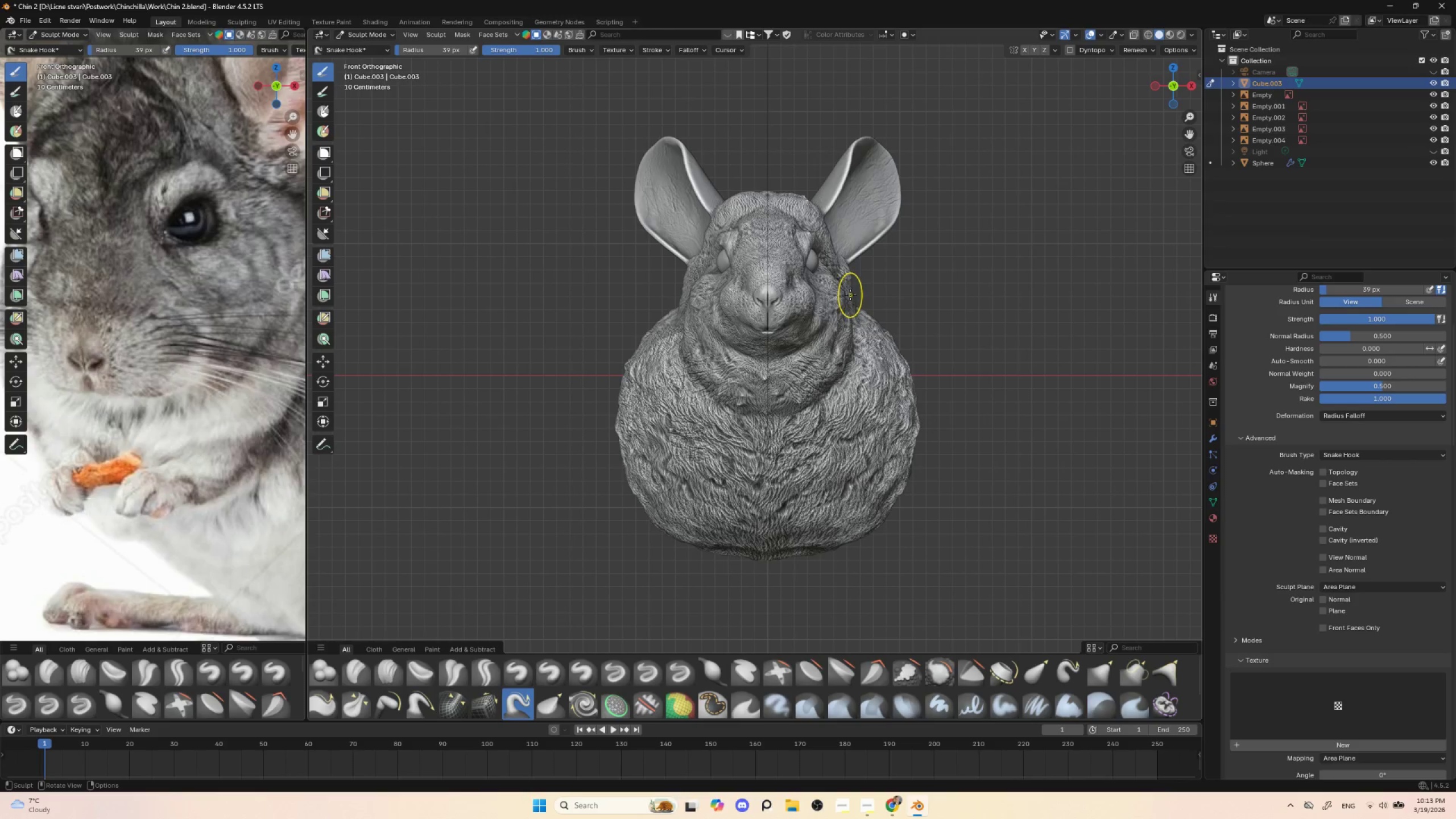 
left_click_drag(start_coordinate=[850, 296], to_coordinate=[853, 295])
 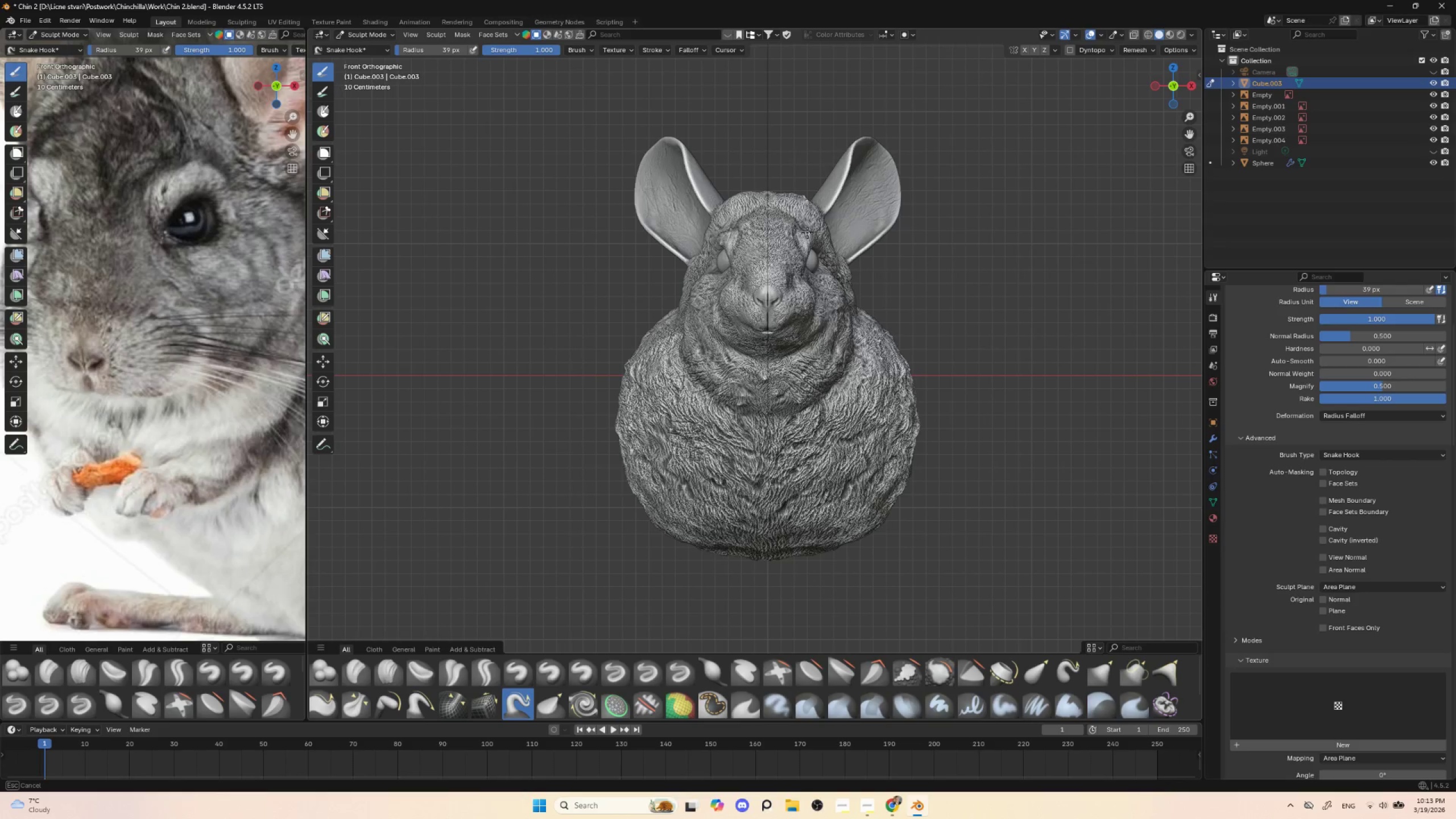 
wait(8.33)
 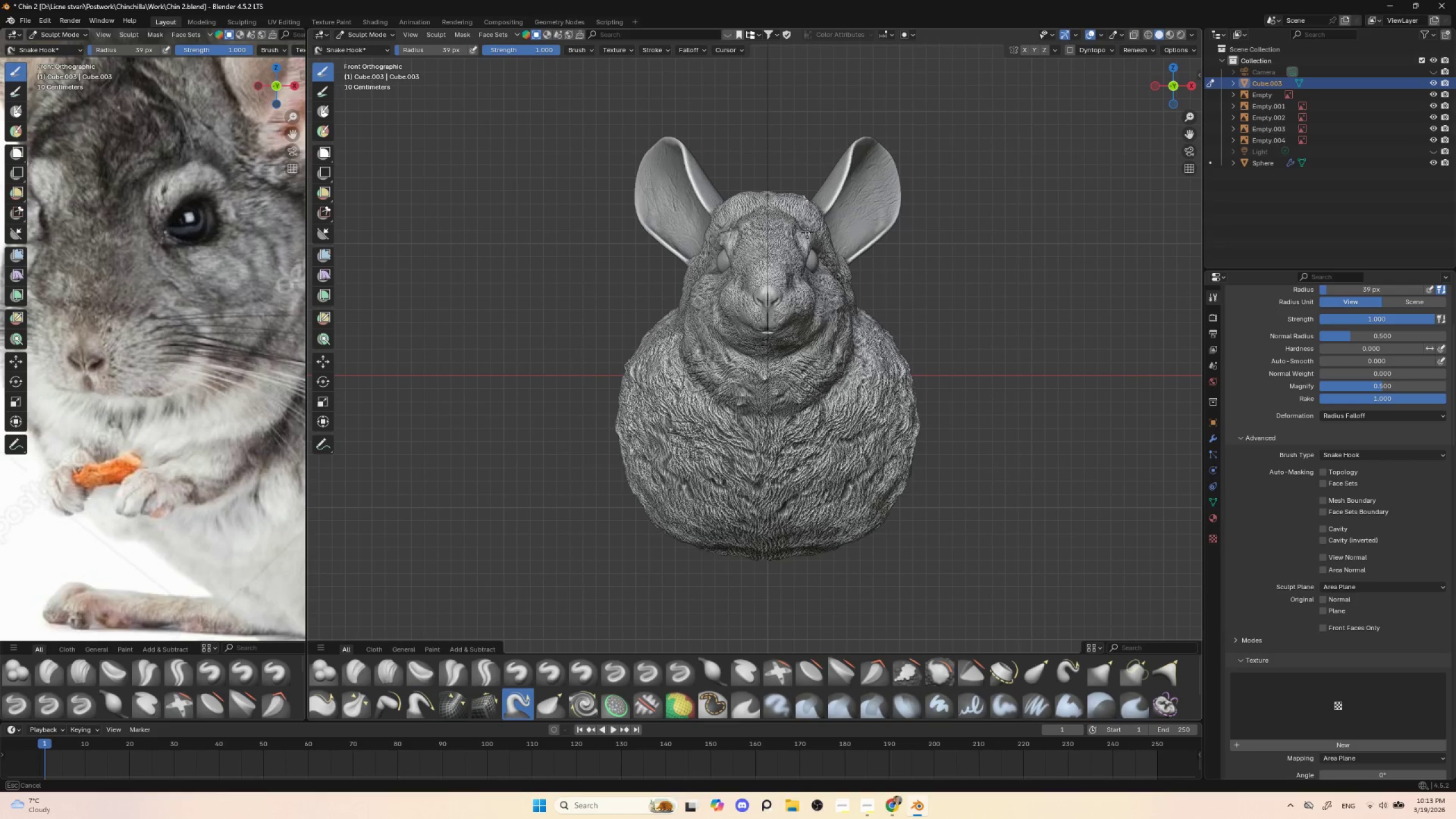 
left_click_drag(start_coordinate=[634, 429], to_coordinate=[631, 427])
 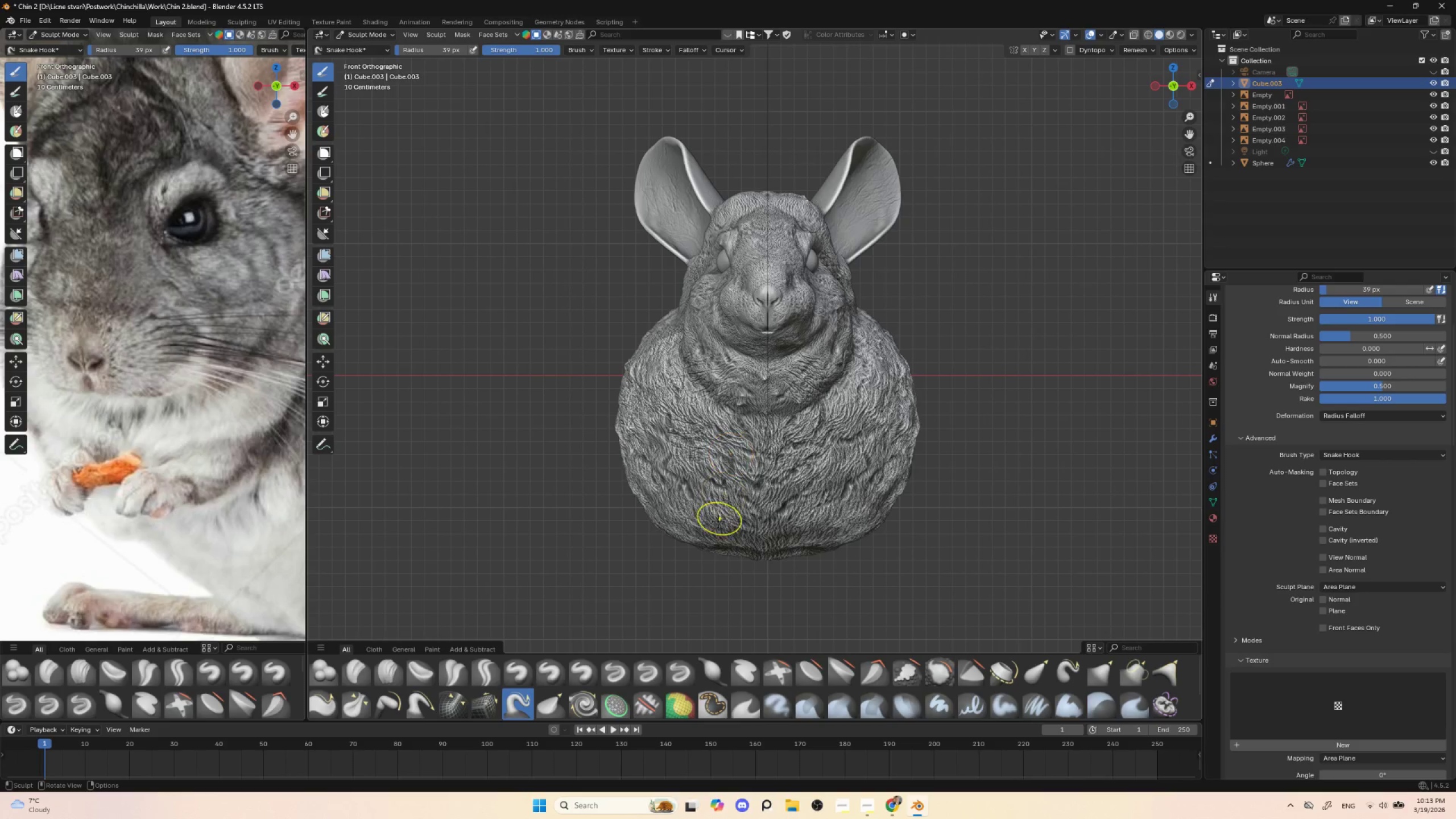 
key(BracketRight)
 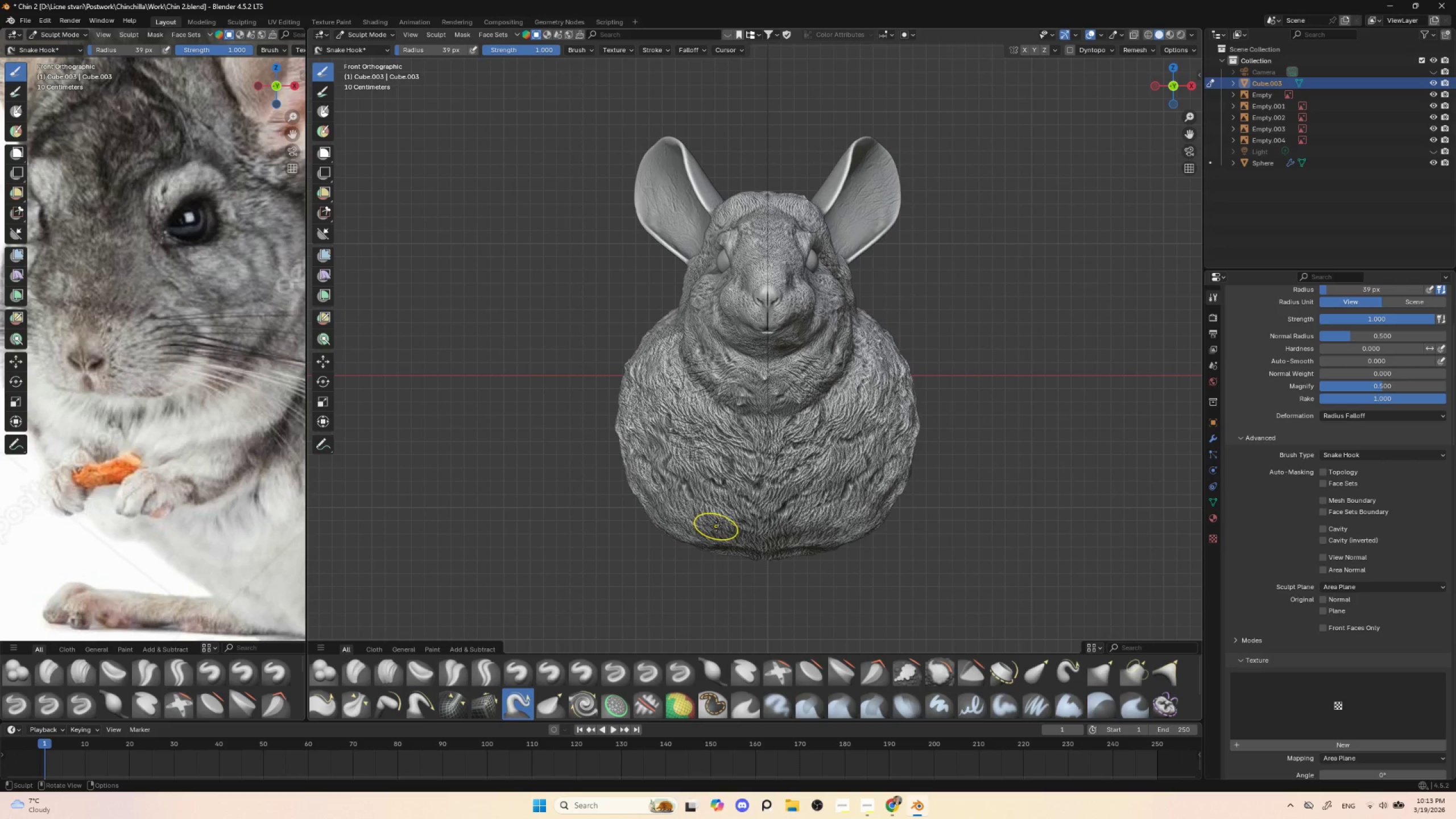 
key(BracketRight)
 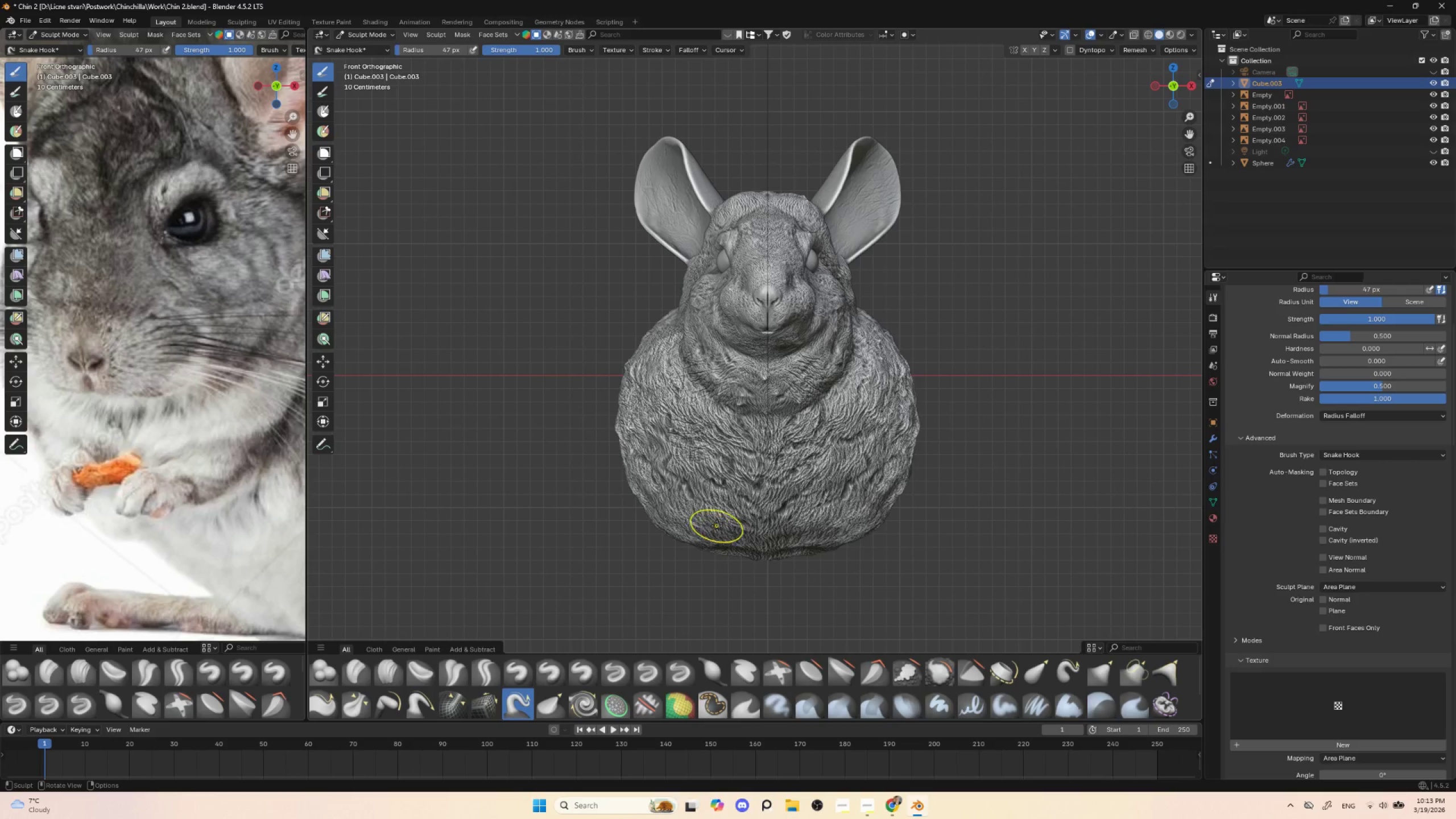 
key(BracketRight)
 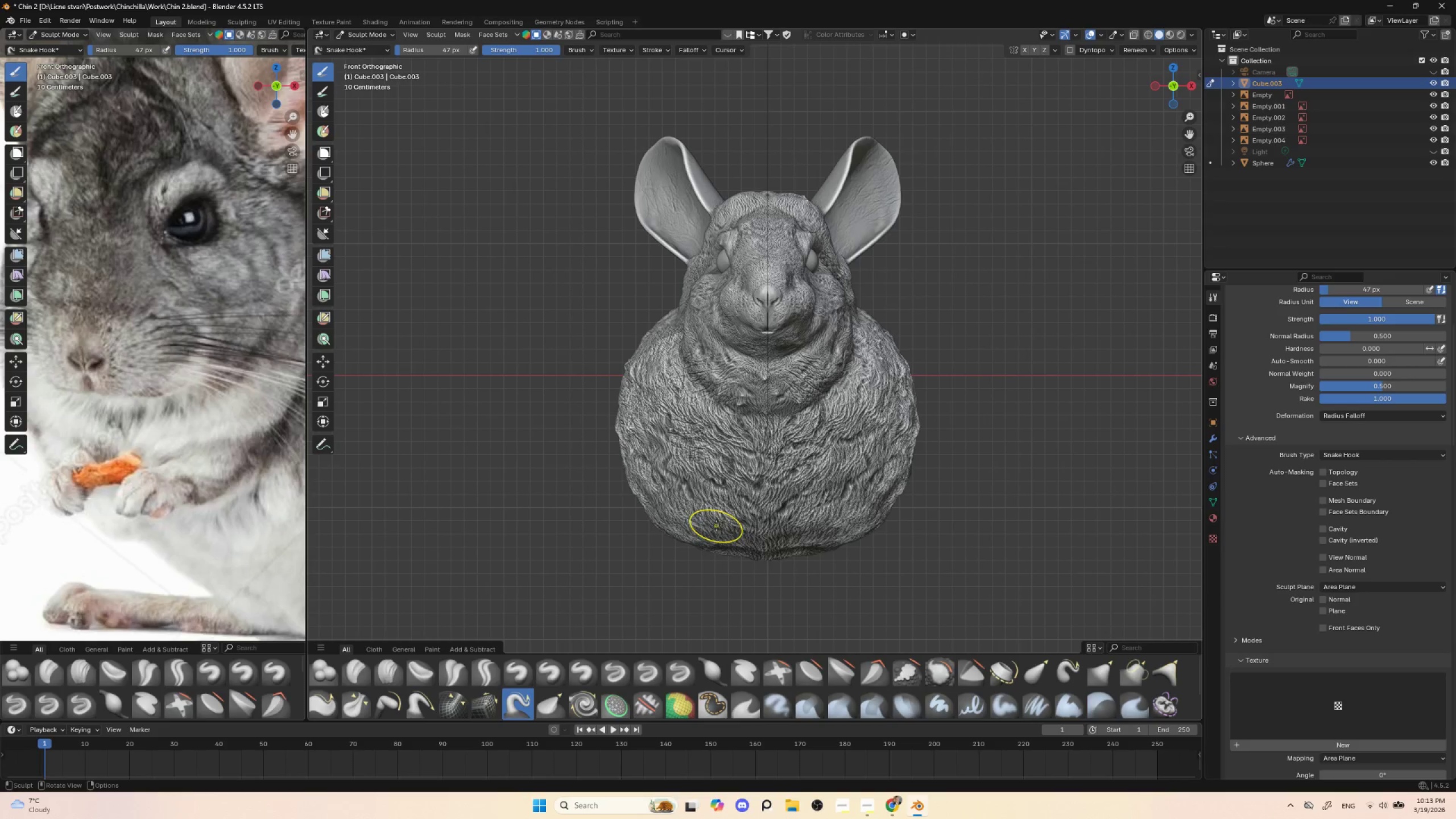 
key(BracketRight)
 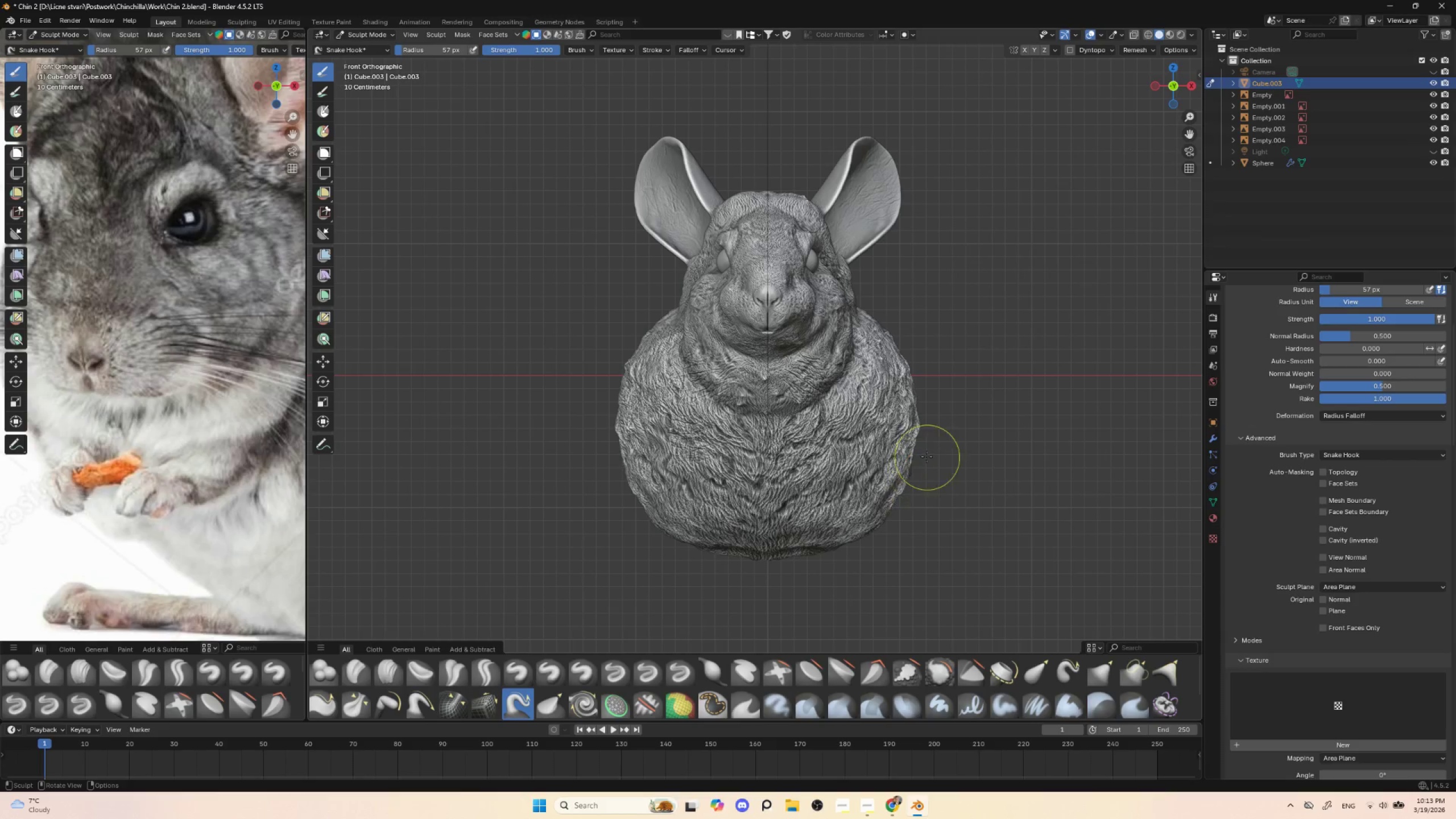 
hold_key(key=AltLeft, duration=0.34)
 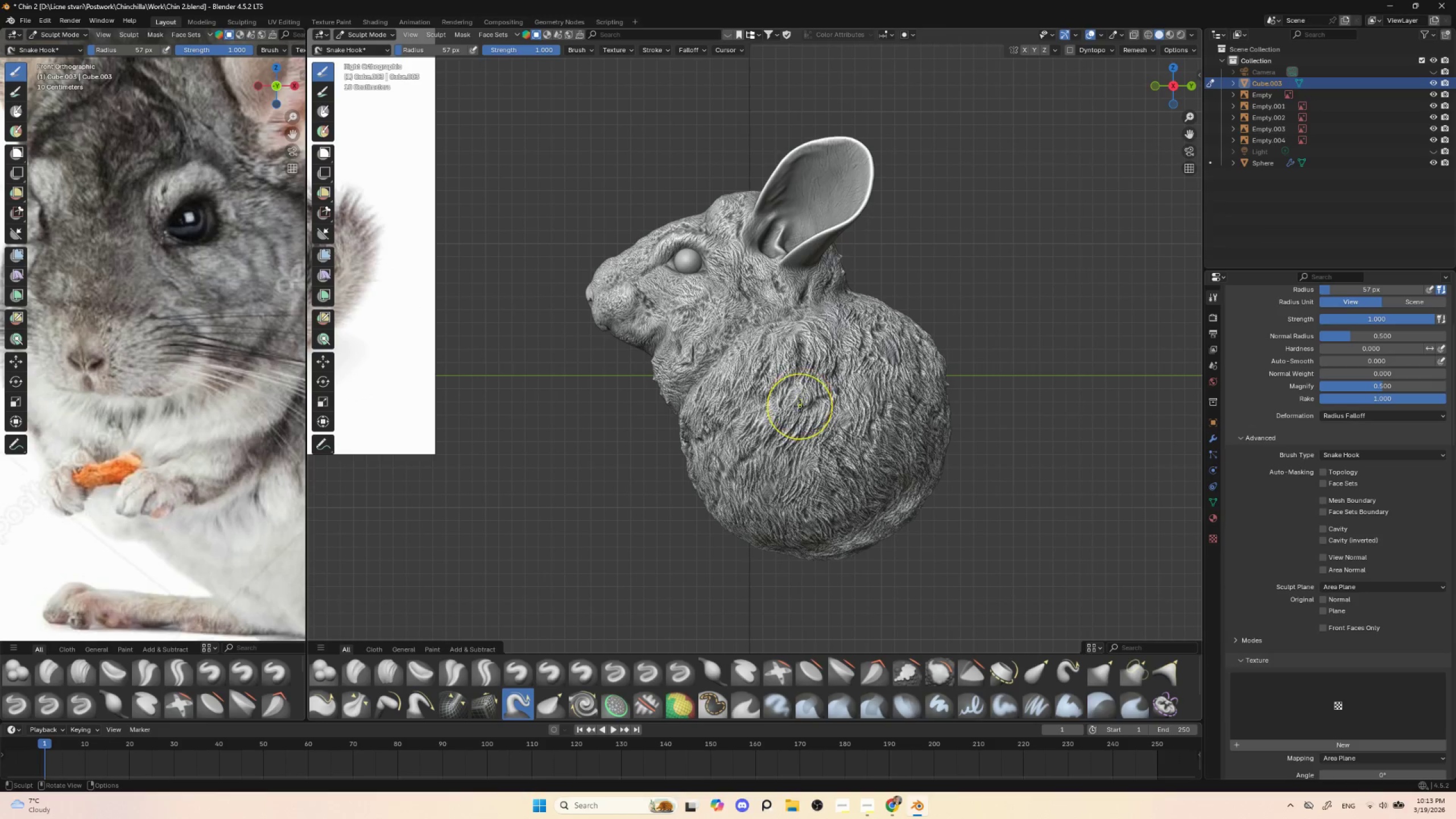 
key(BracketLeft)
 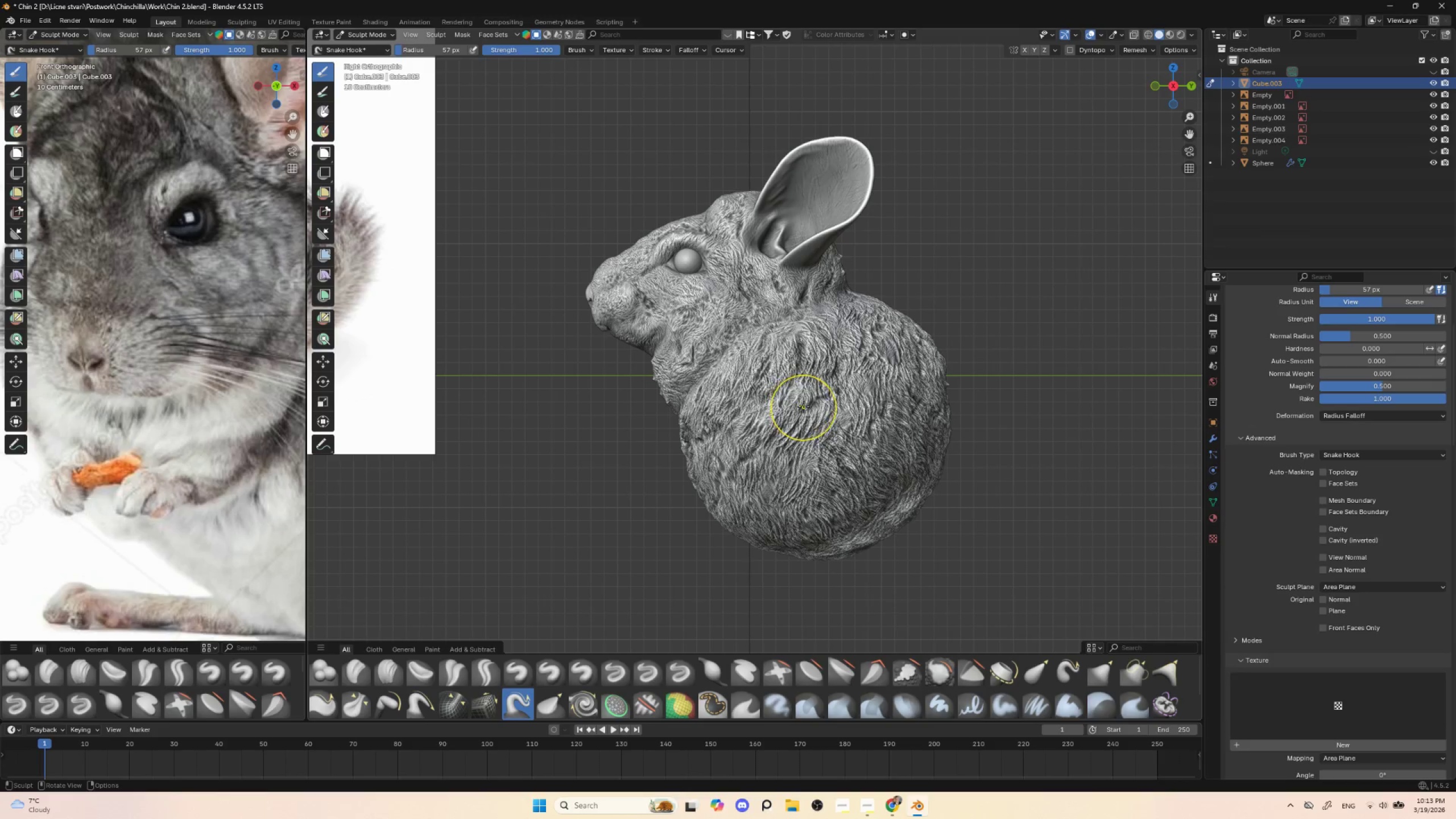 
key(BracketLeft)
 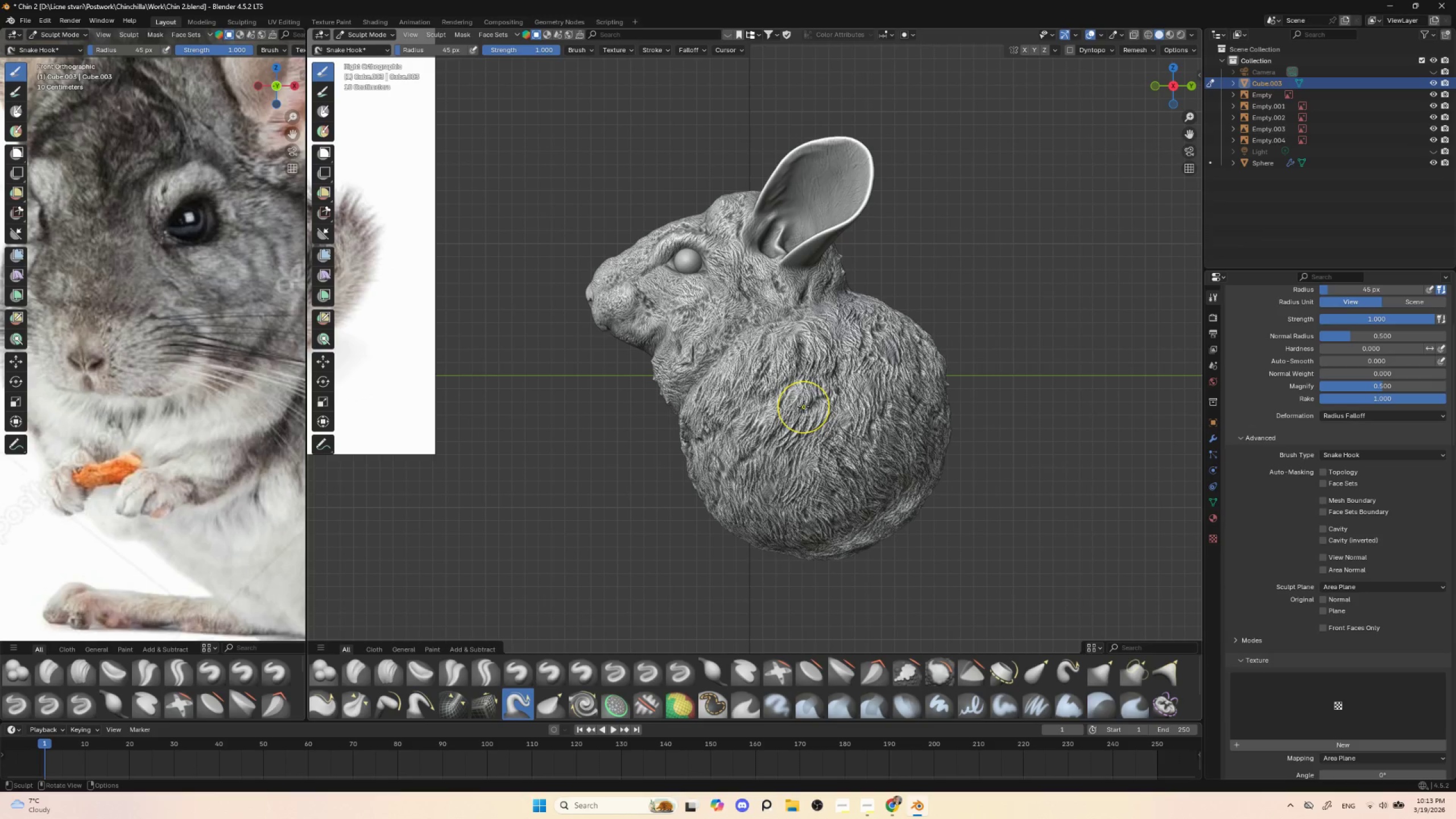 
key(BracketLeft)
 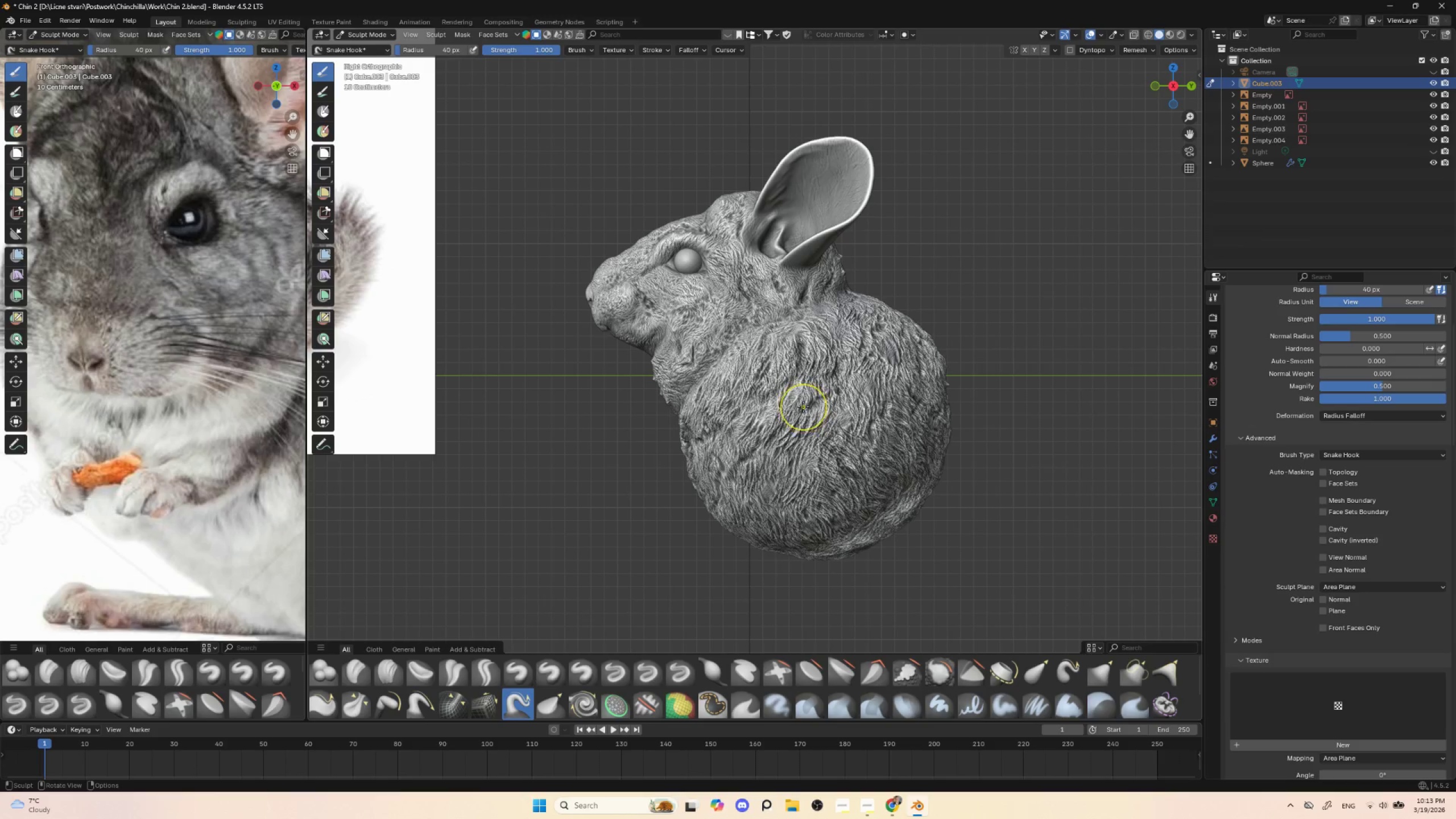 
left_click_drag(start_coordinate=[803, 407], to_coordinate=[799, 406])
 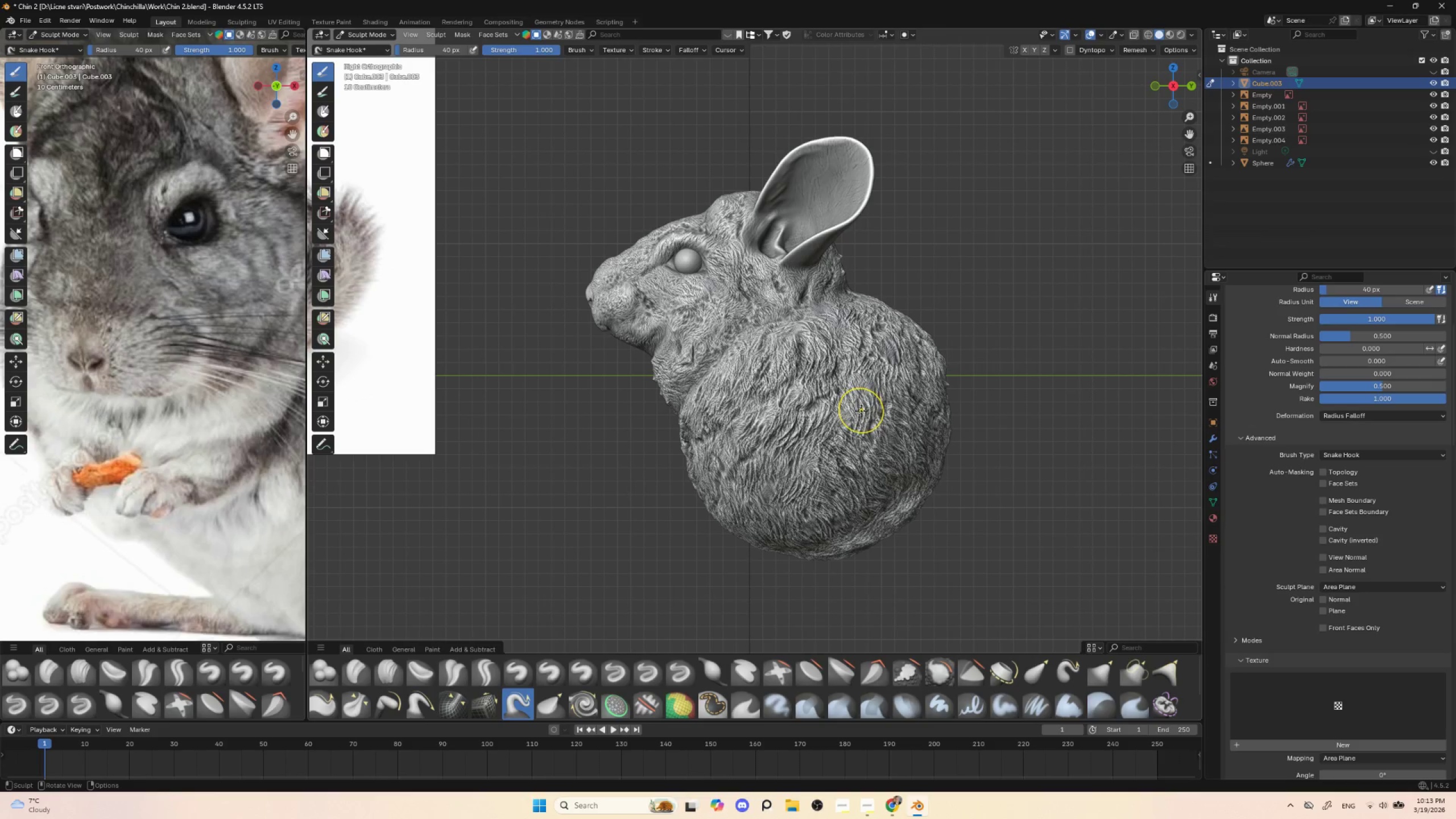 
left_click_drag(start_coordinate=[860, 411], to_coordinate=[861, 415])
 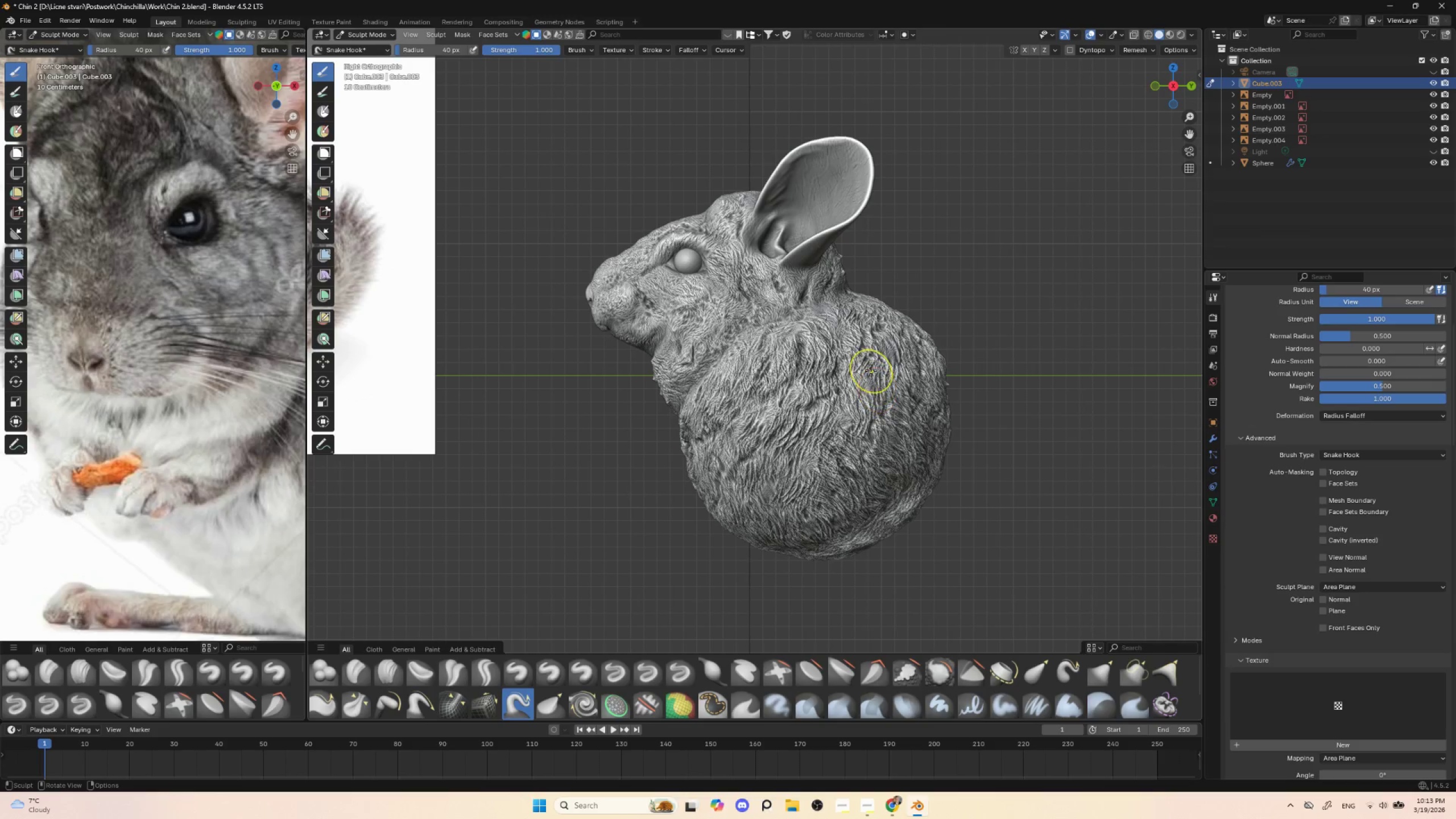 
left_click_drag(start_coordinate=[868, 372], to_coordinate=[864, 373])
 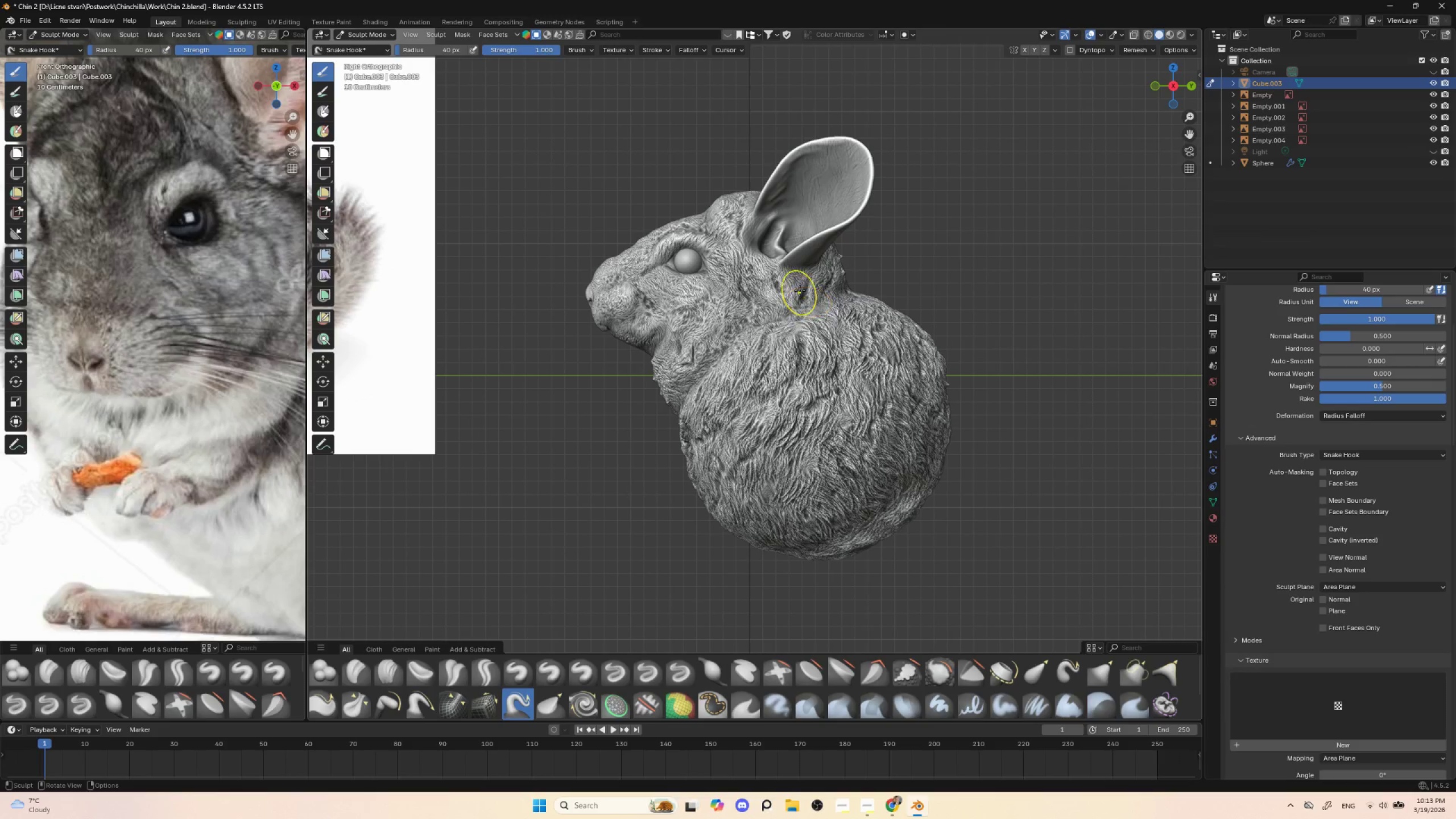 
left_click_drag(start_coordinate=[799, 291], to_coordinate=[796, 290])
 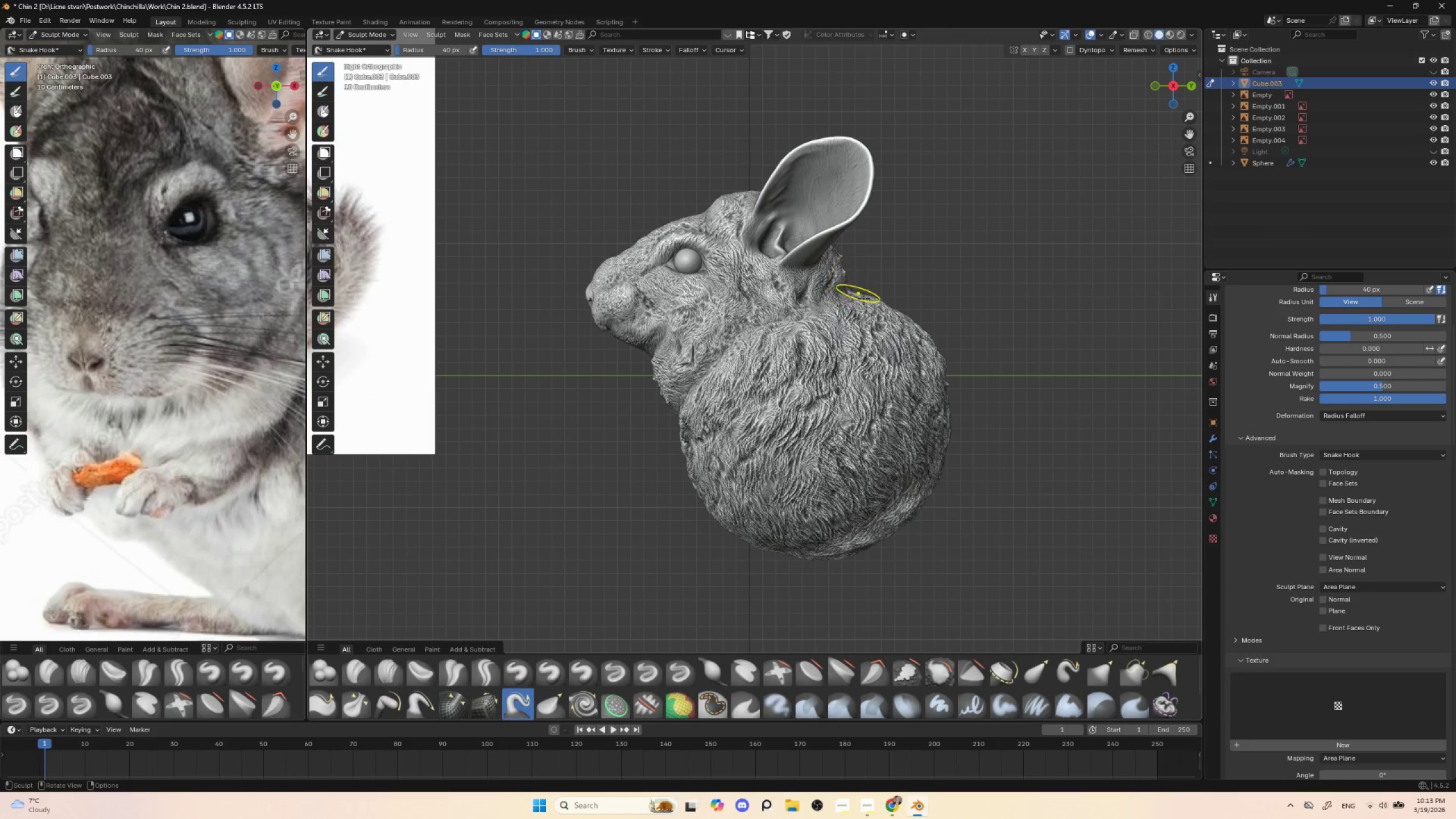 
left_click_drag(start_coordinate=[896, 333], to_coordinate=[894, 336])
 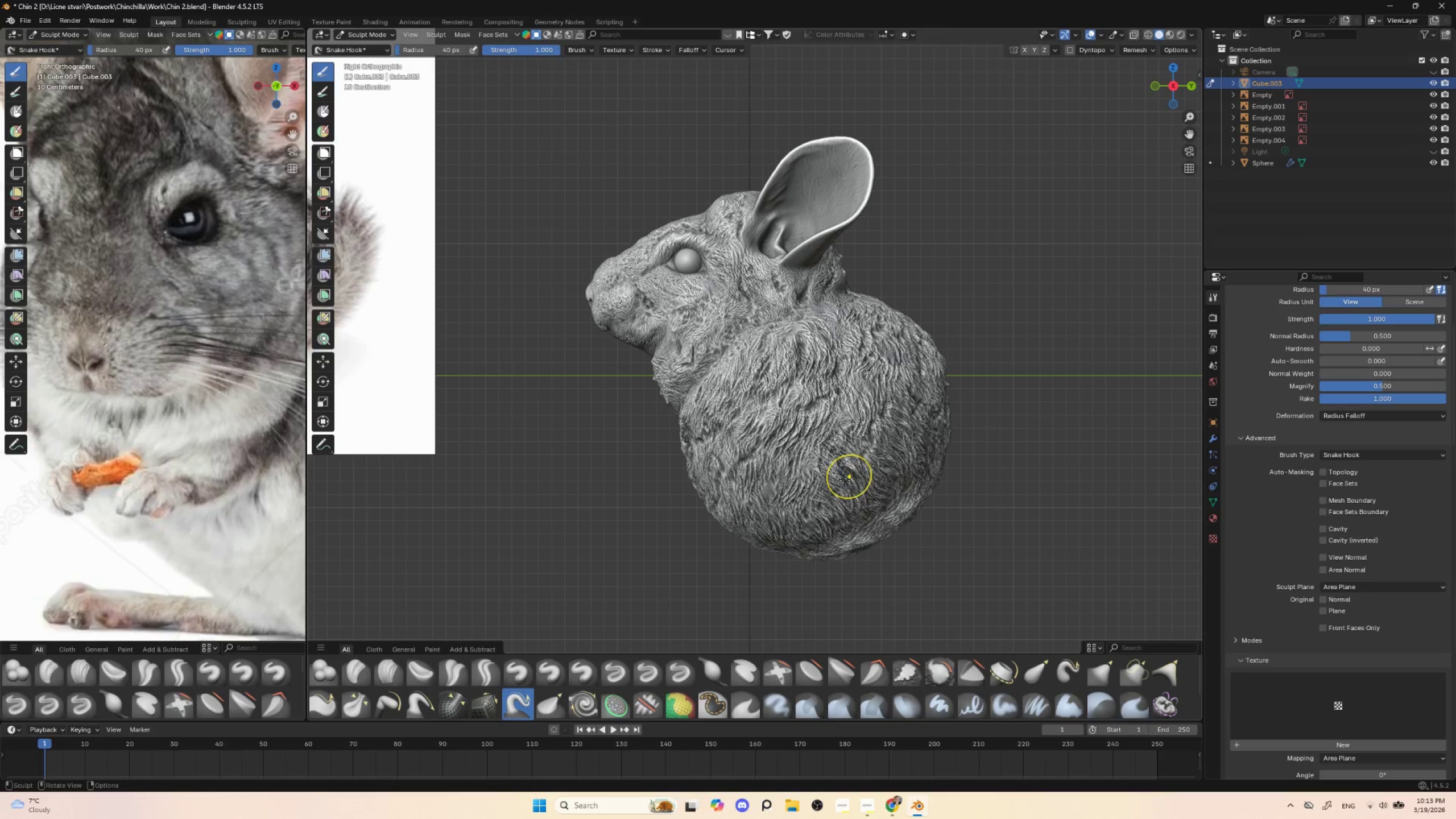 
key(BracketRight)
 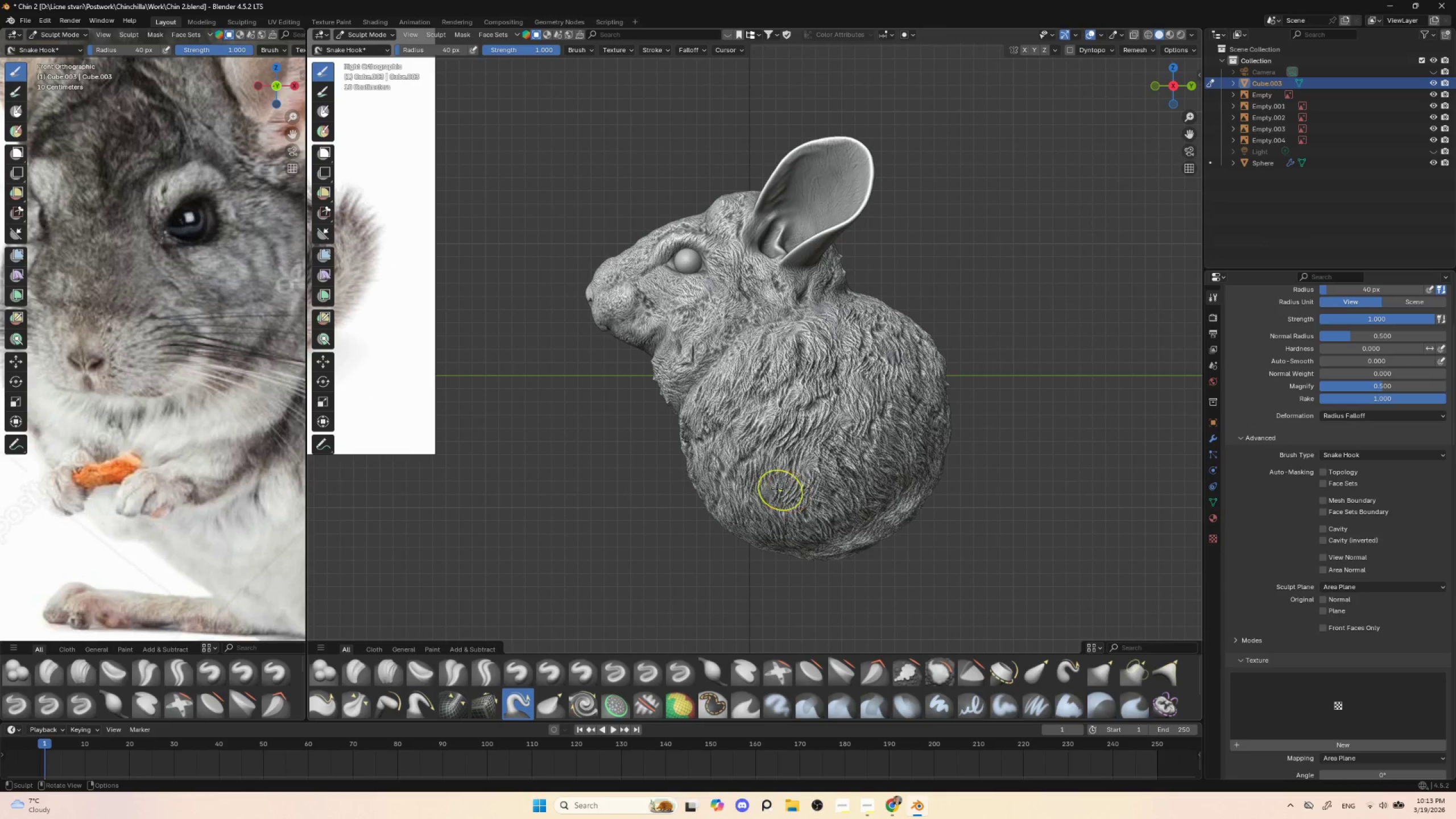 
key(BracketRight)
 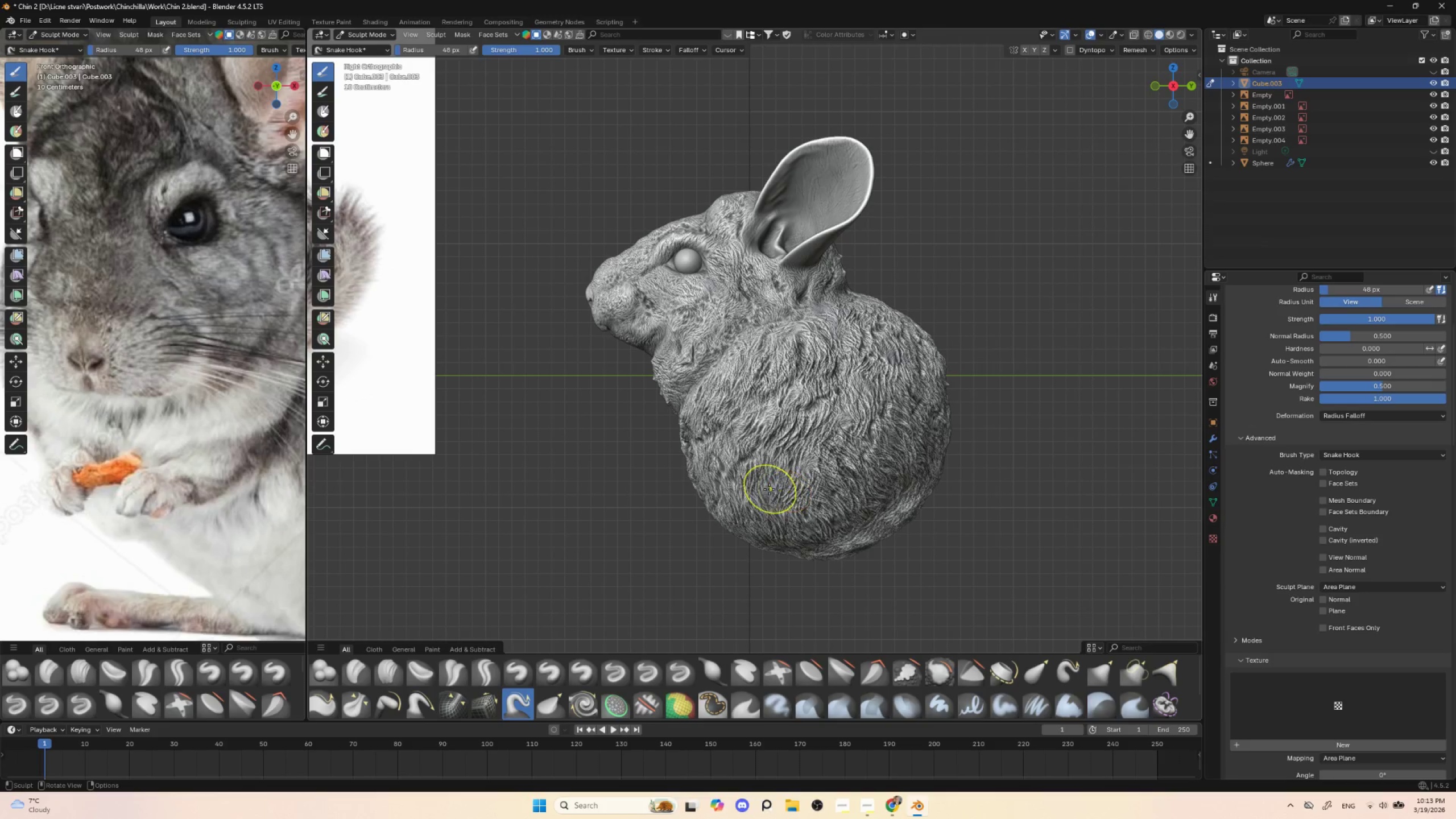 
key(BracketRight)
 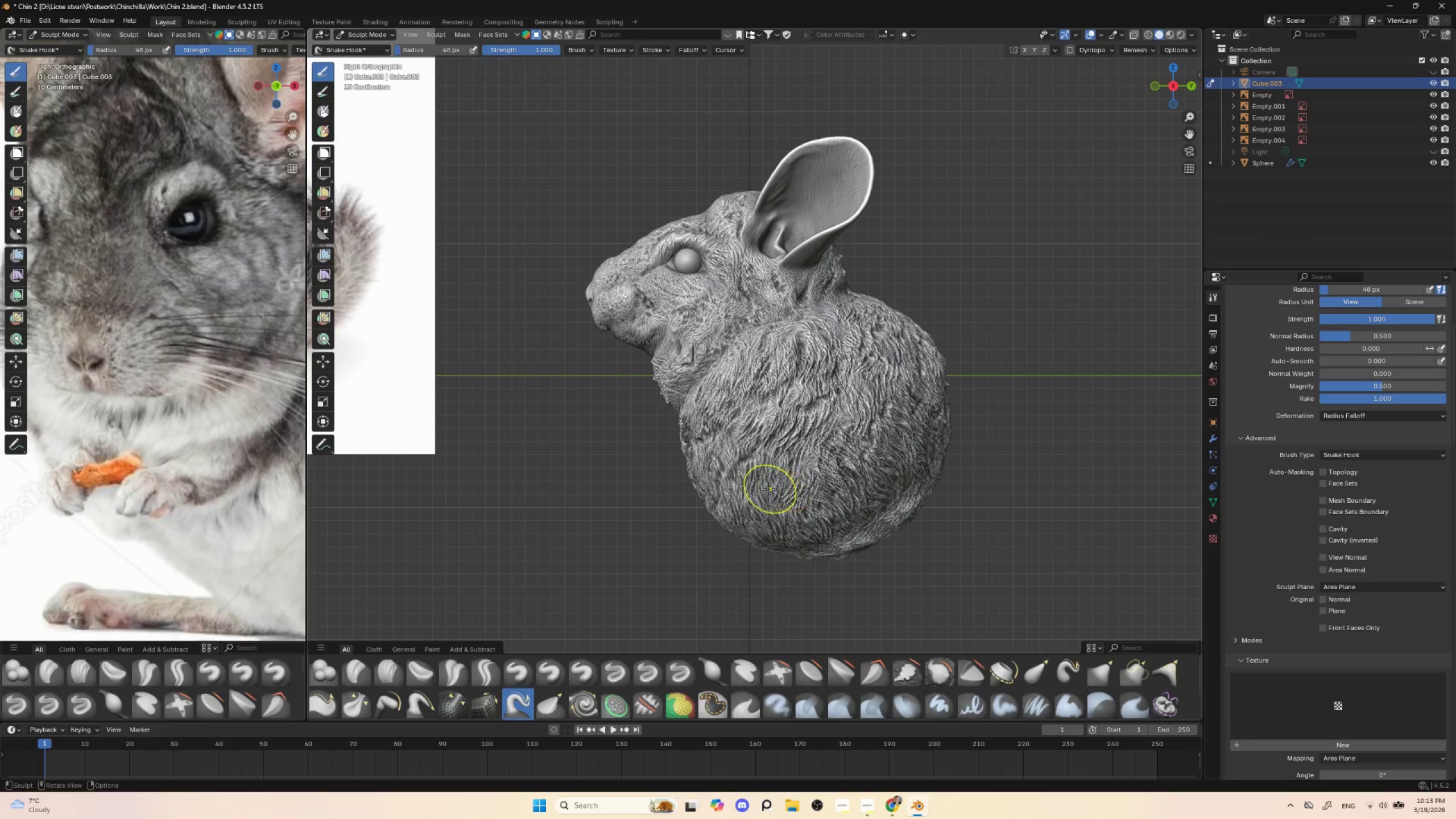 
key(BracketRight)
 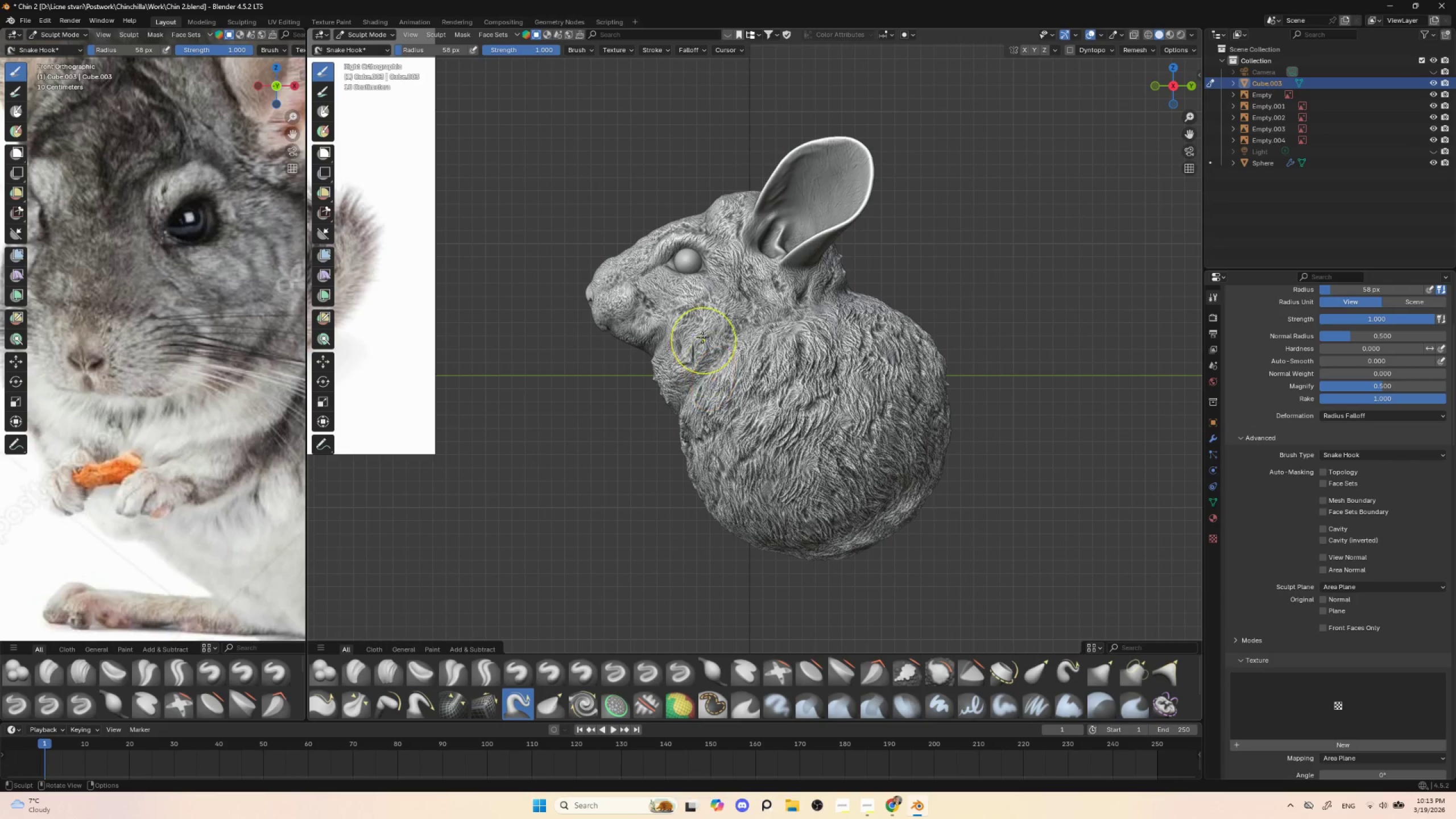 
key(BracketLeft)
 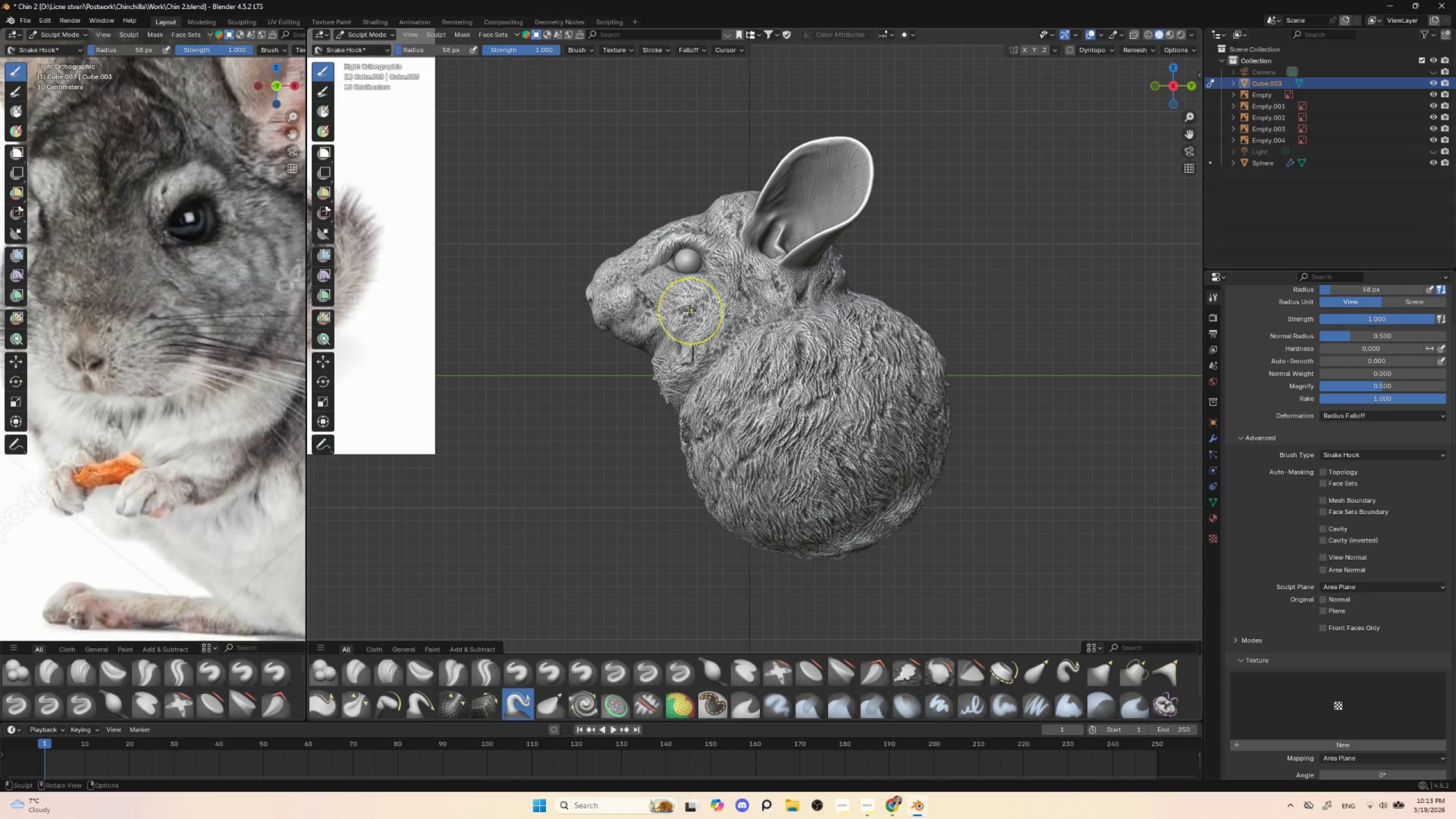 
key(BracketLeft)
 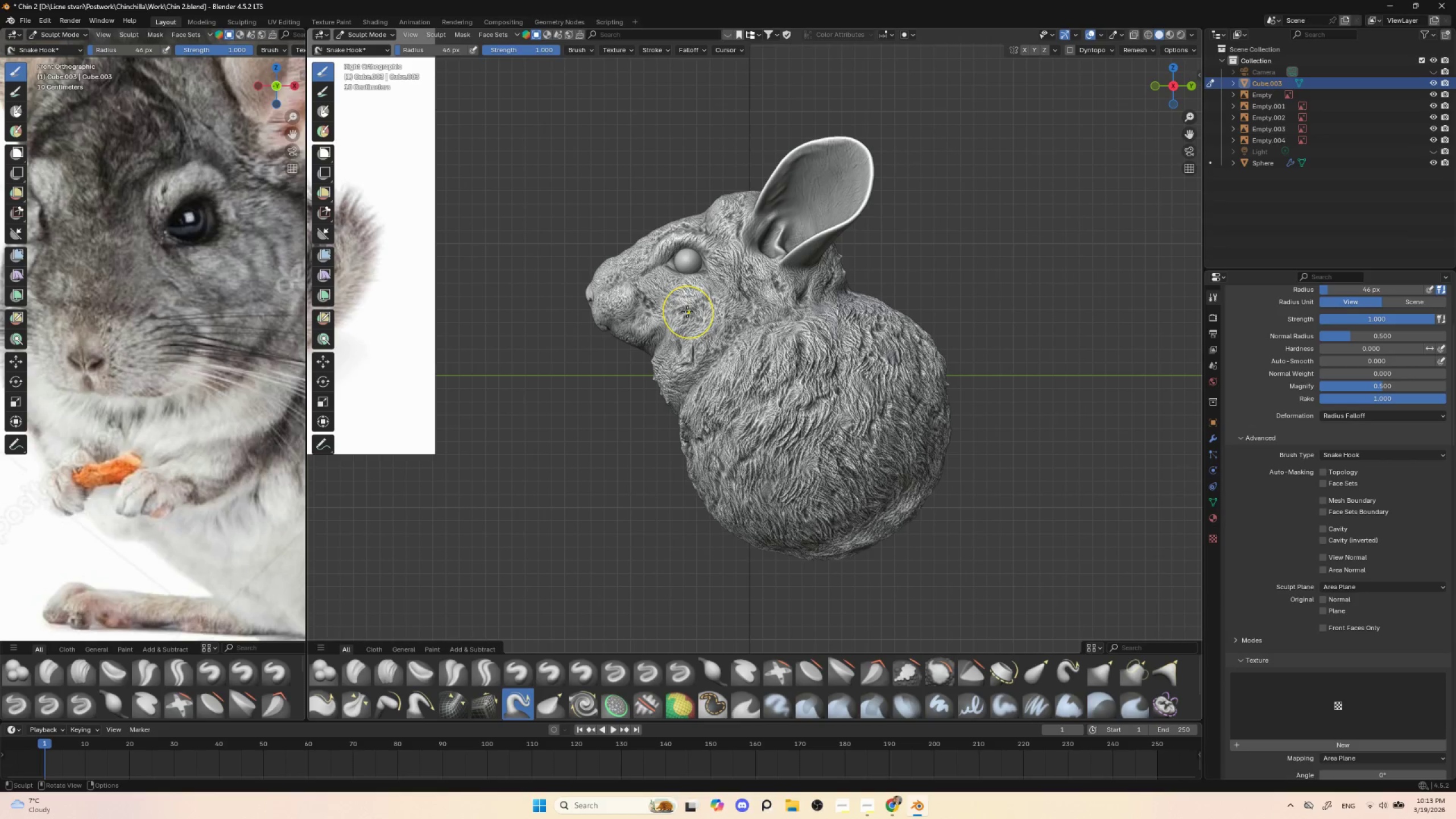 
key(BracketLeft)
 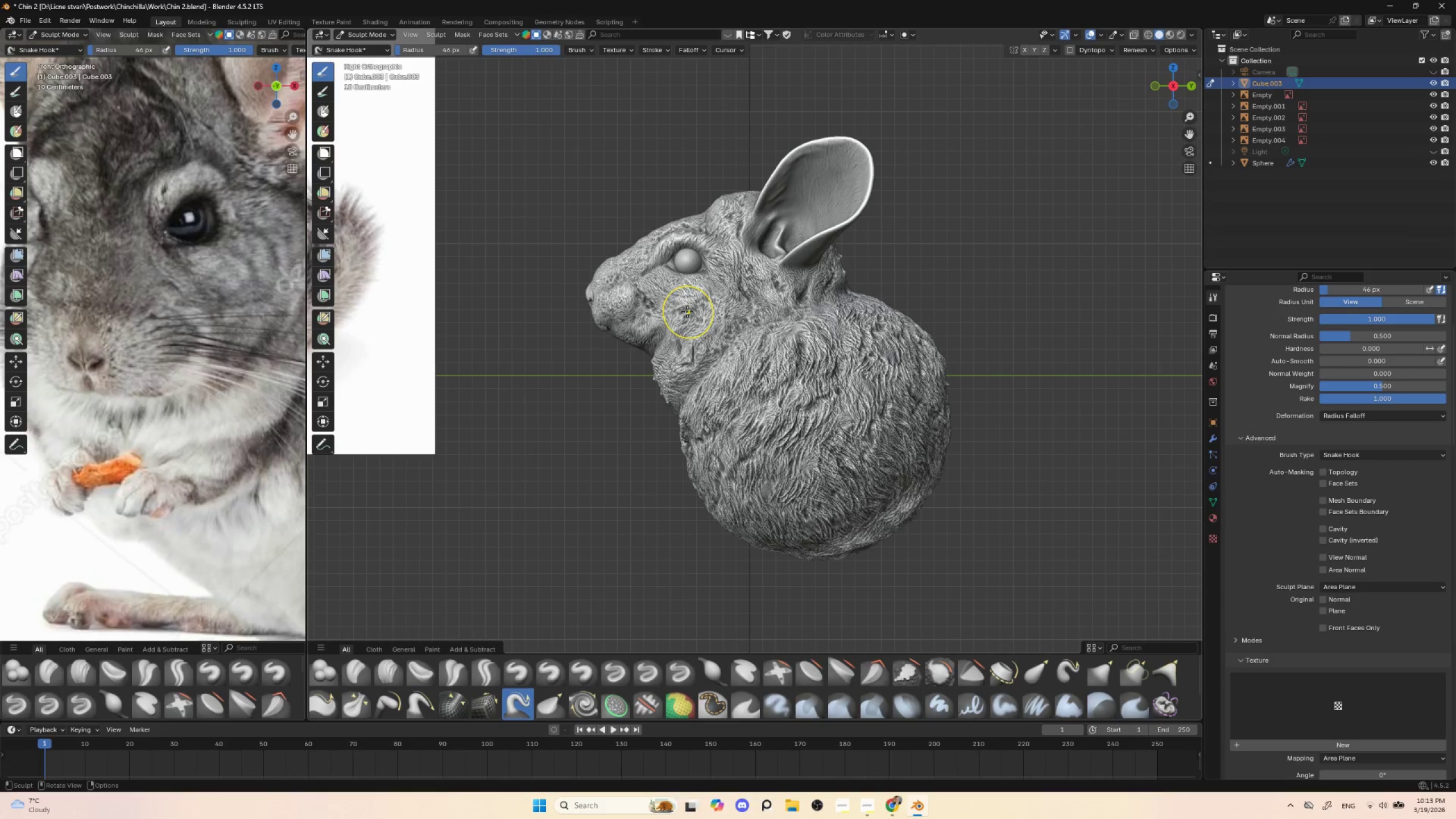 
key(BracketLeft)
 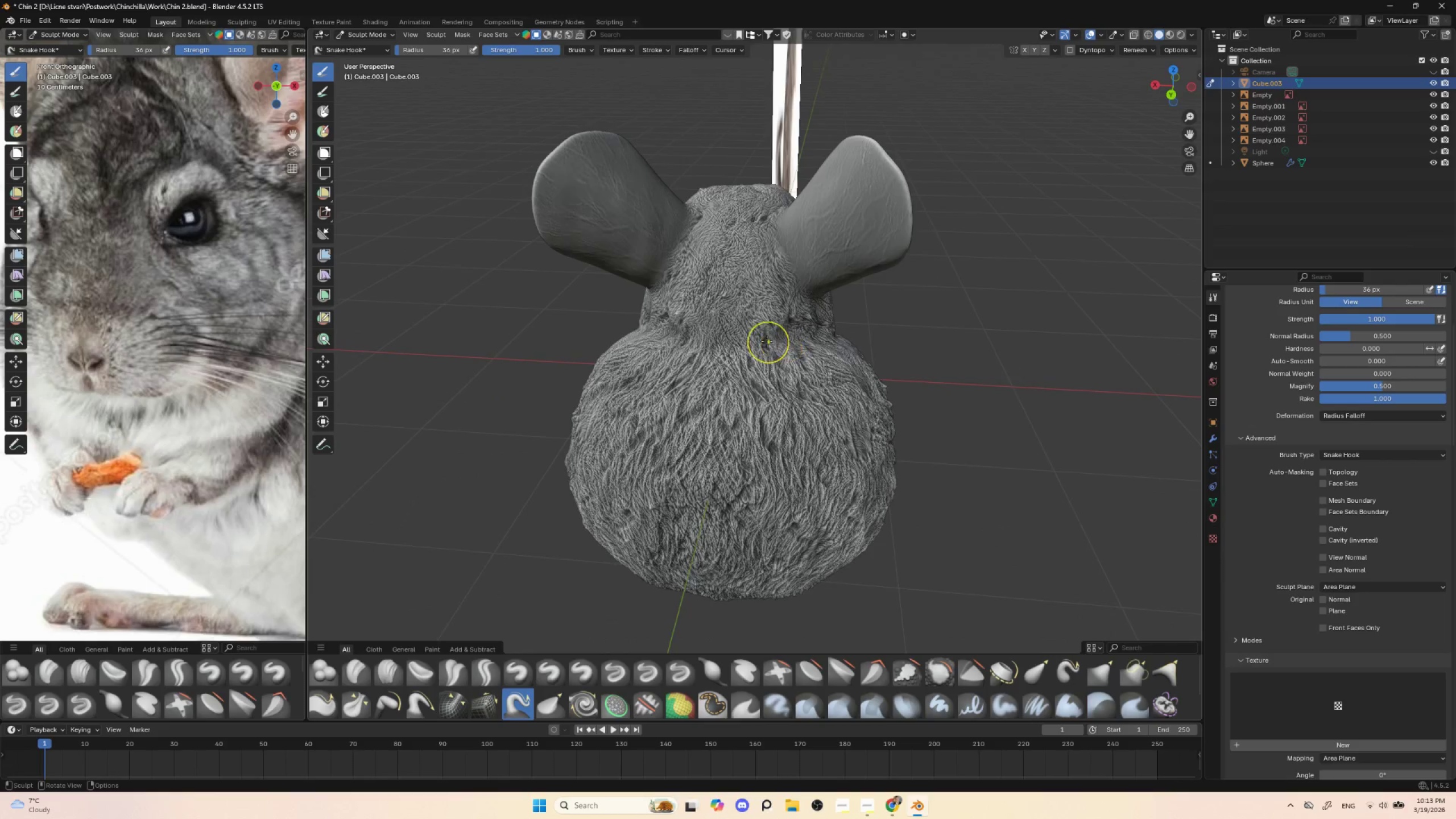 
wait(5.41)
 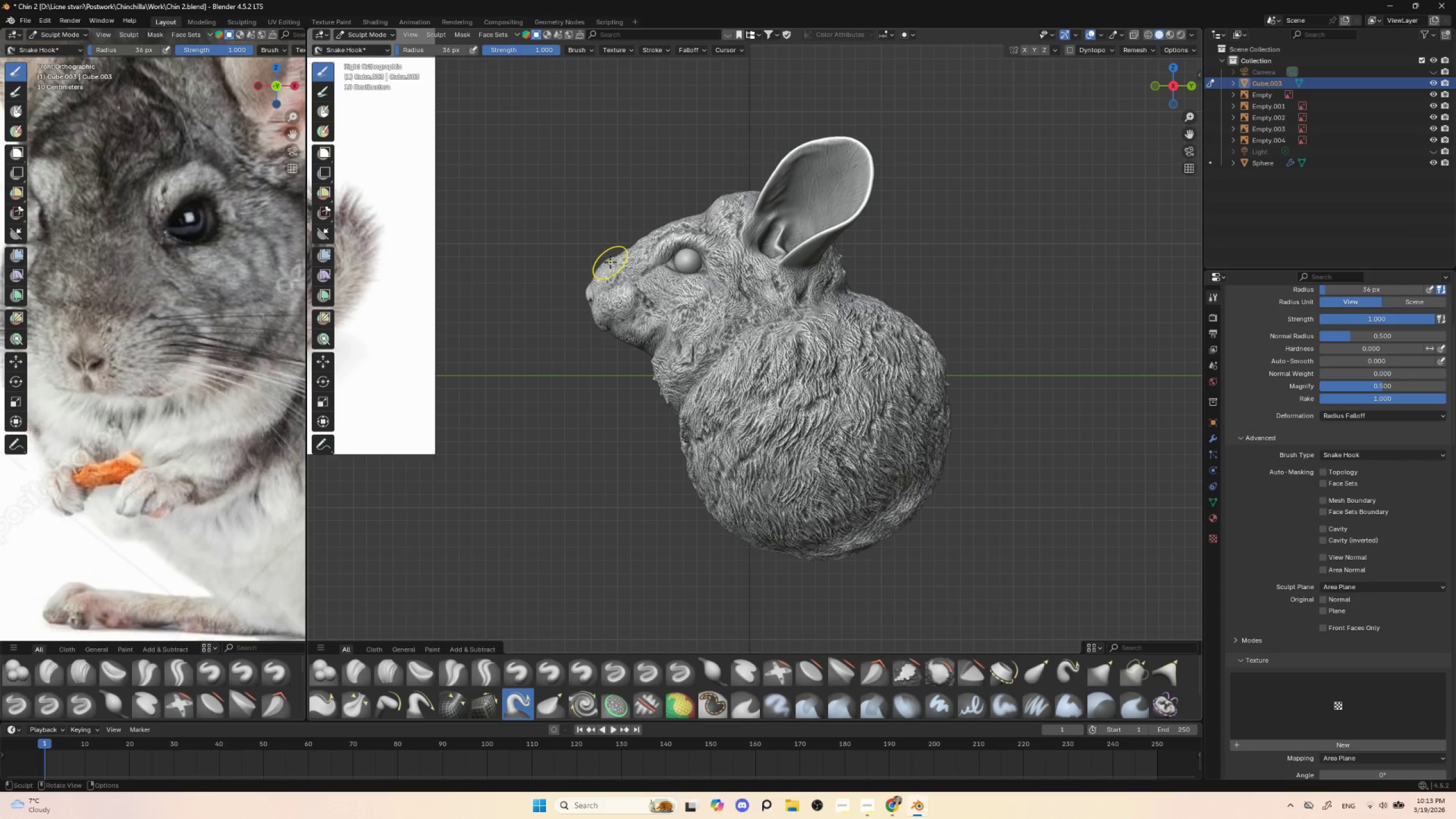 
left_click_drag(start_coordinate=[664, 316], to_coordinate=[660, 317])
 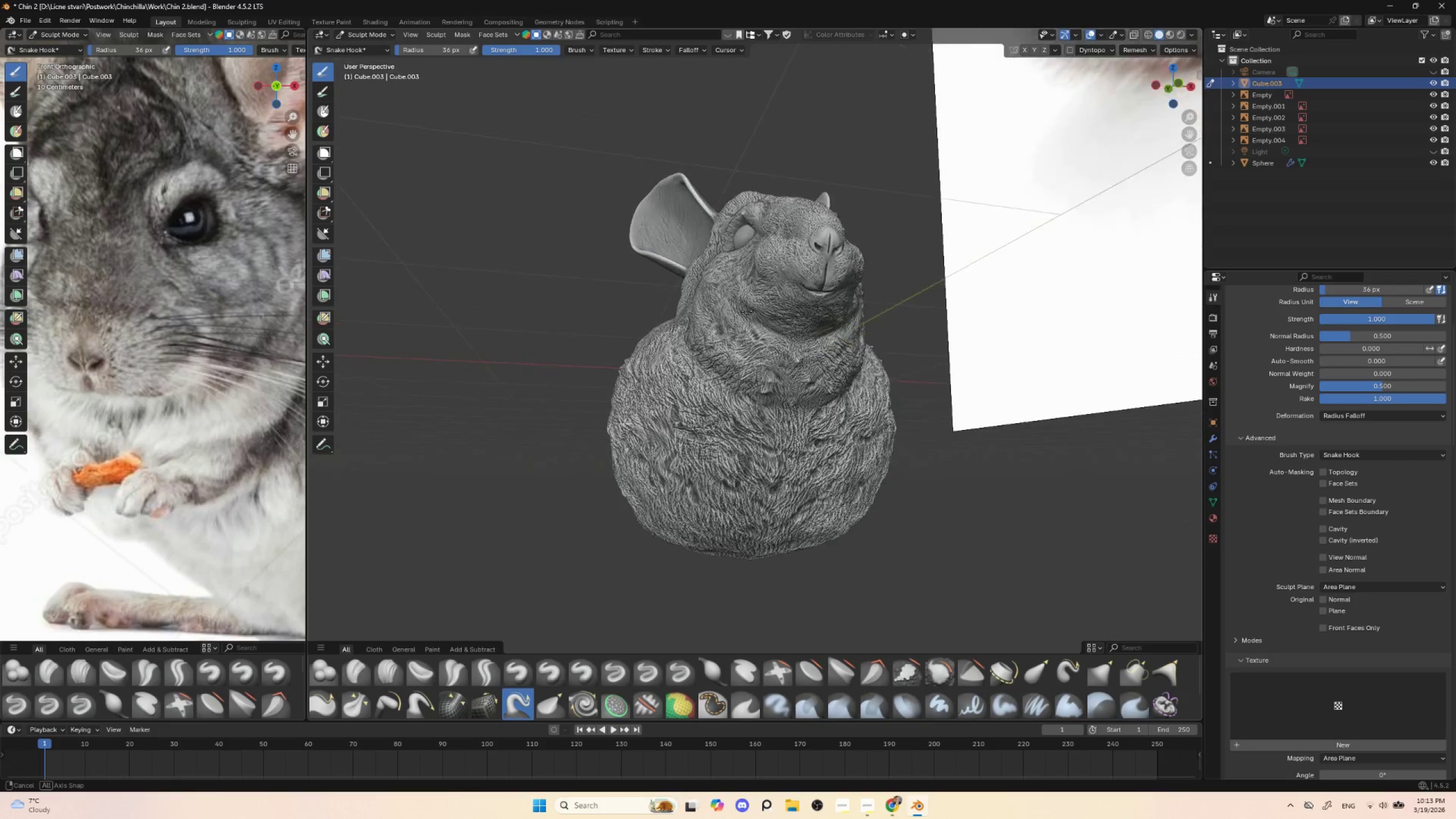 
left_click_drag(start_coordinate=[755, 348], to_coordinate=[752, 348])
 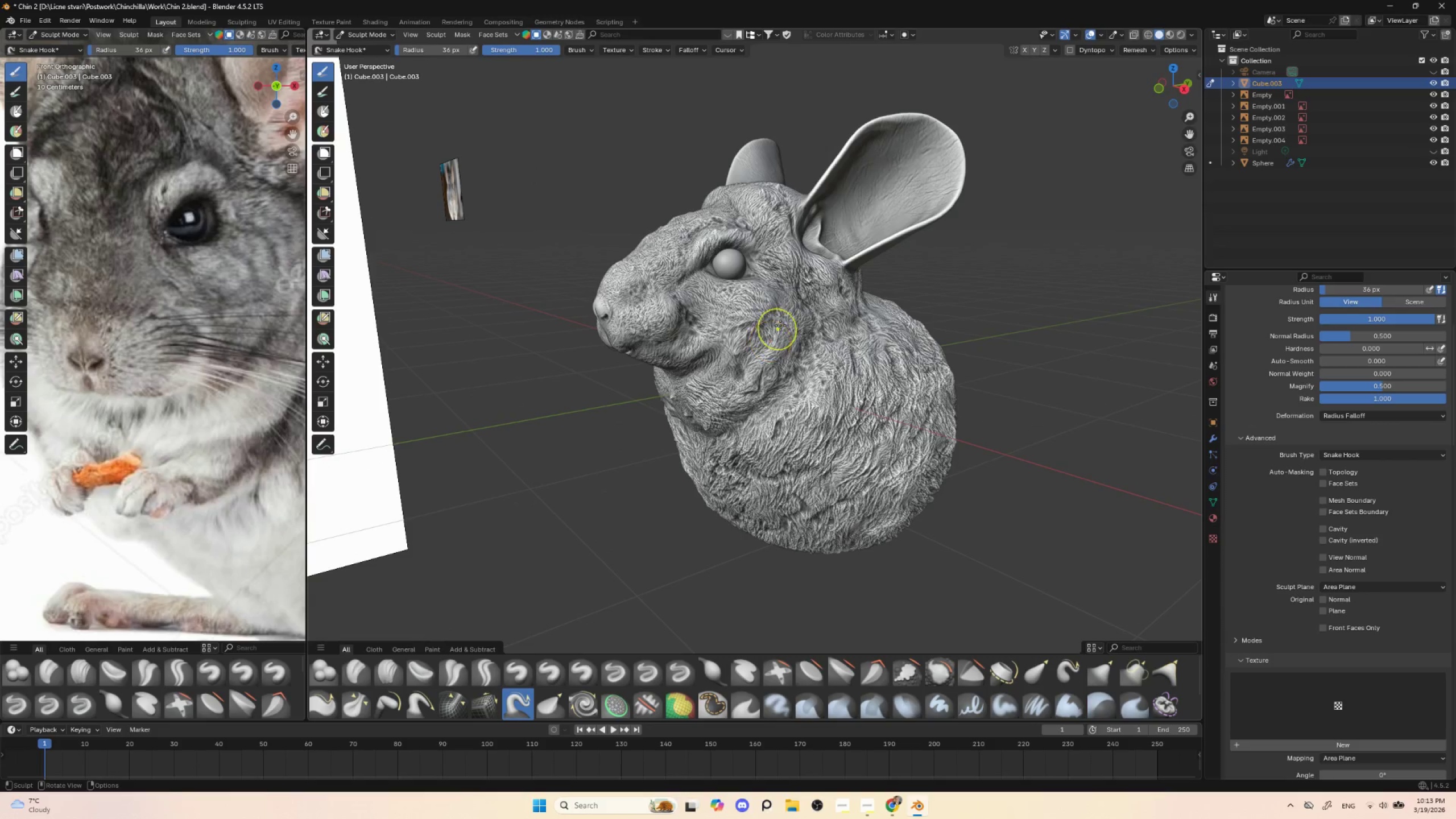 
hold_key(key=AltLeft, duration=0.34)
 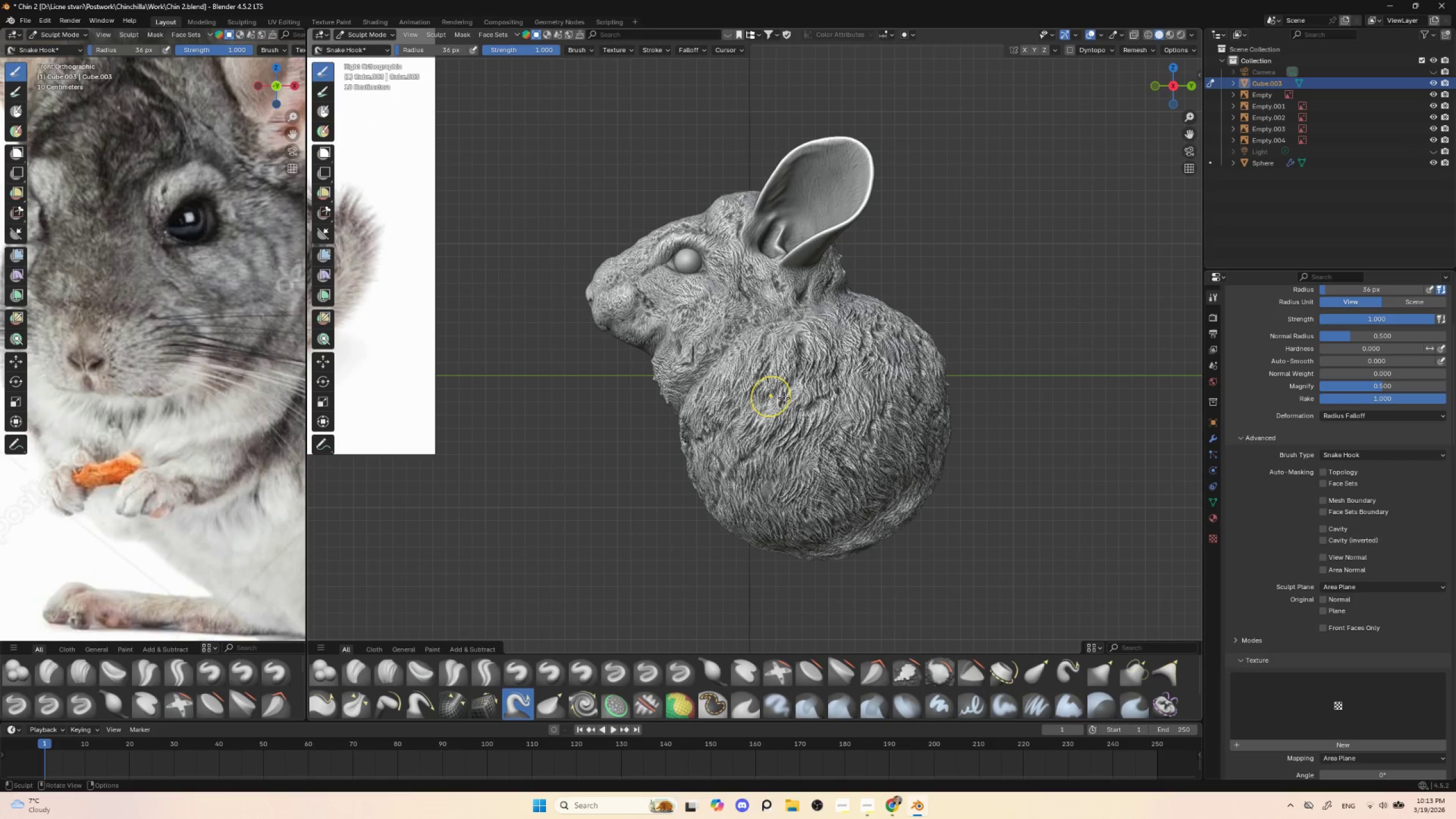 
left_click_drag(start_coordinate=[837, 424], to_coordinate=[838, 421])
 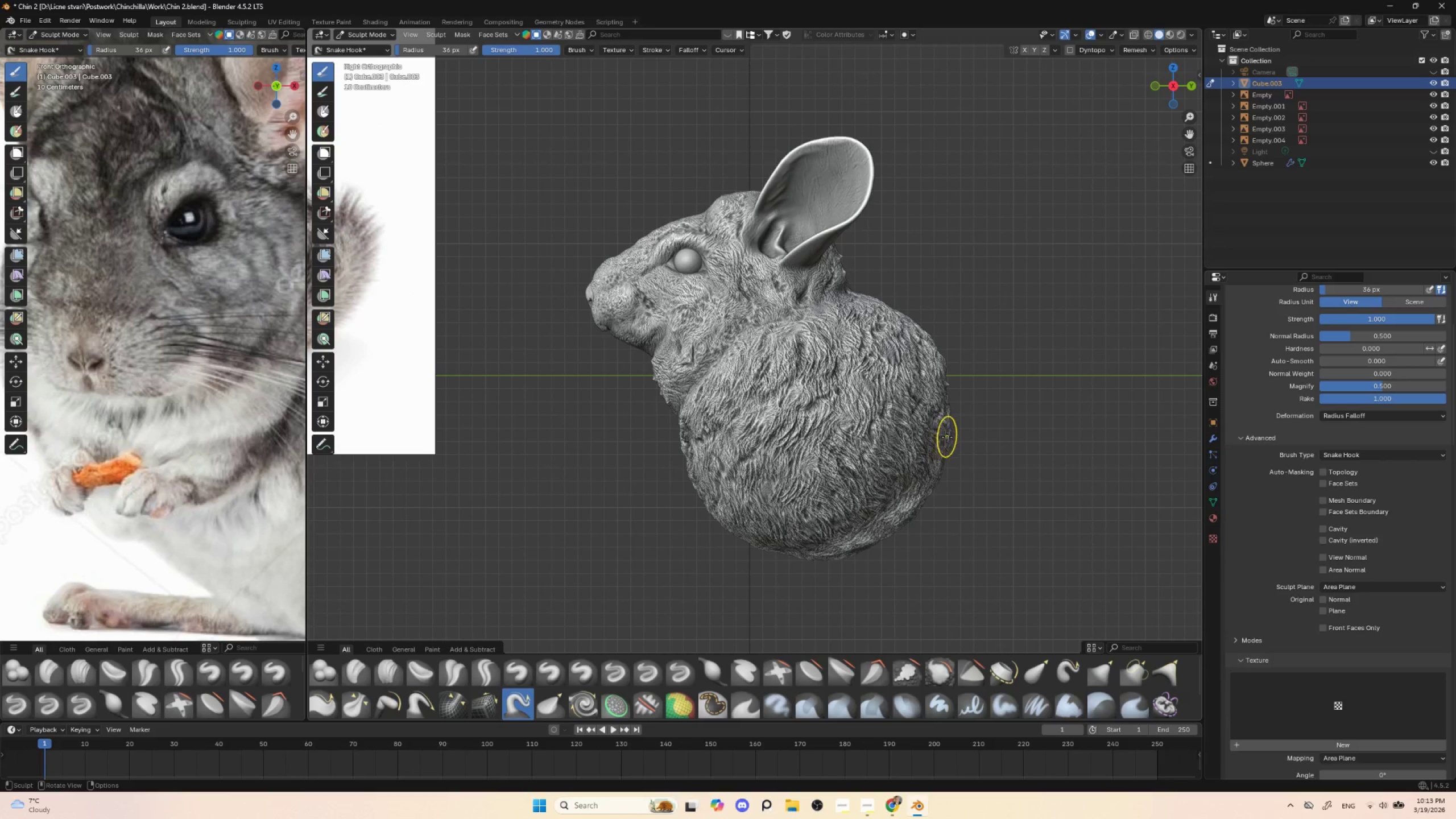 
left_click_drag(start_coordinate=[890, 500], to_coordinate=[891, 503])
 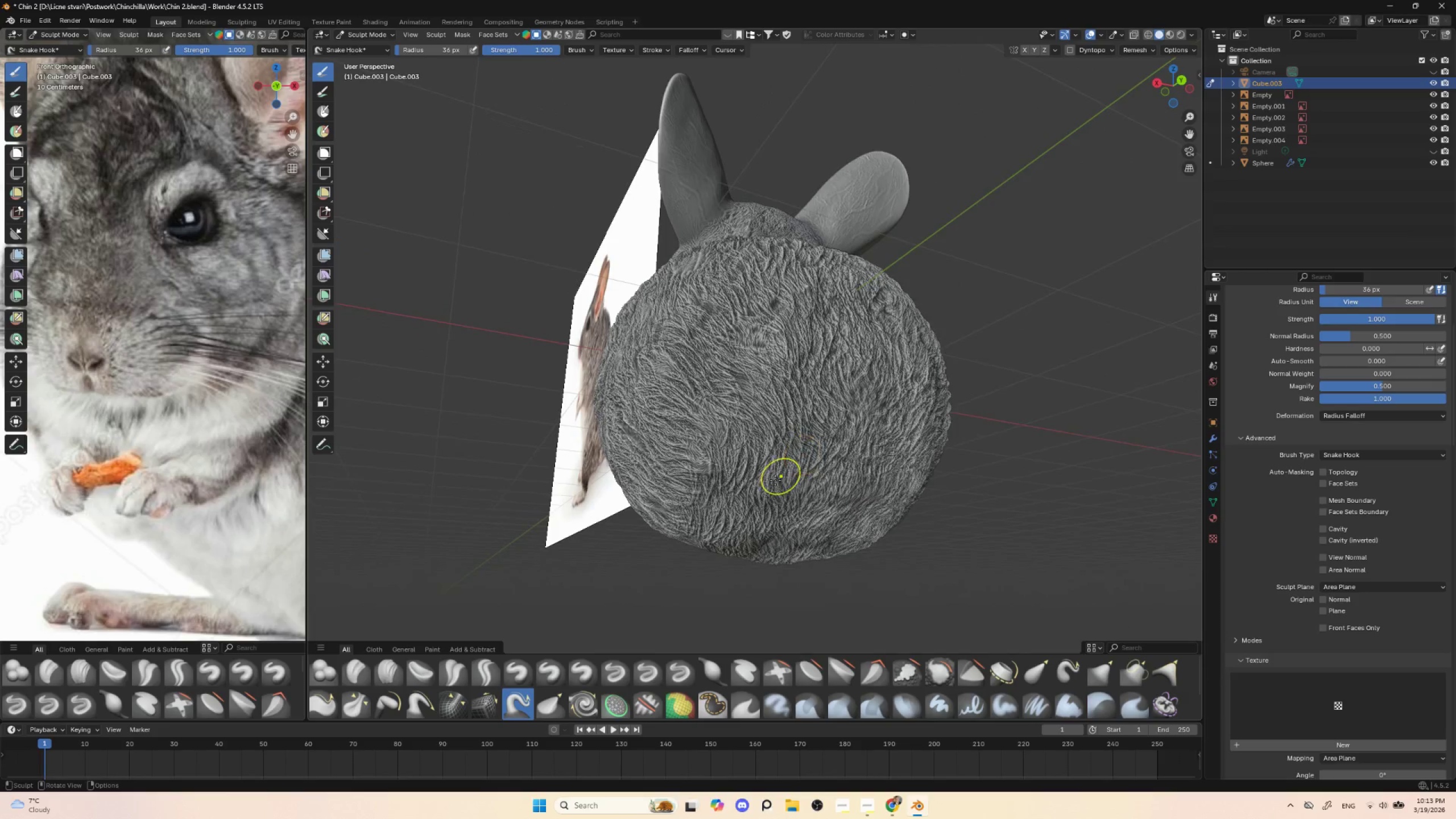 
key(BracketRight)
 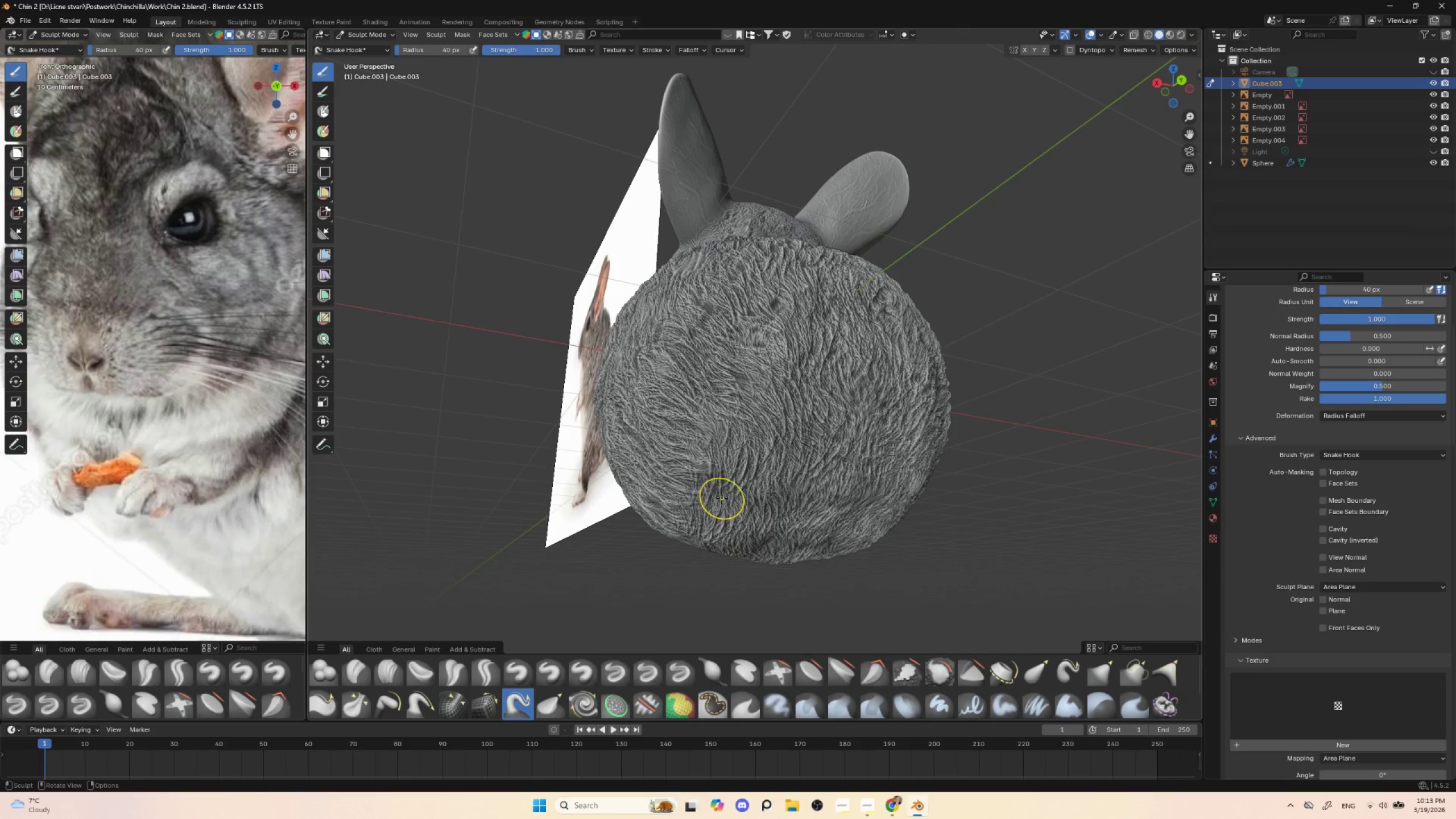 
key(BracketRight)
 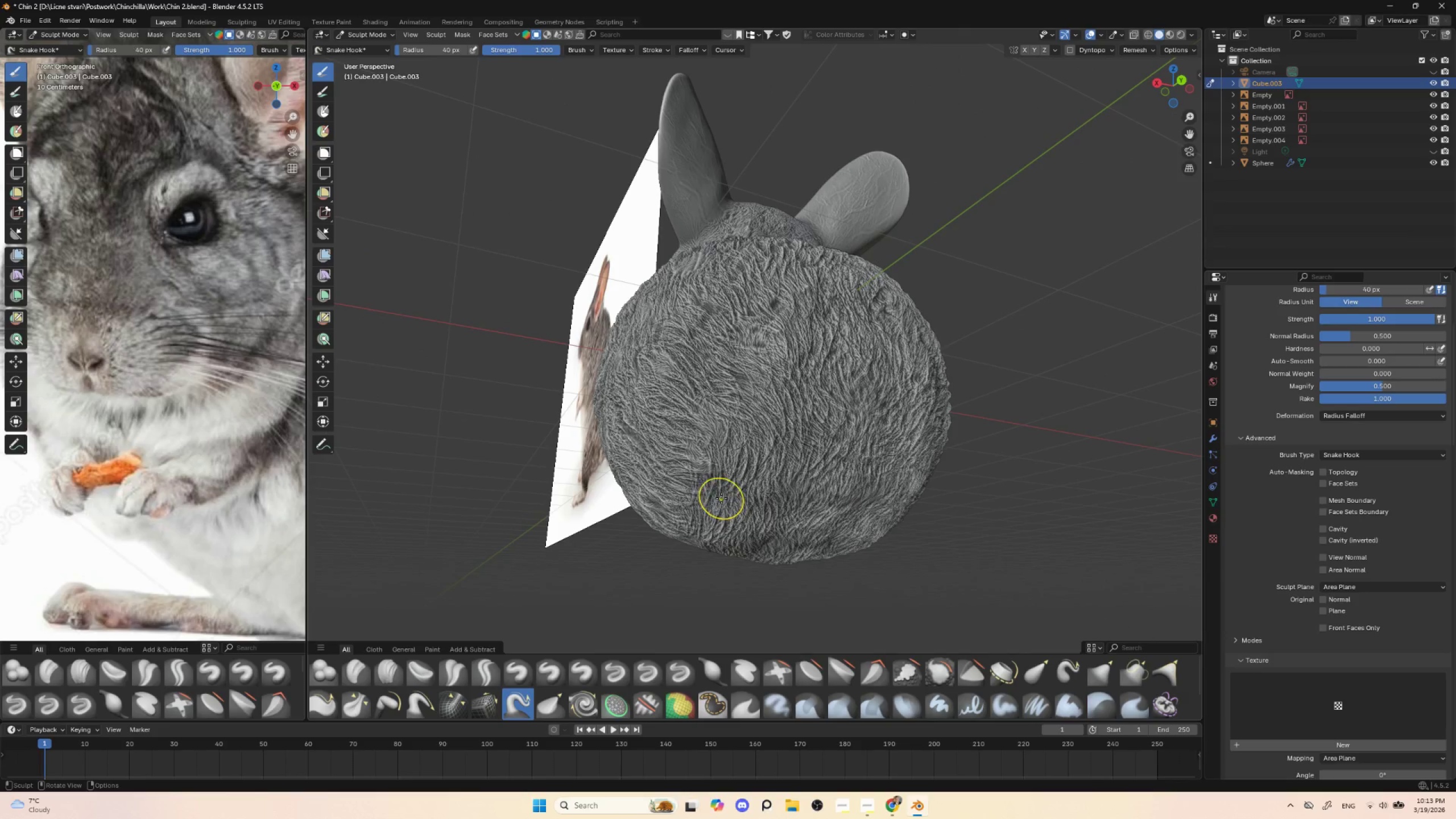 
key(BracketRight)
 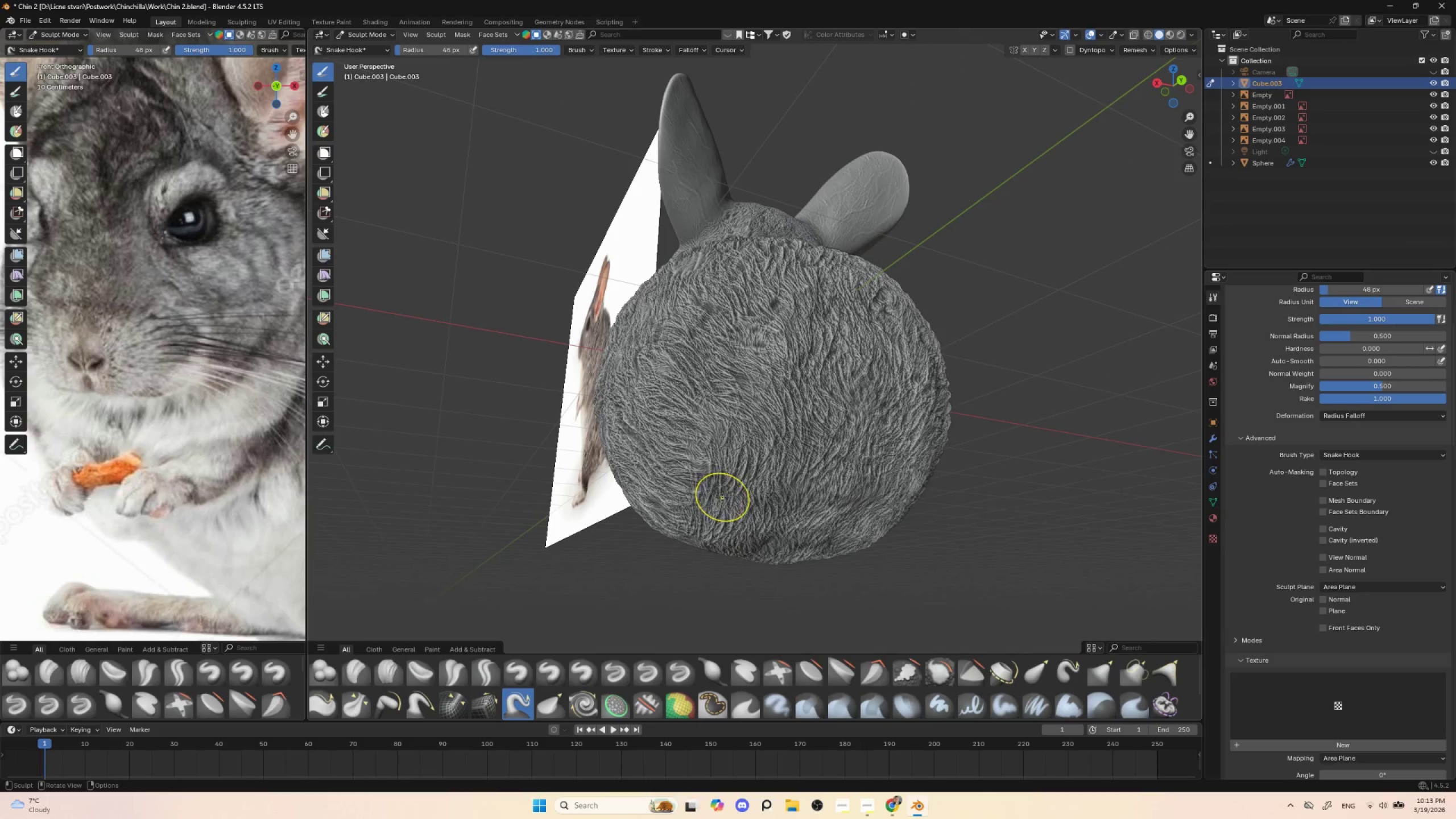 
left_click_drag(start_coordinate=[722, 497], to_coordinate=[721, 500])
 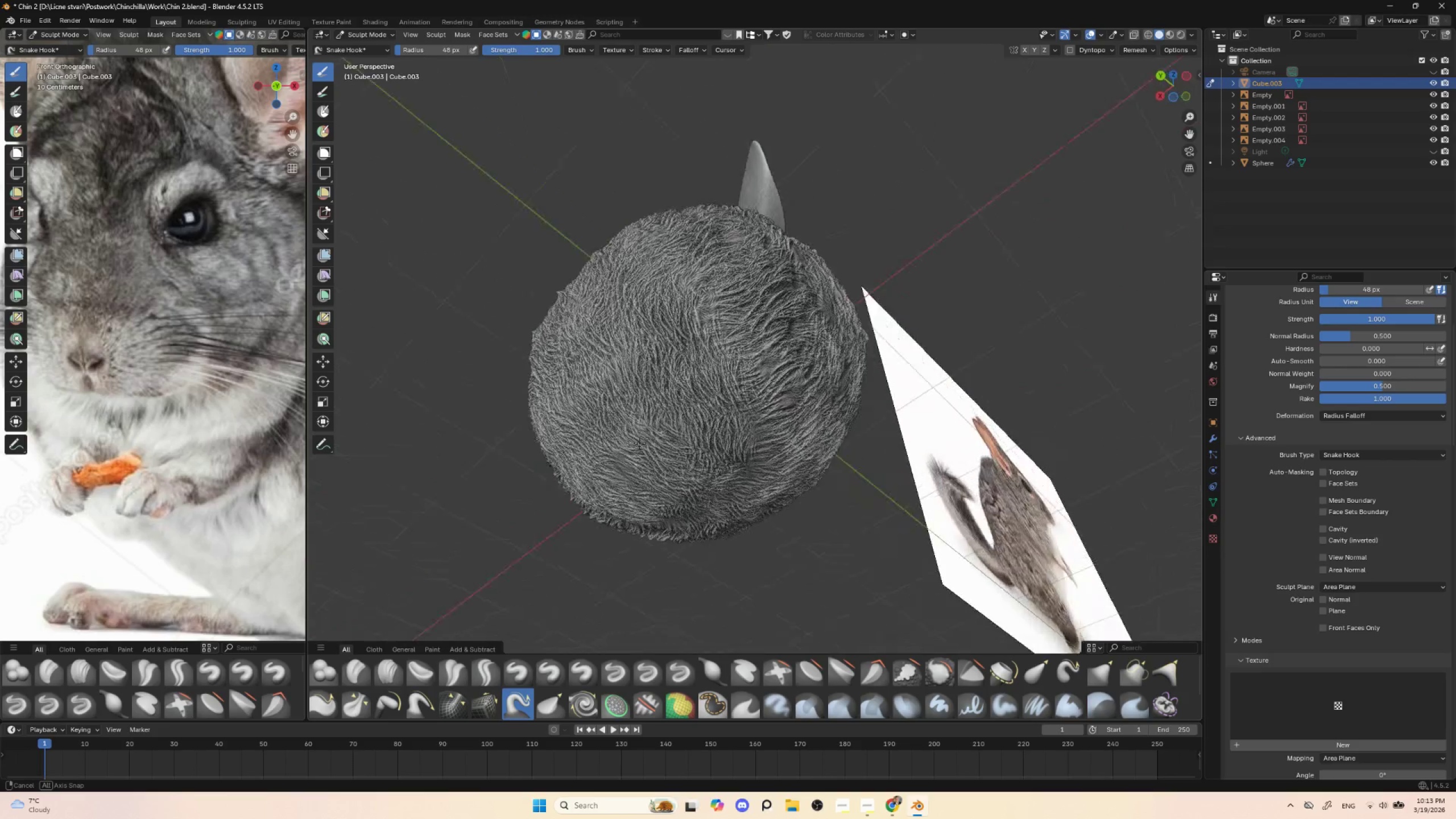 
key(BracketRight)
 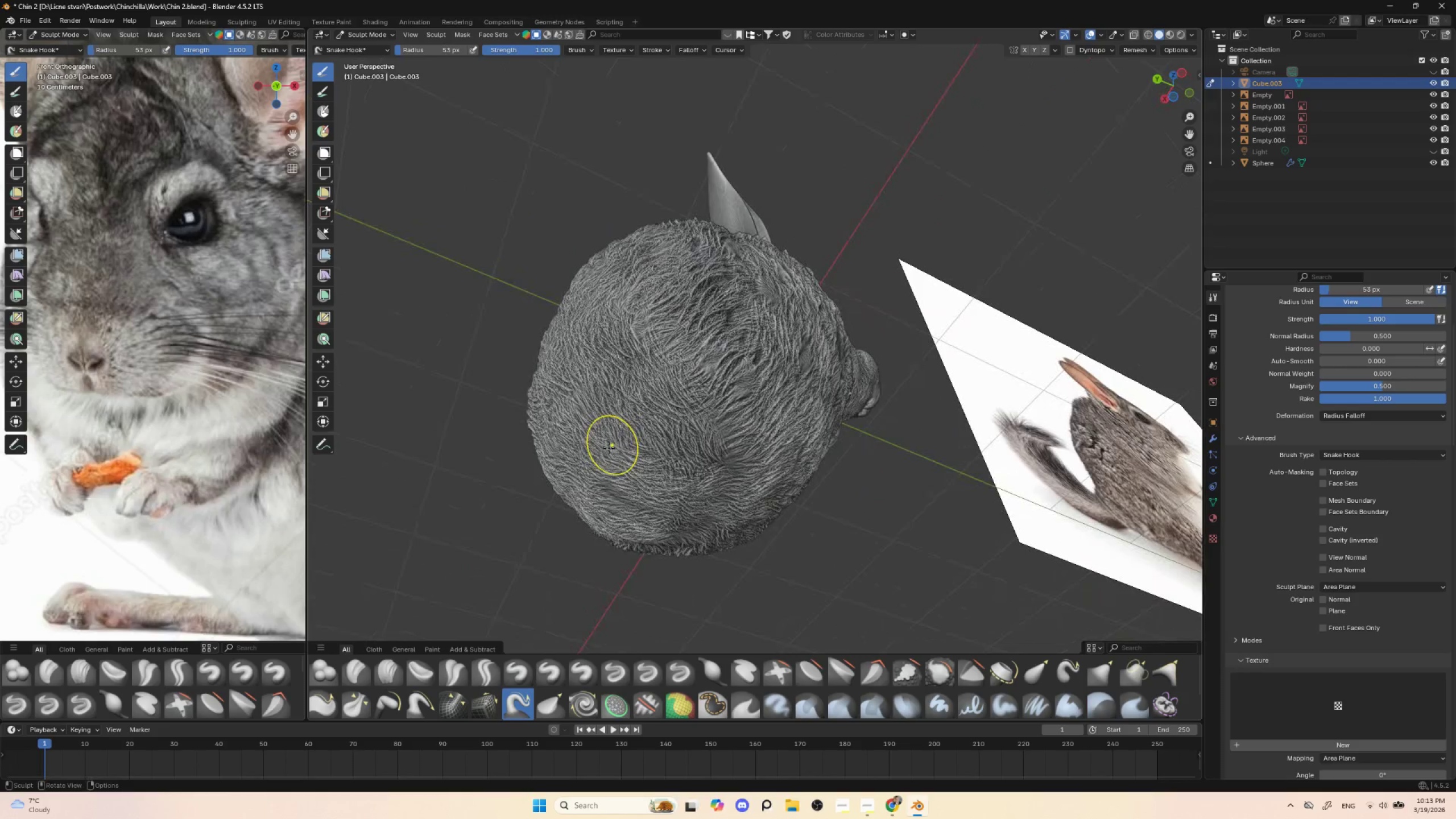 
key(BracketRight)
 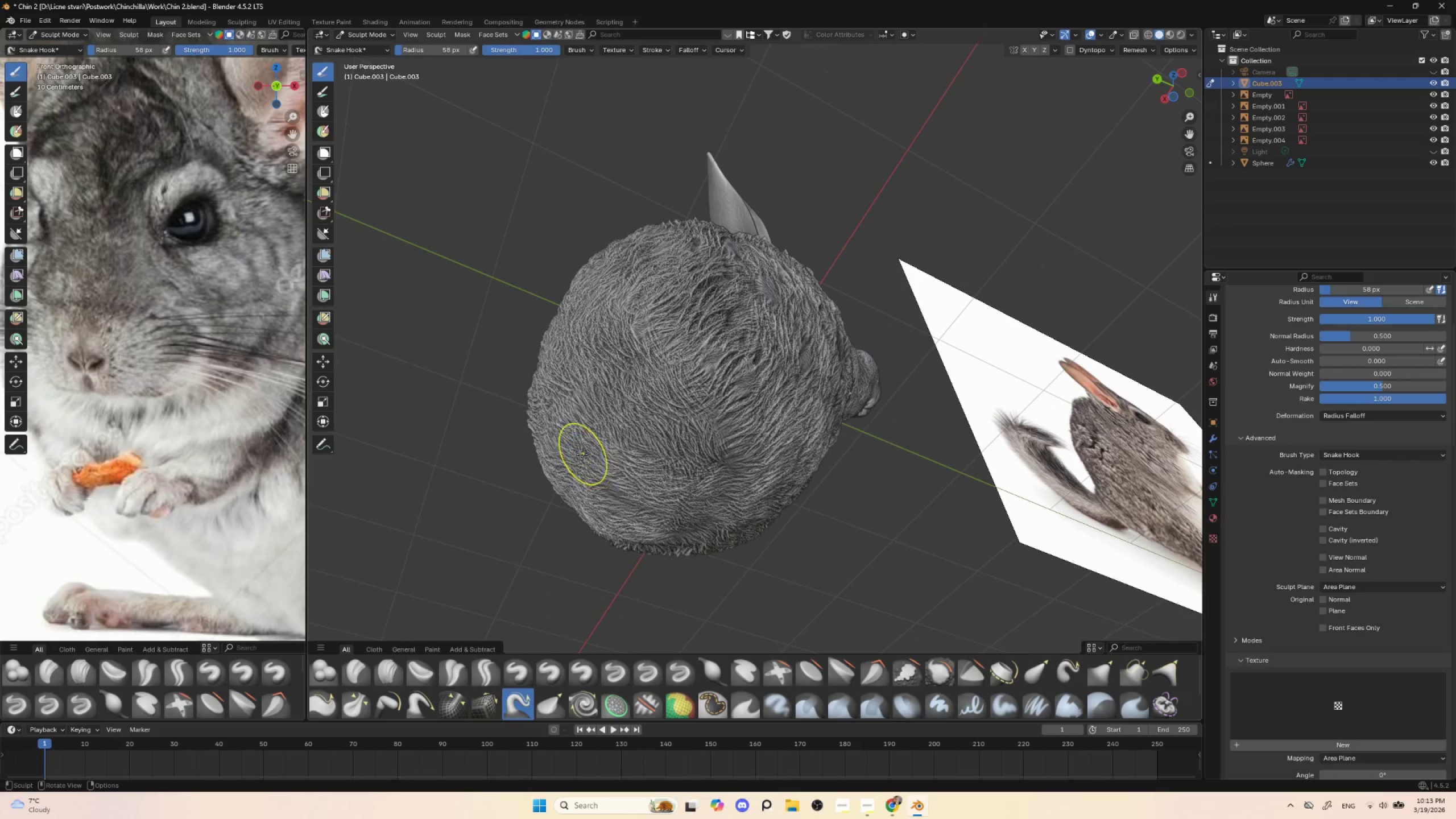 
key(BracketRight)
 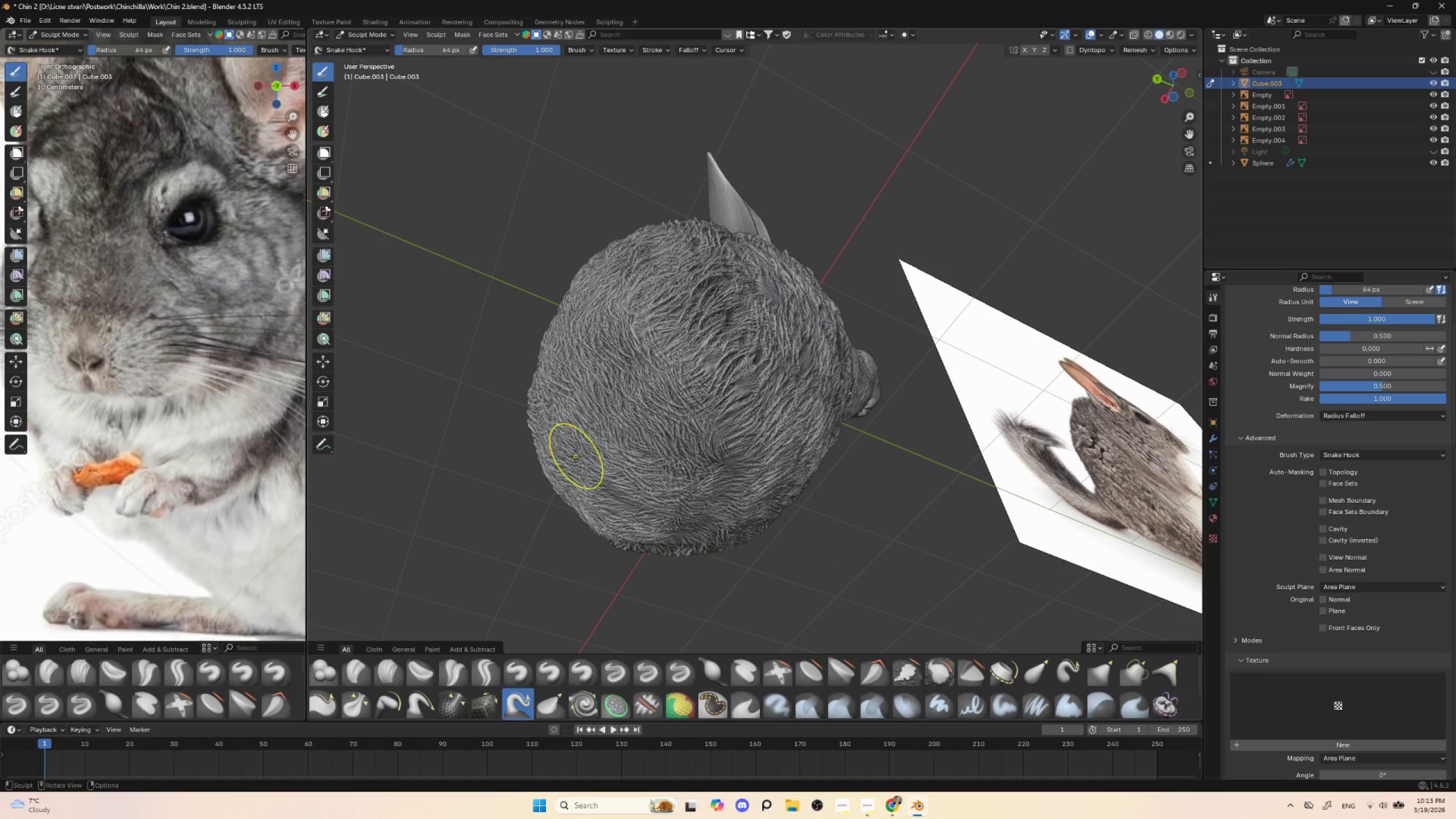 
key(BracketRight)
 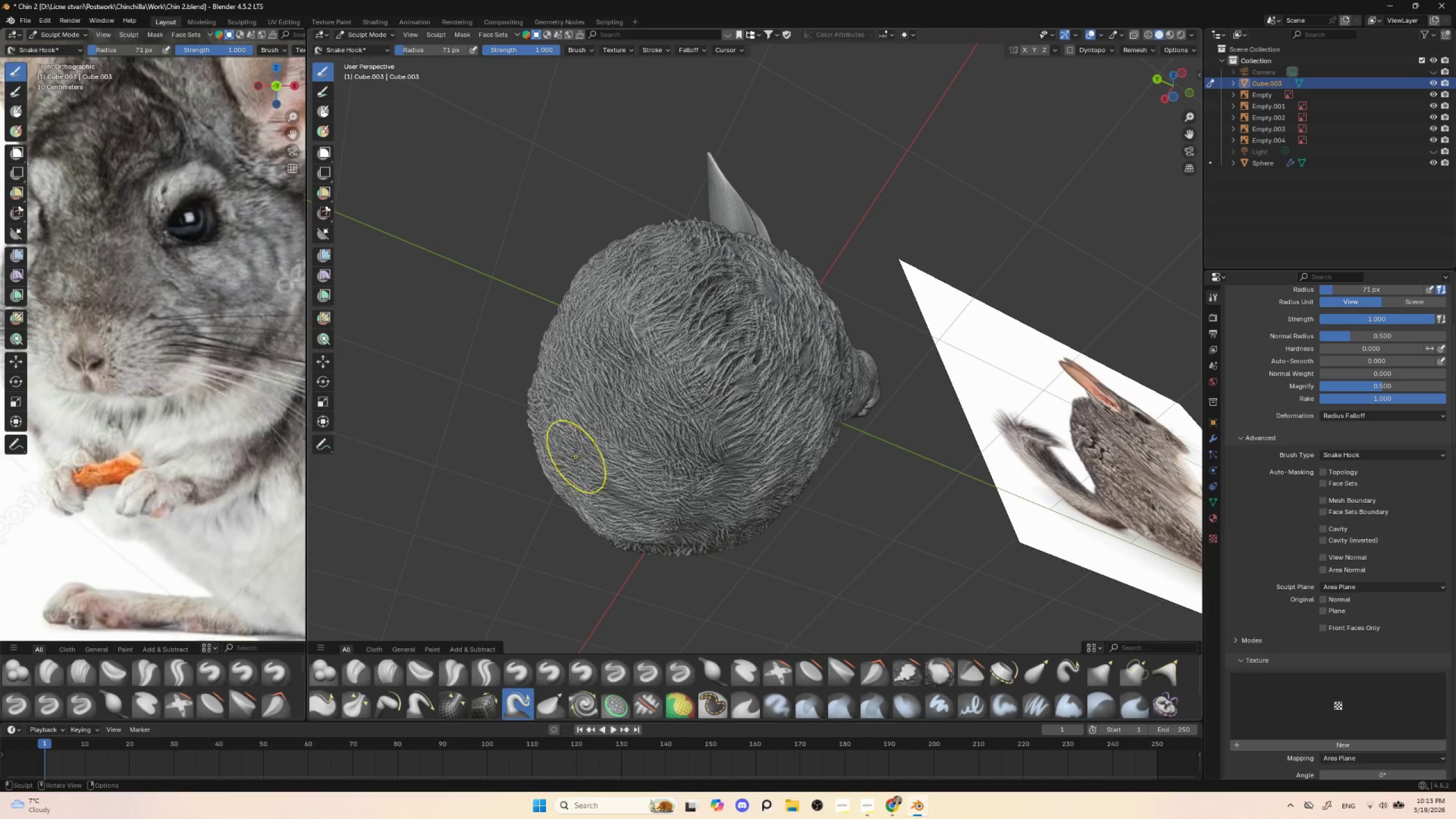 
key(BracketRight)
 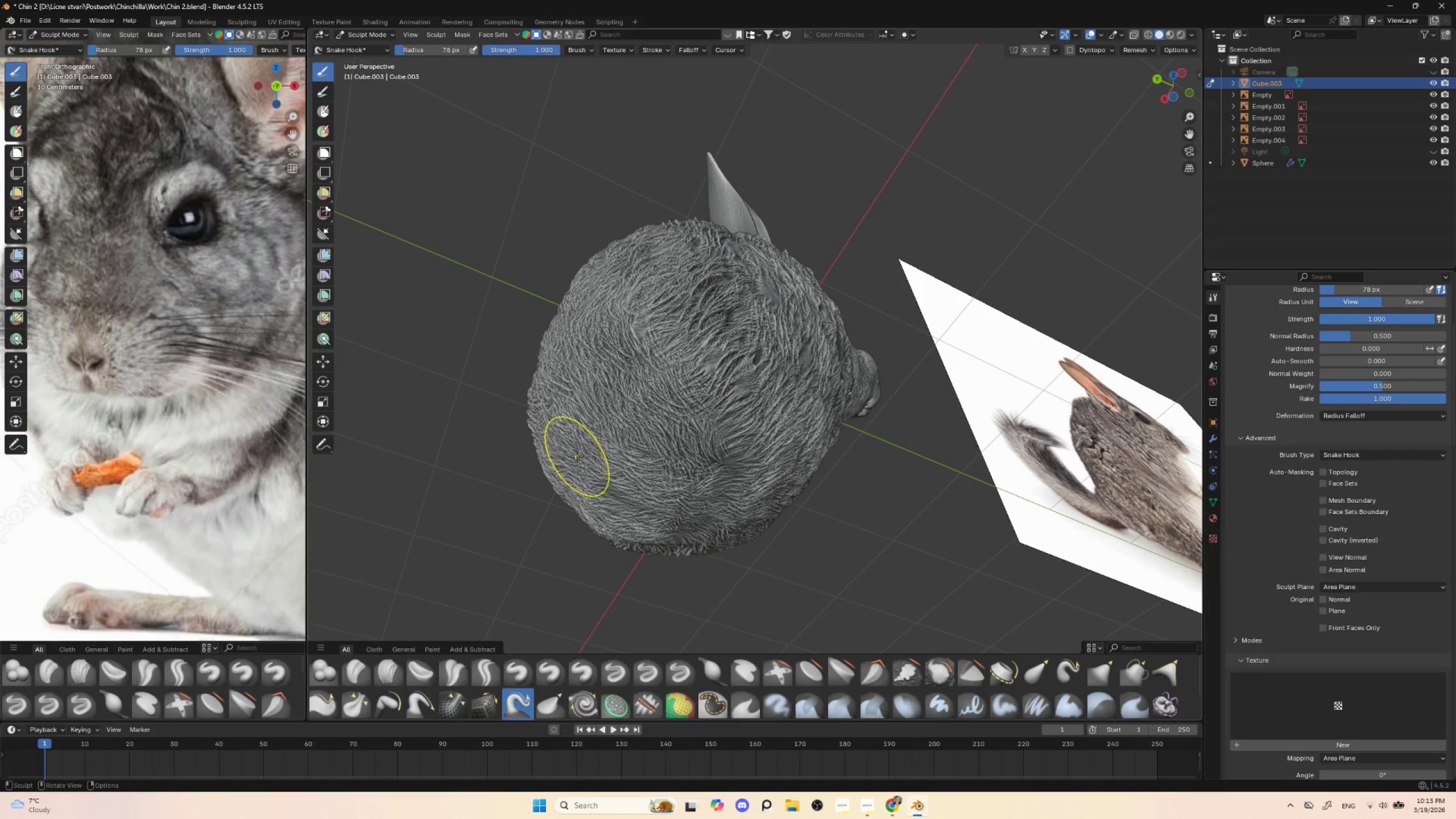 
left_click_drag(start_coordinate=[577, 457], to_coordinate=[570, 463])
 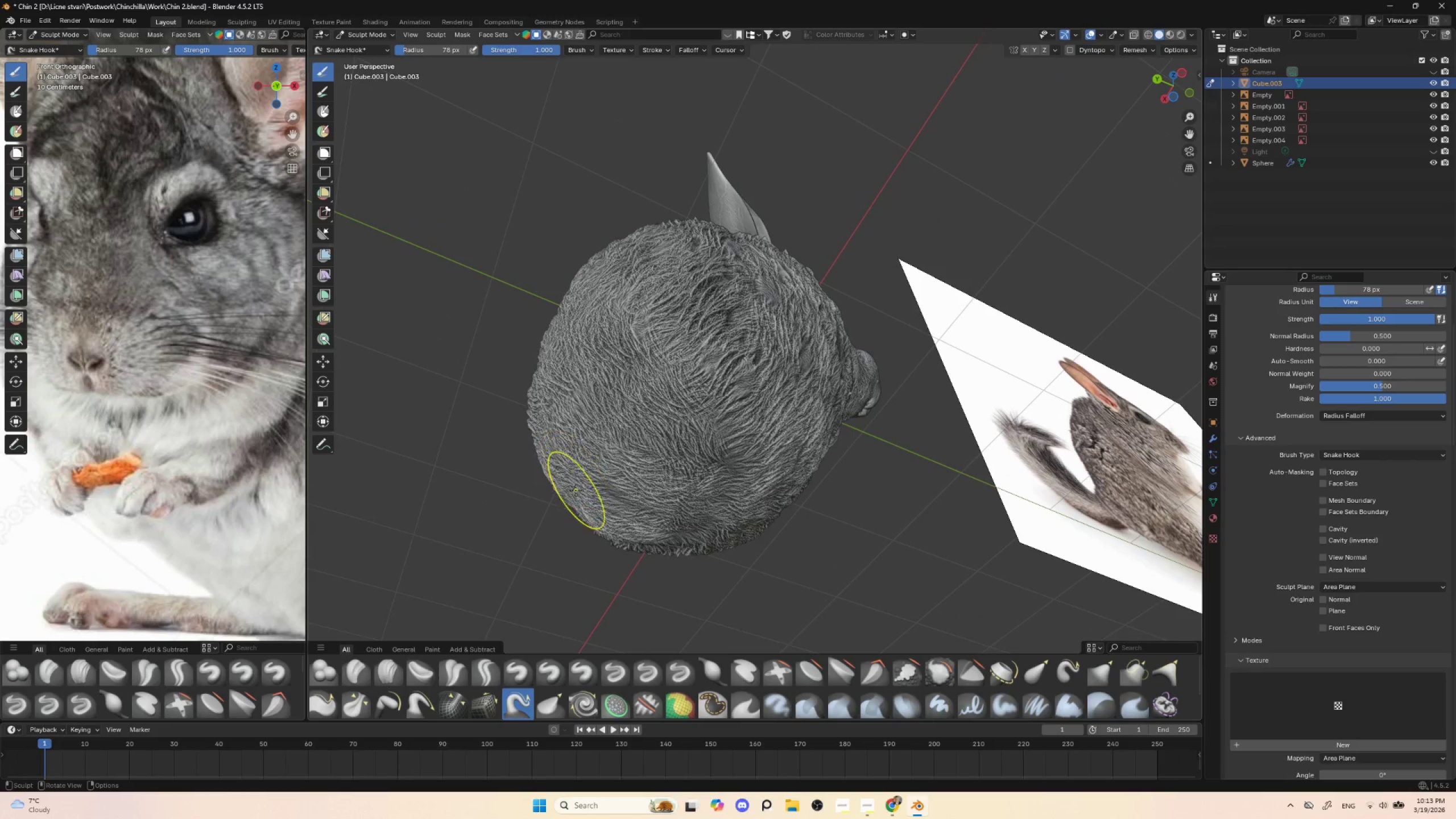 
left_click_drag(start_coordinate=[576, 491], to_coordinate=[572, 491])
 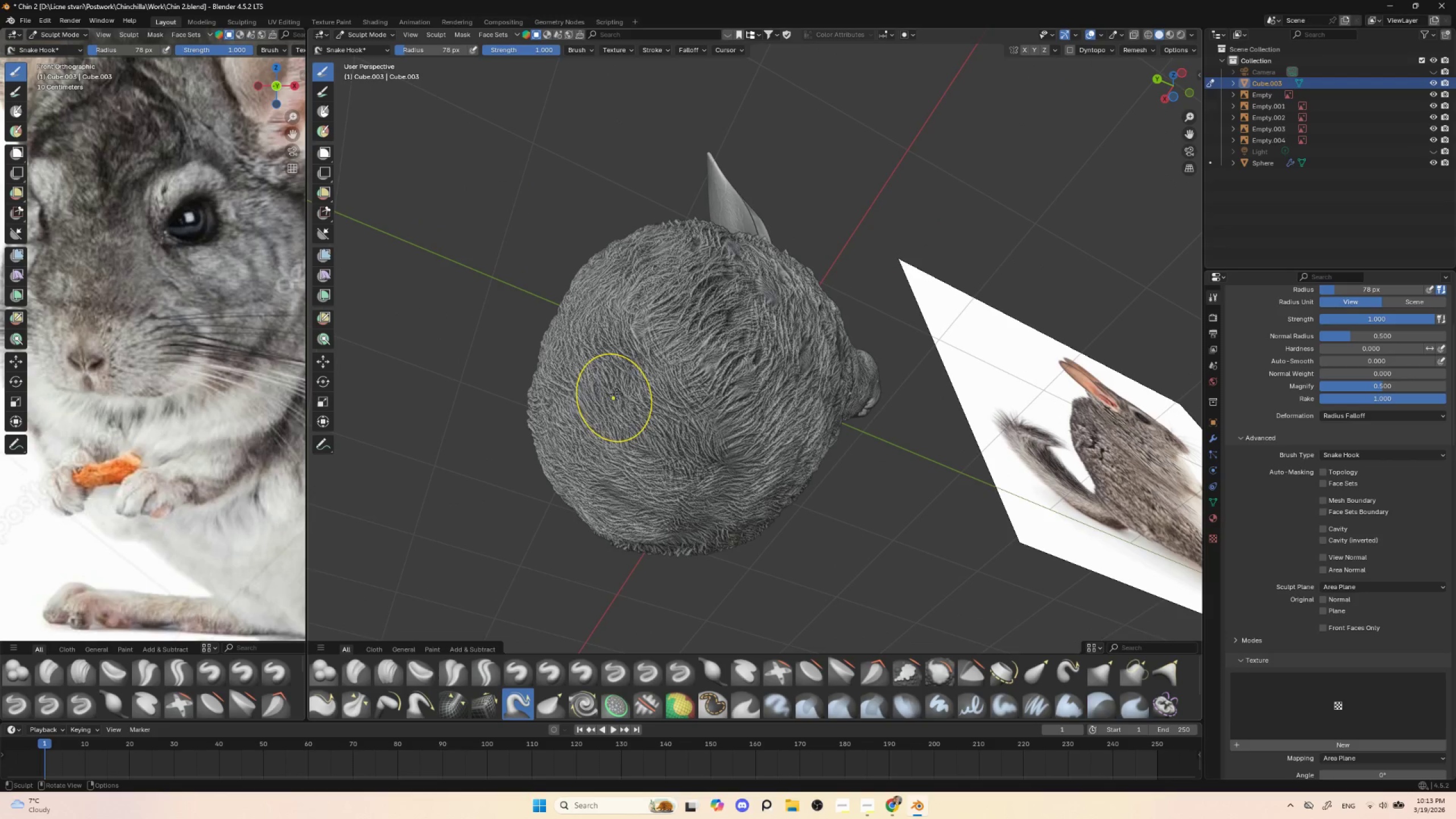 
left_click_drag(start_coordinate=[616, 396], to_coordinate=[603, 399])
 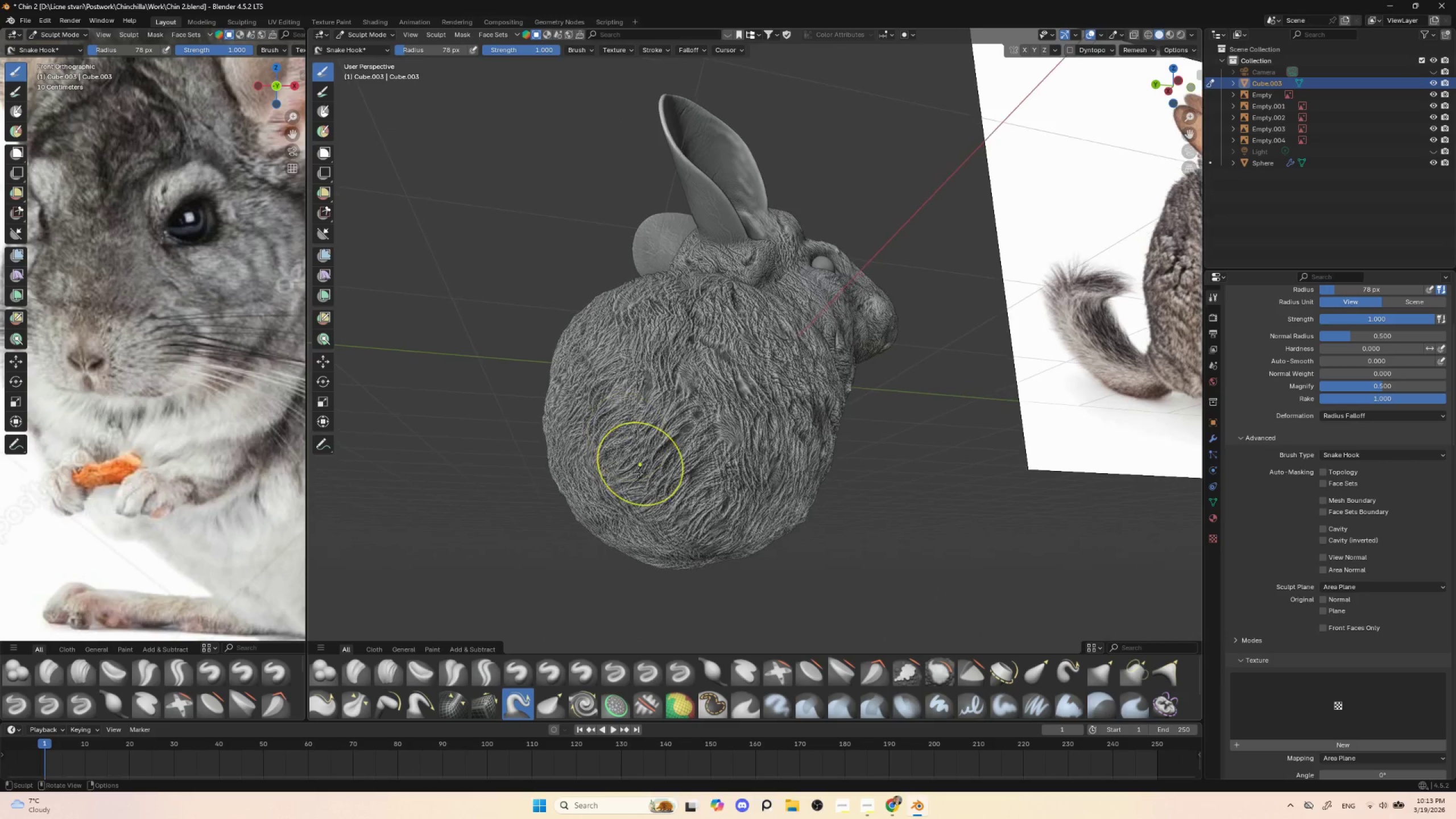 
left_click_drag(start_coordinate=[632, 498], to_coordinate=[630, 503])
 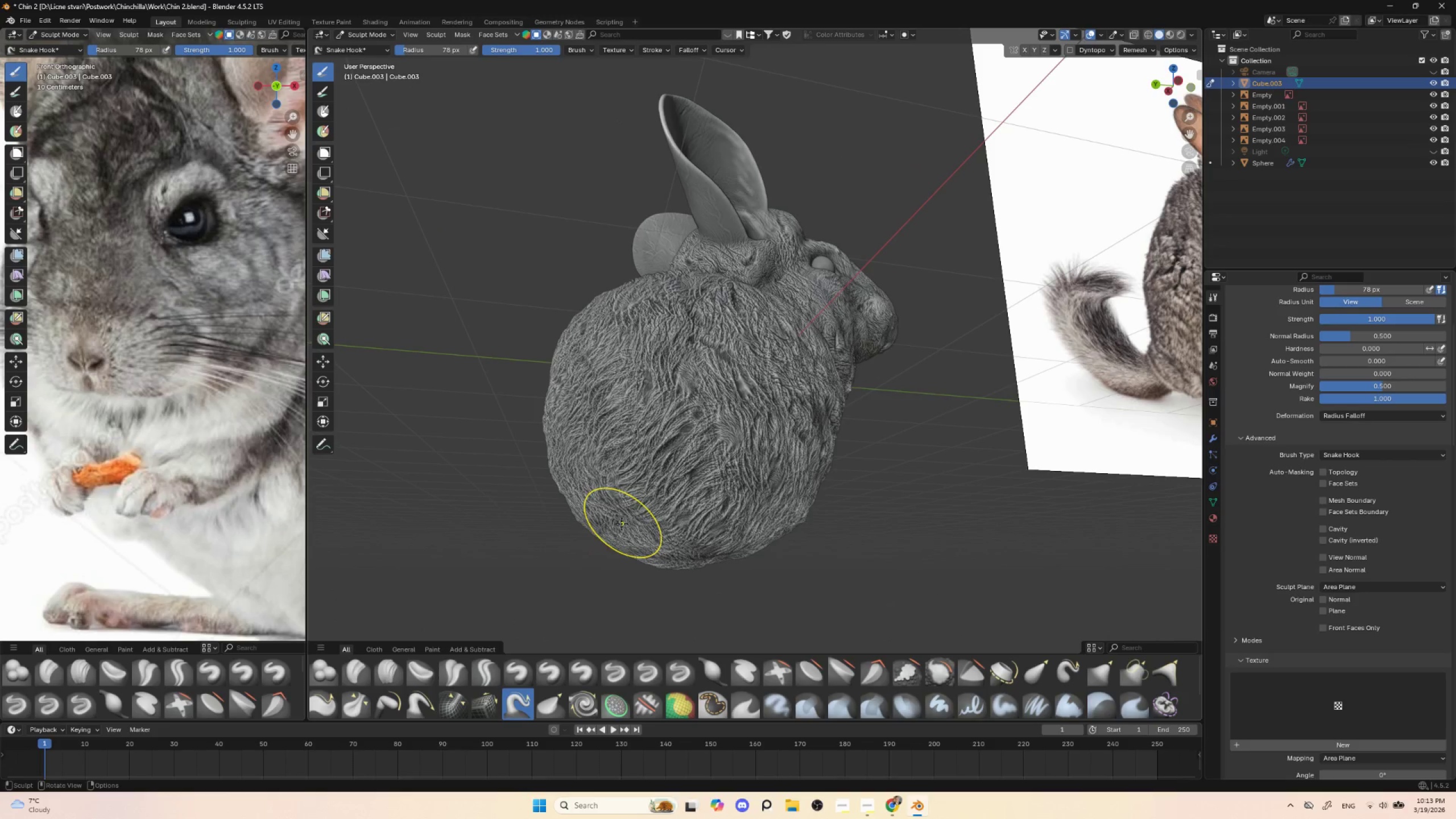 
left_click_drag(start_coordinate=[621, 520], to_coordinate=[620, 528])
 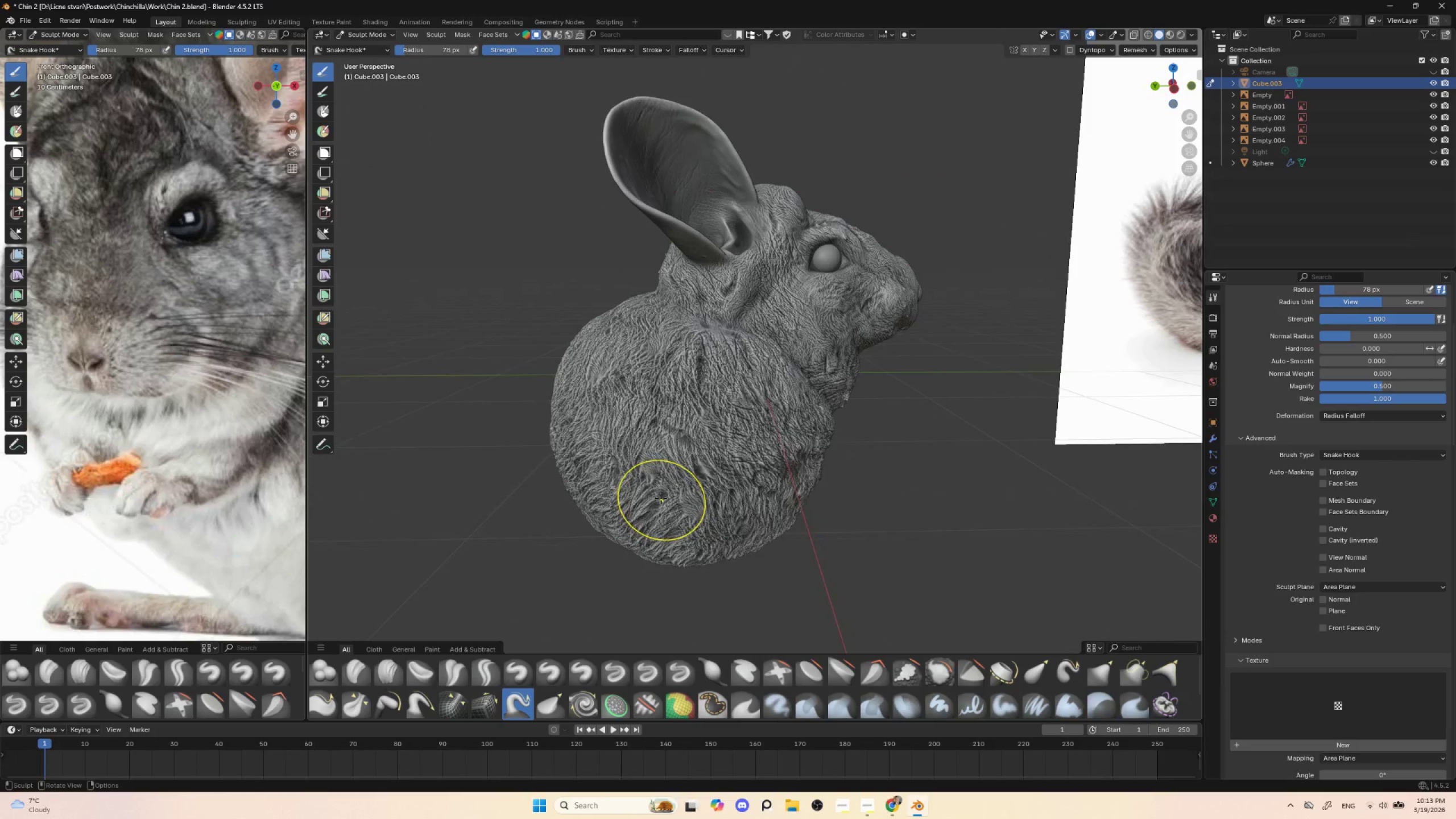 
left_click_drag(start_coordinate=[661, 479], to_coordinate=[660, 485])
 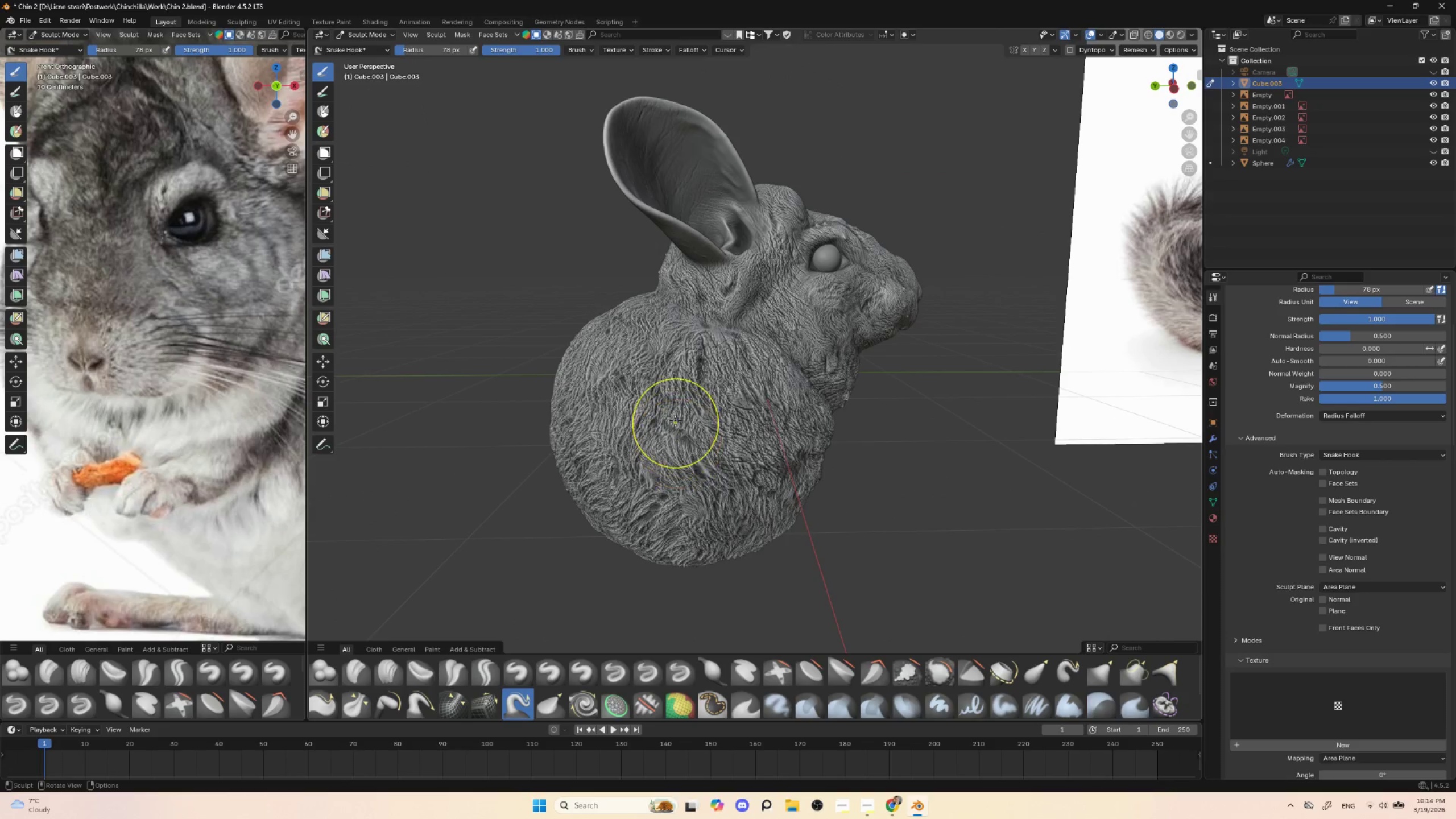 
key(BracketLeft)
 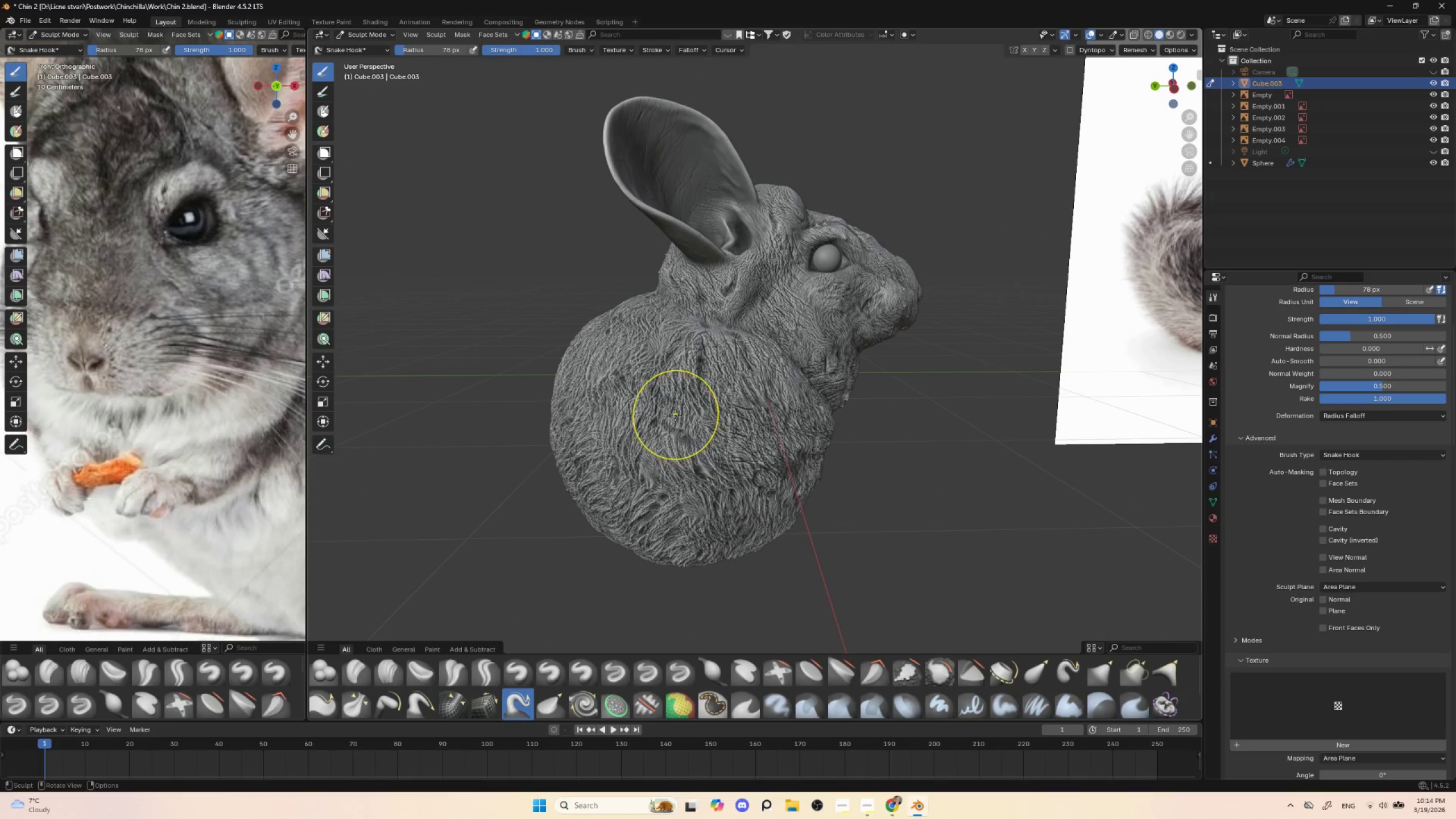 
key(BracketLeft)
 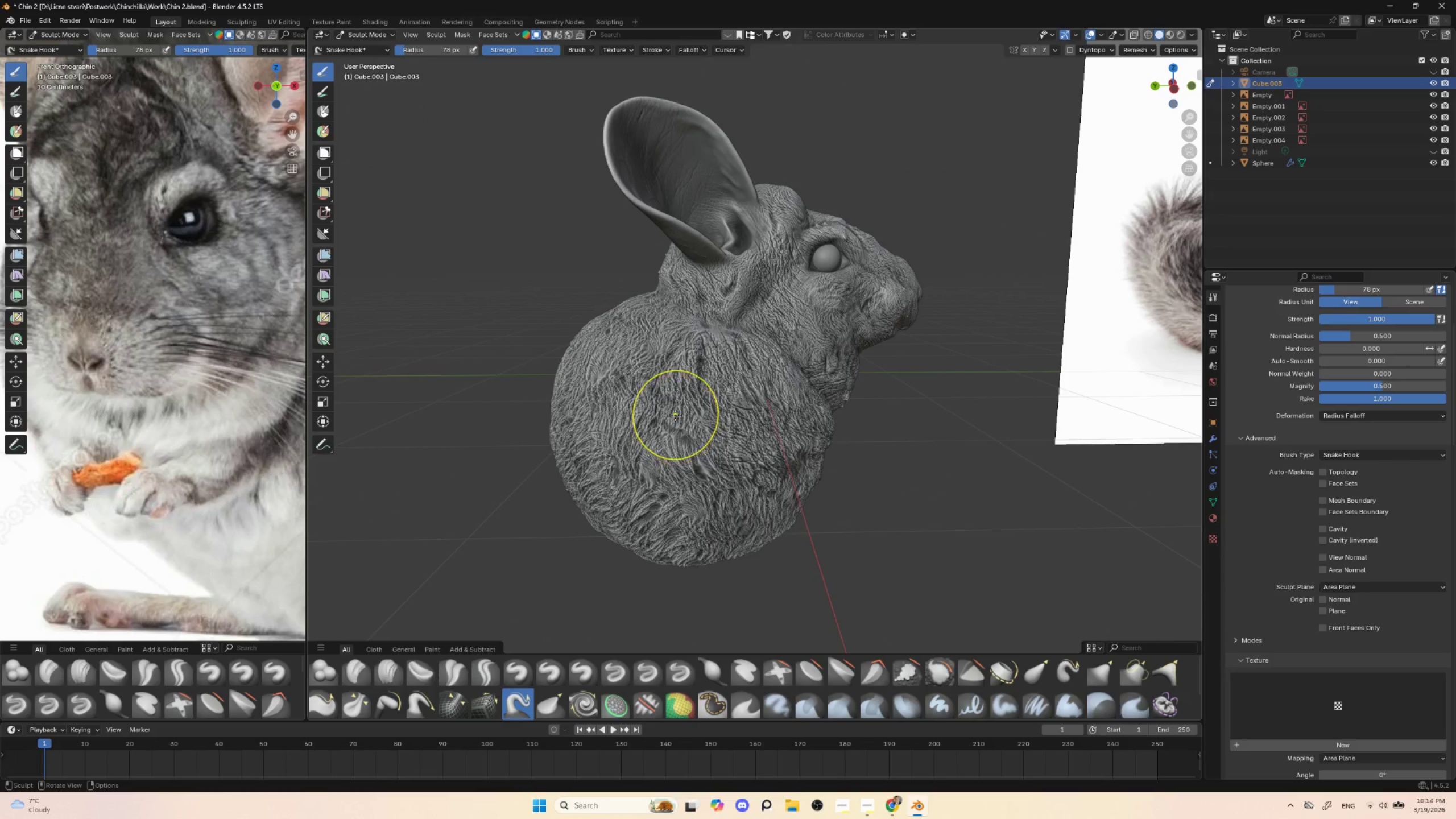 
key(BracketLeft)
 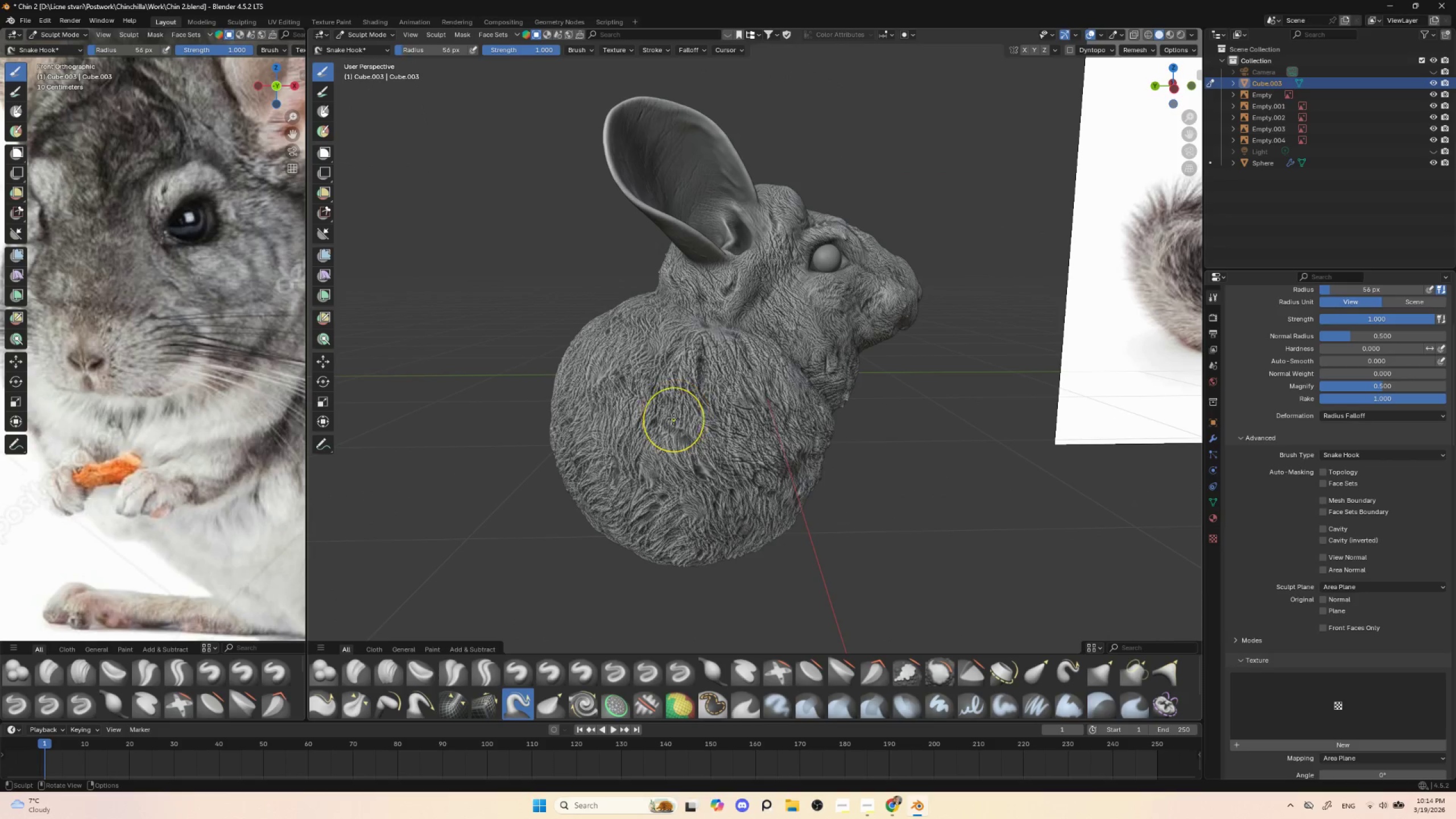 
left_click_drag(start_coordinate=[671, 423], to_coordinate=[676, 418])
 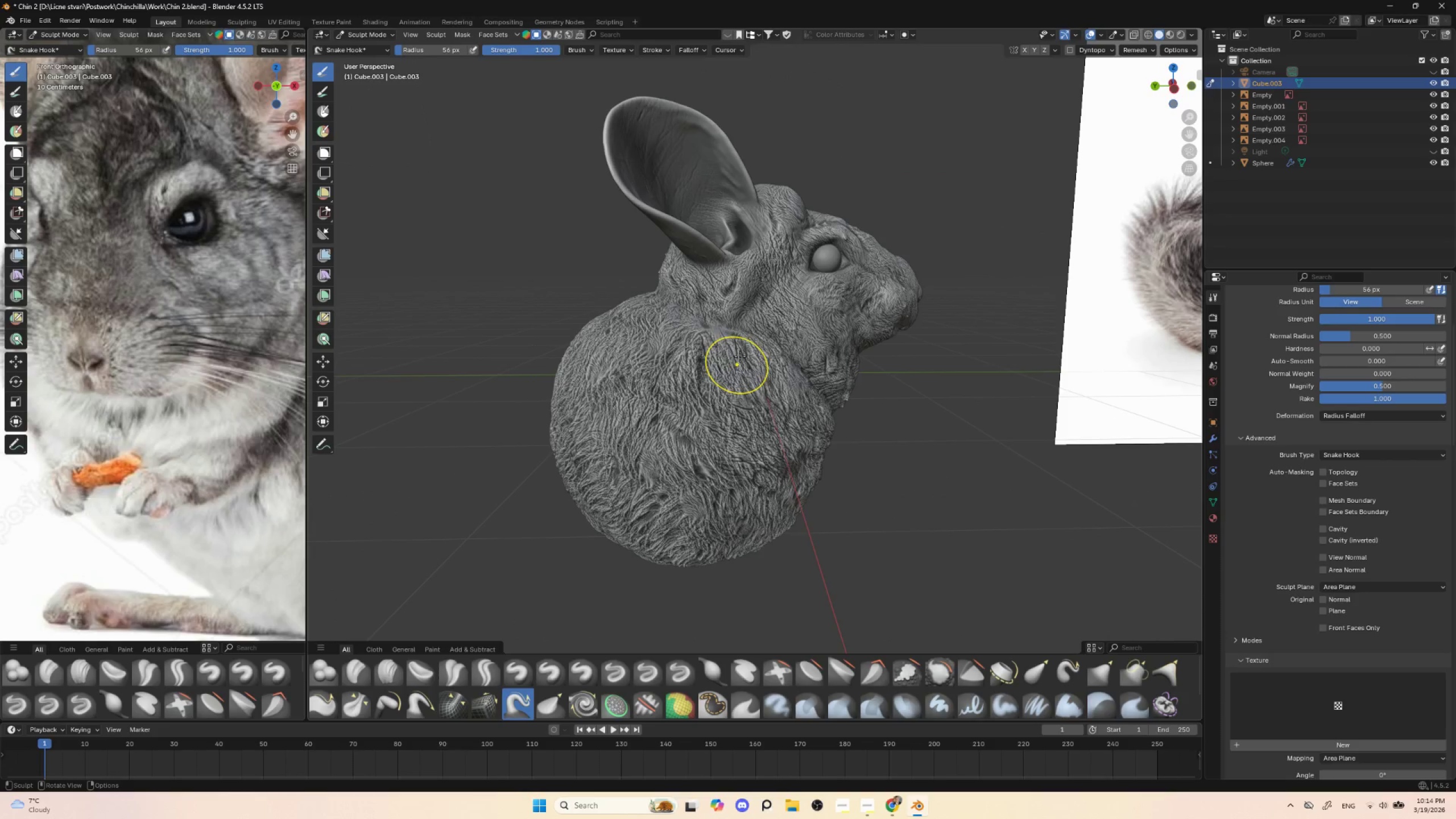 
left_click_drag(start_coordinate=[741, 353], to_coordinate=[745, 353])
 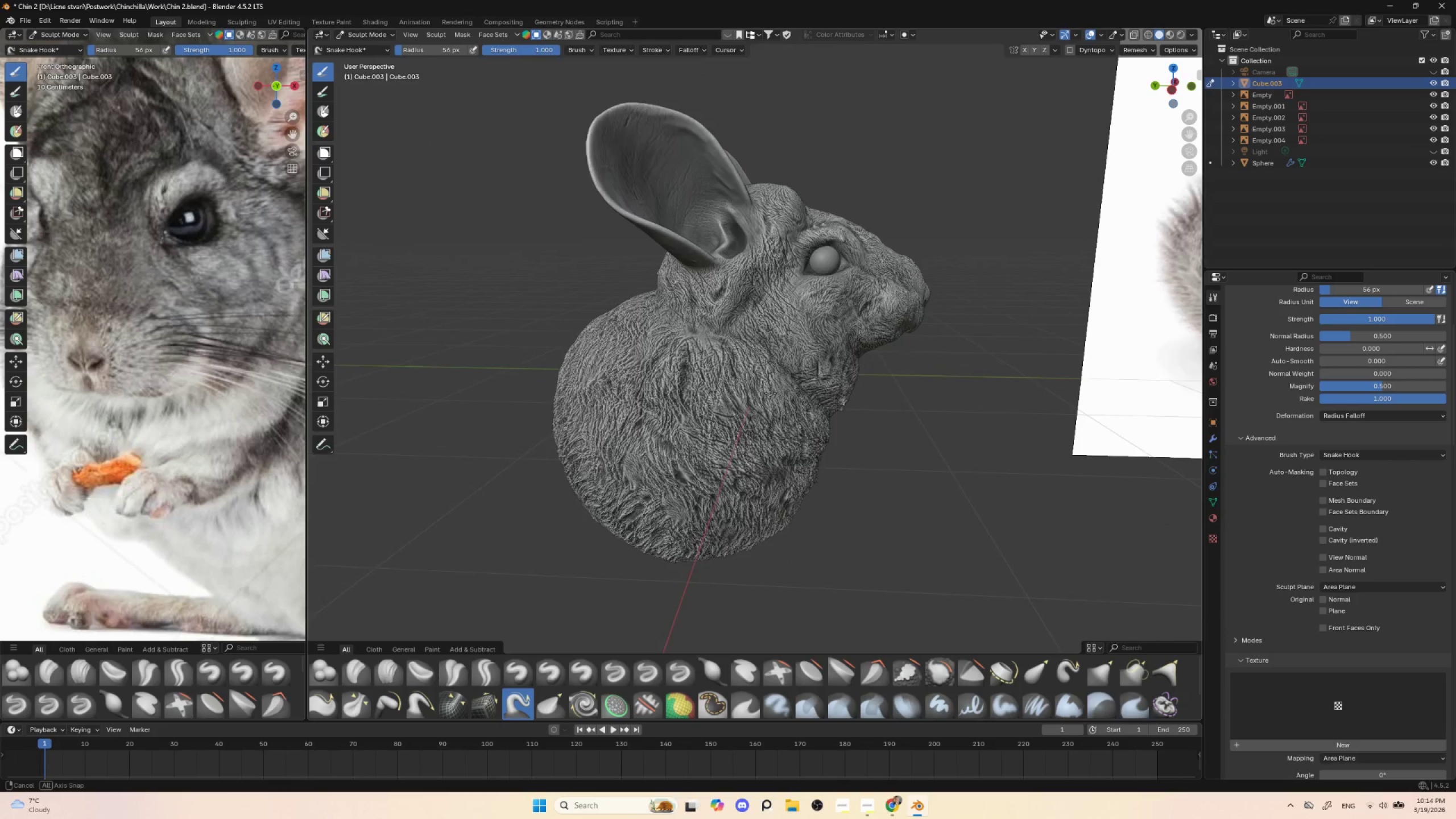 
hold_key(key=AltLeft, duration=0.48)
 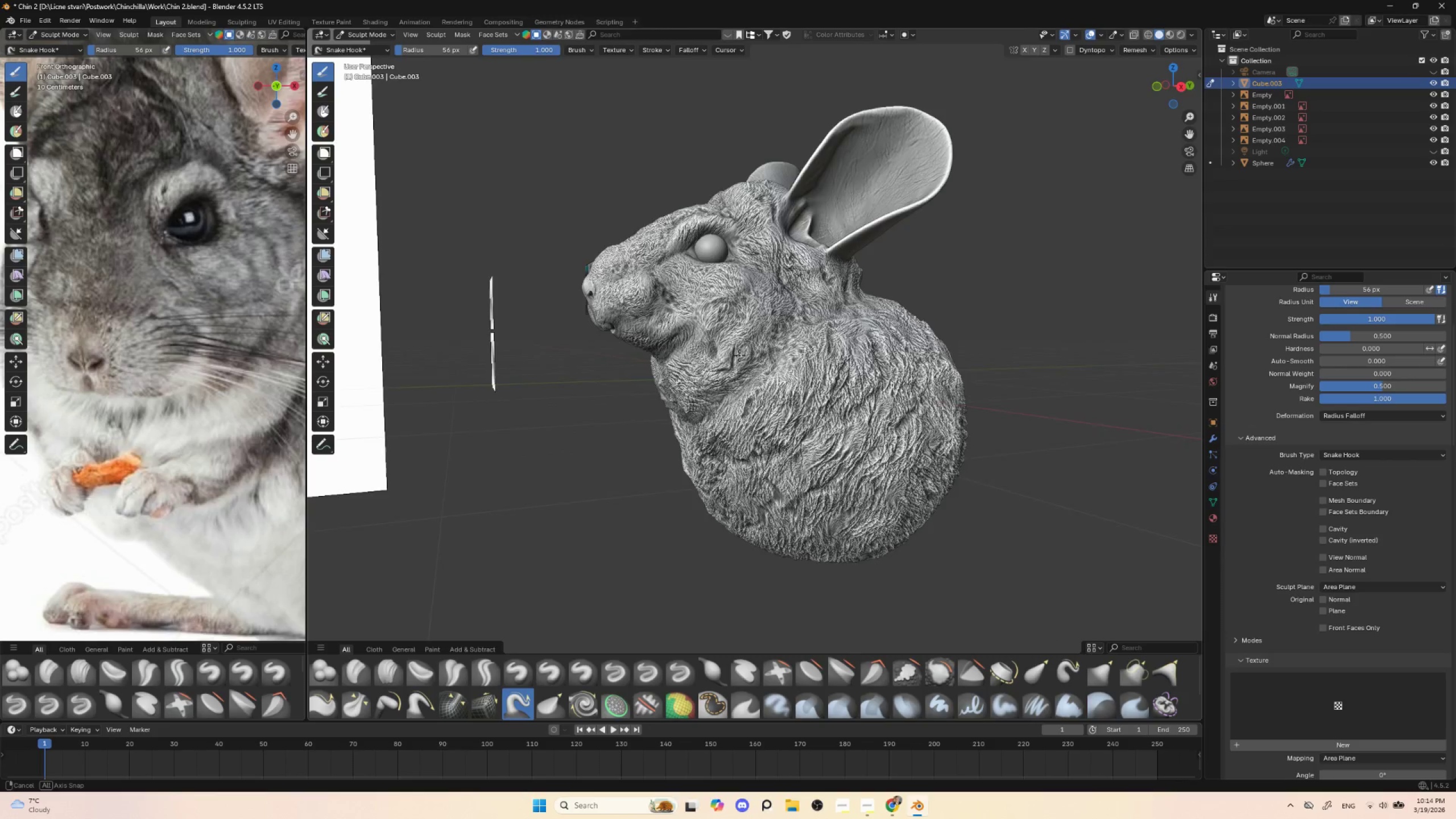 
hold_key(key=AltLeft, duration=0.36)
 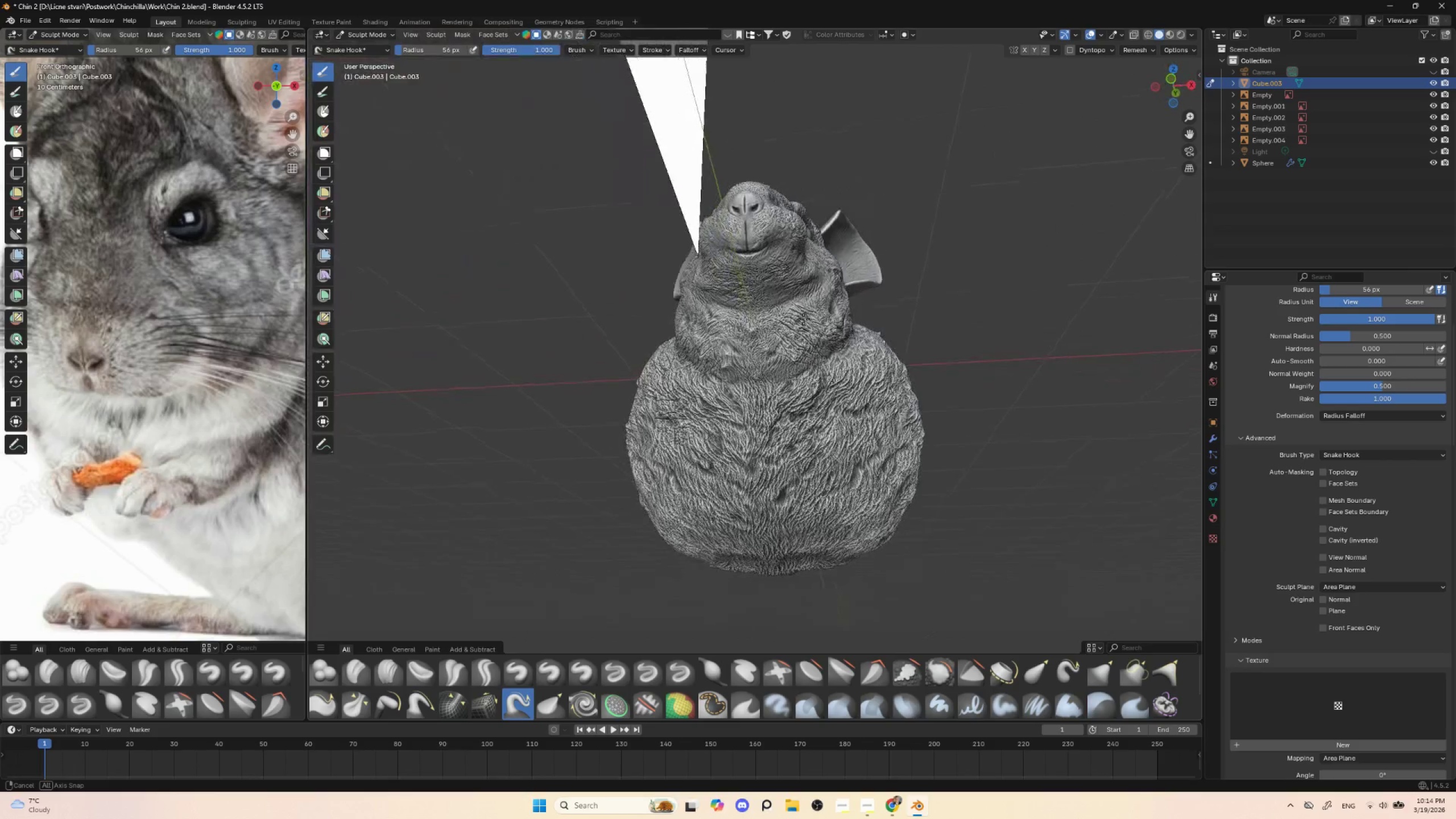 
hold_key(key=ControlLeft, duration=0.34)
 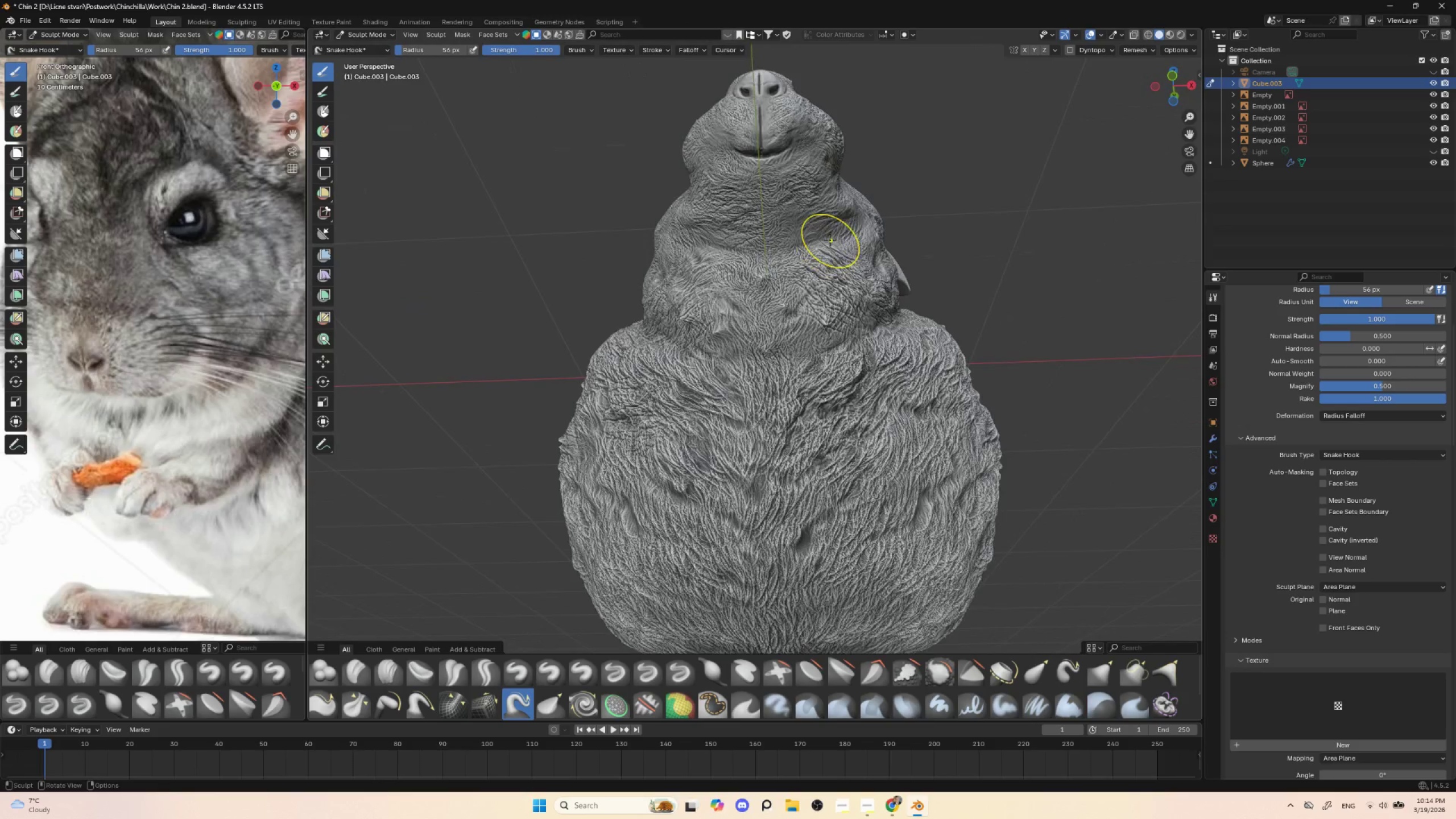 
hold_key(key=ShiftLeft, duration=0.34)
 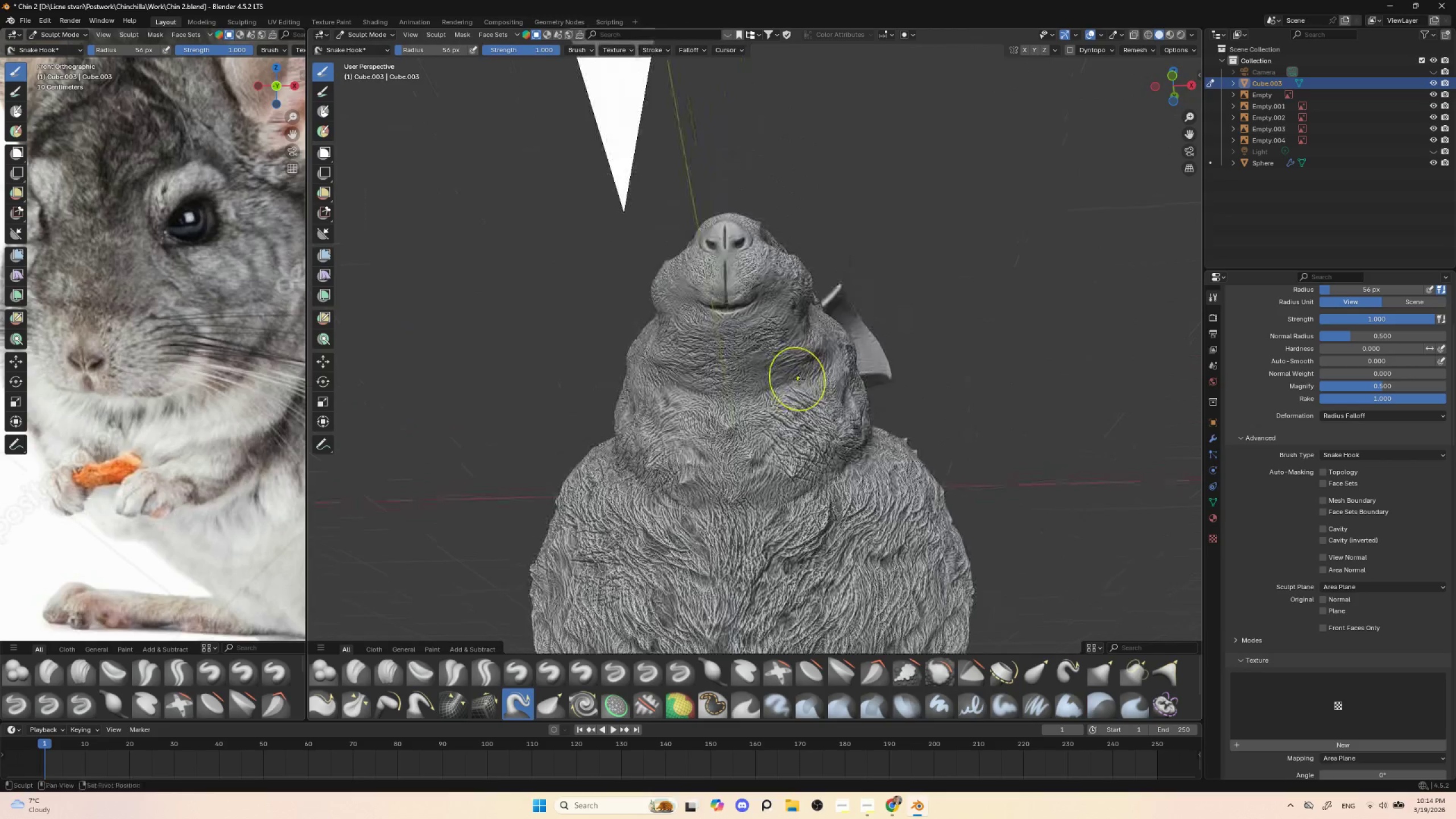 
key(Control+ControlLeft)
 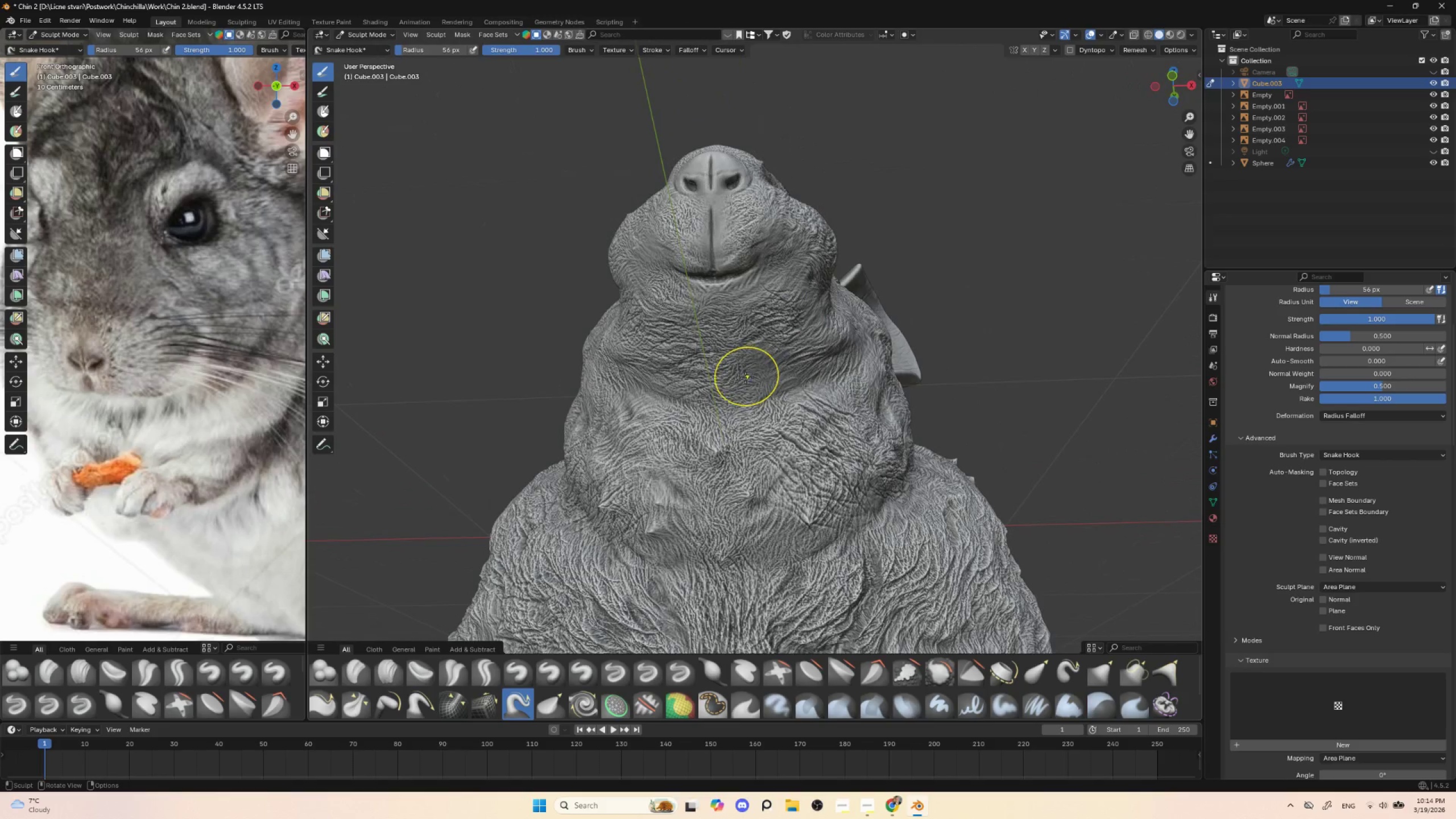 
left_click_drag(start_coordinate=[735, 384], to_coordinate=[739, 385])
 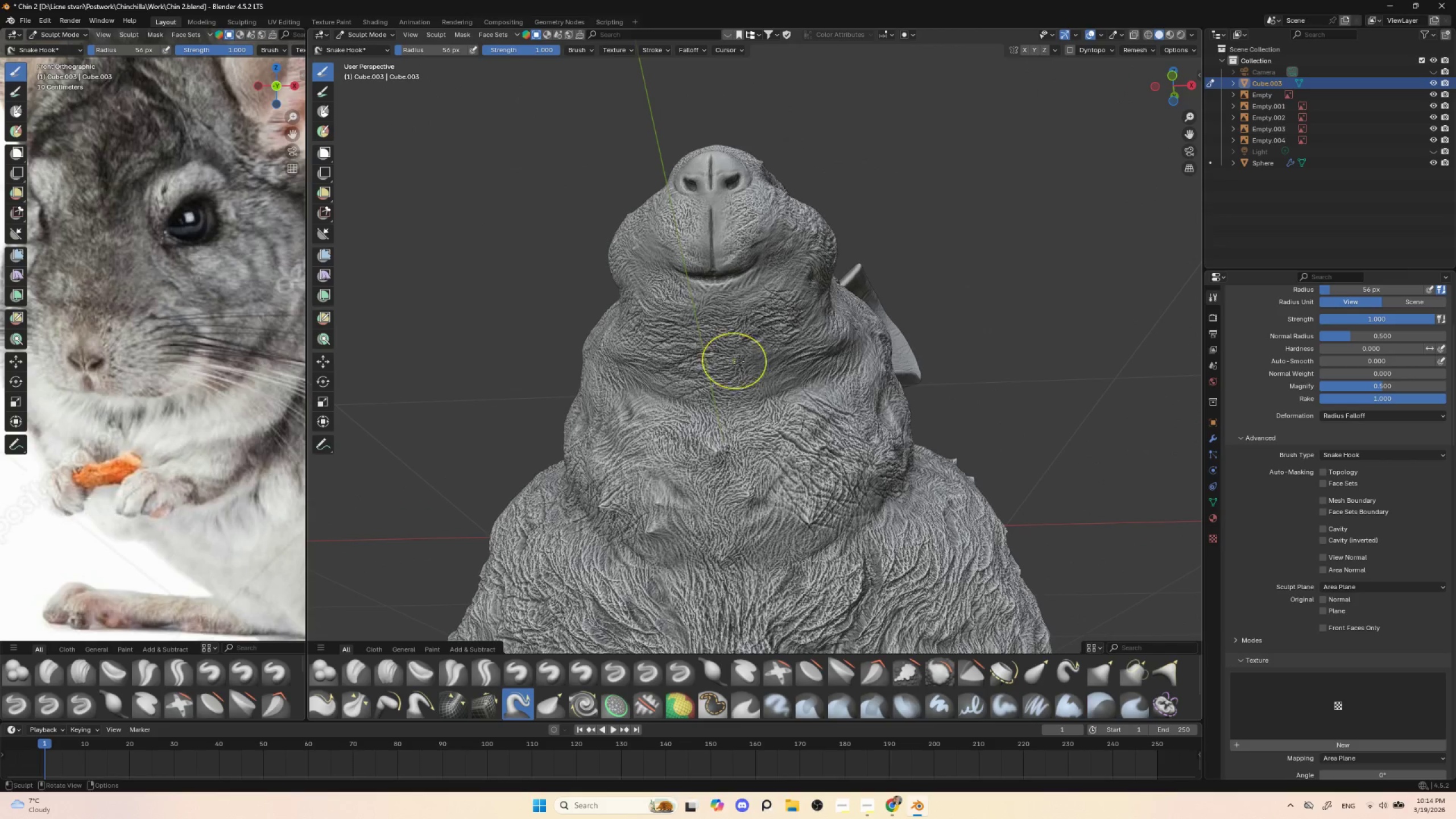 
left_click_drag(start_coordinate=[766, 367], to_coordinate=[770, 365])
 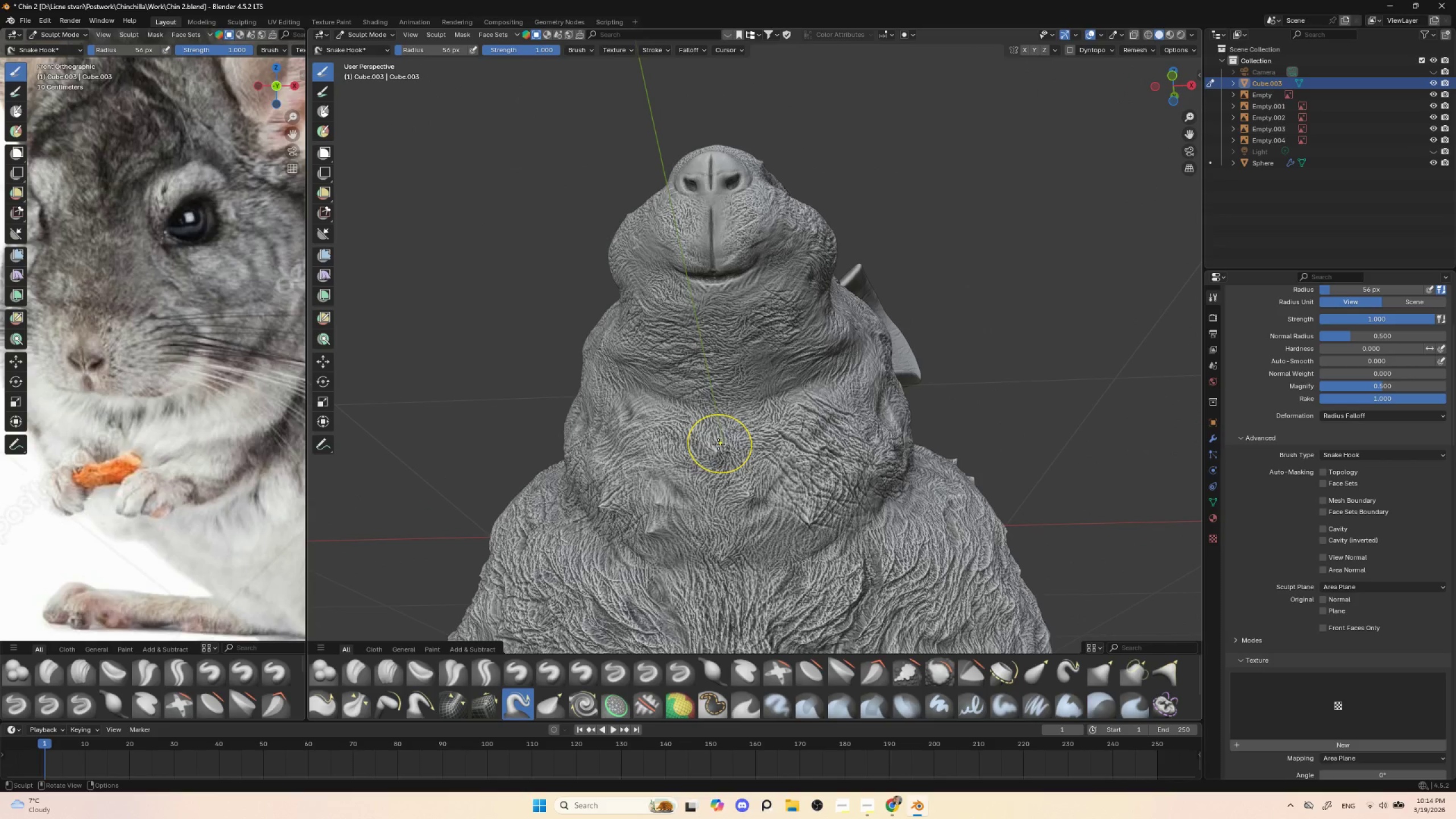 
left_click_drag(start_coordinate=[719, 450], to_coordinate=[723, 450])
 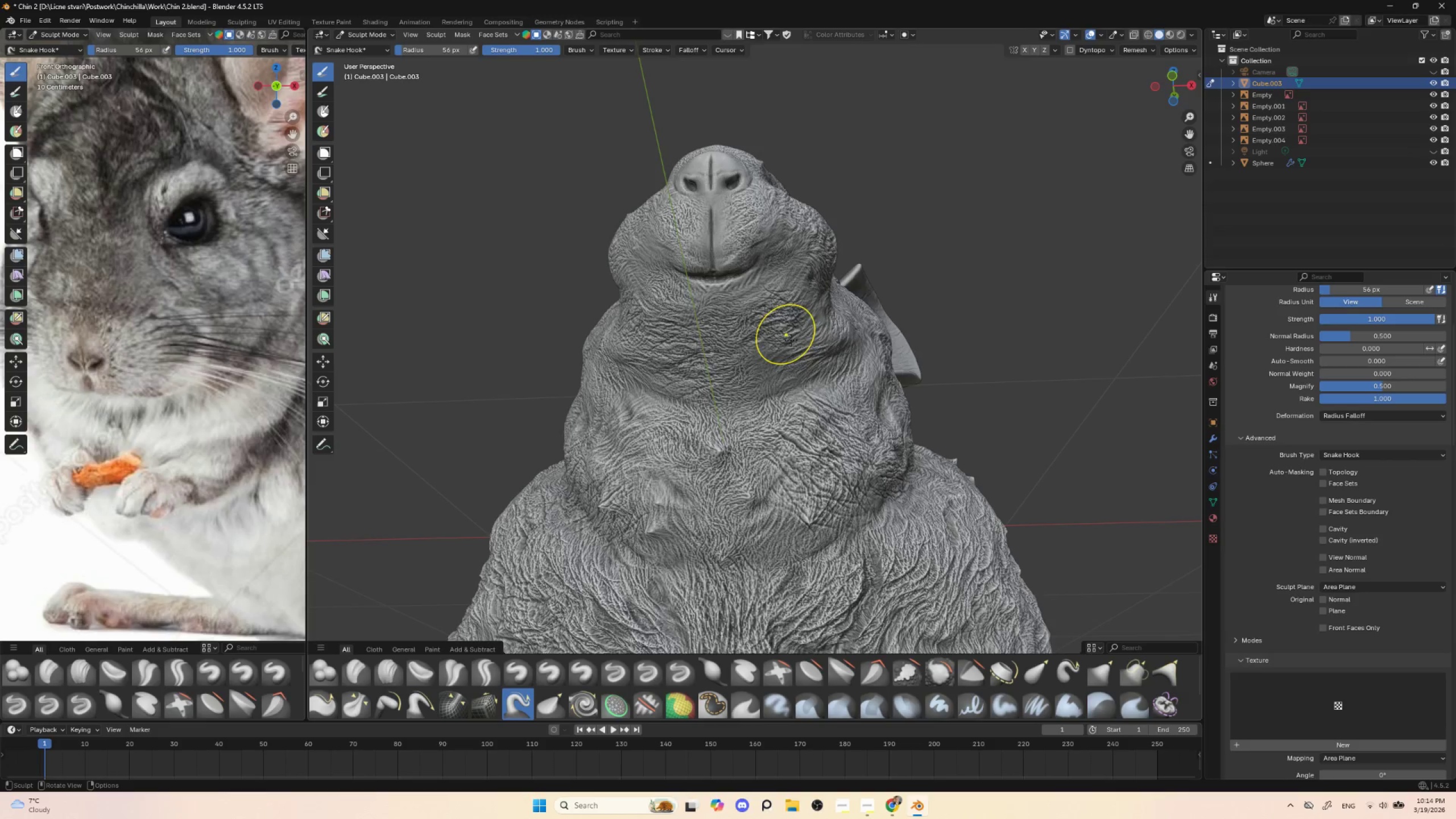 
hold_key(key=AltLeft, duration=0.62)
 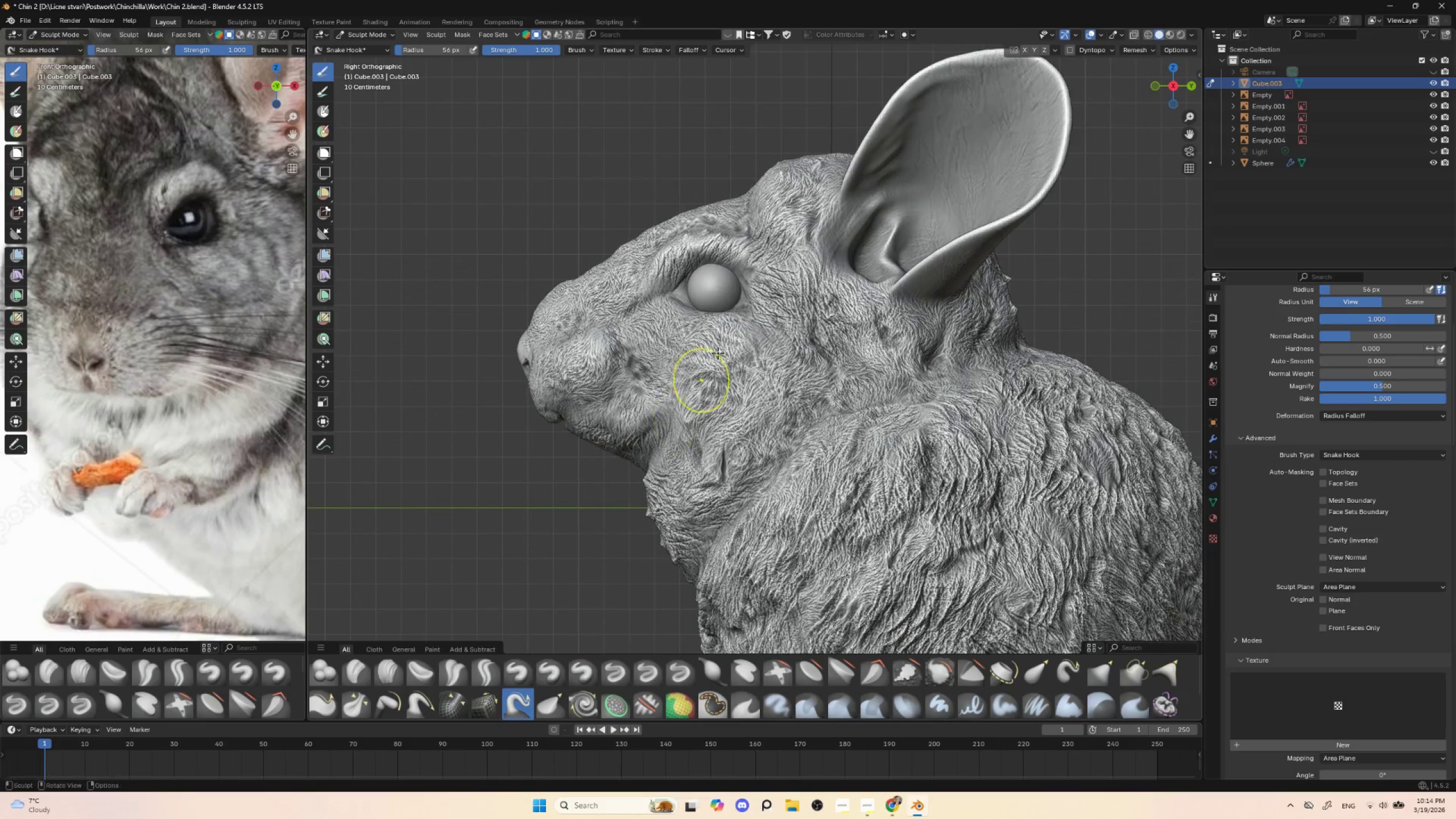 
hold_key(key=ControlLeft, duration=0.47)
 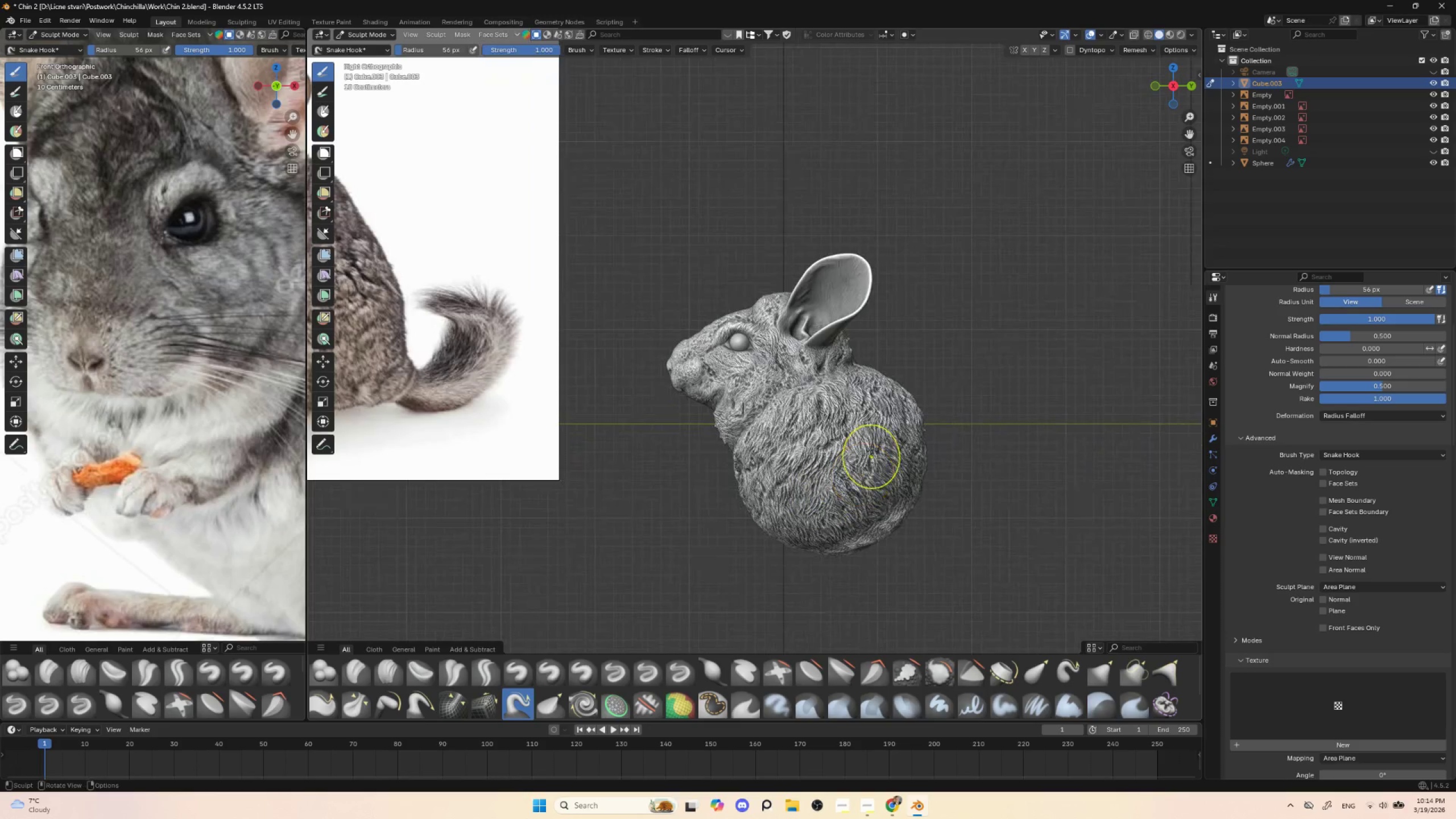 
hold_key(key=ShiftLeft, duration=0.33)
 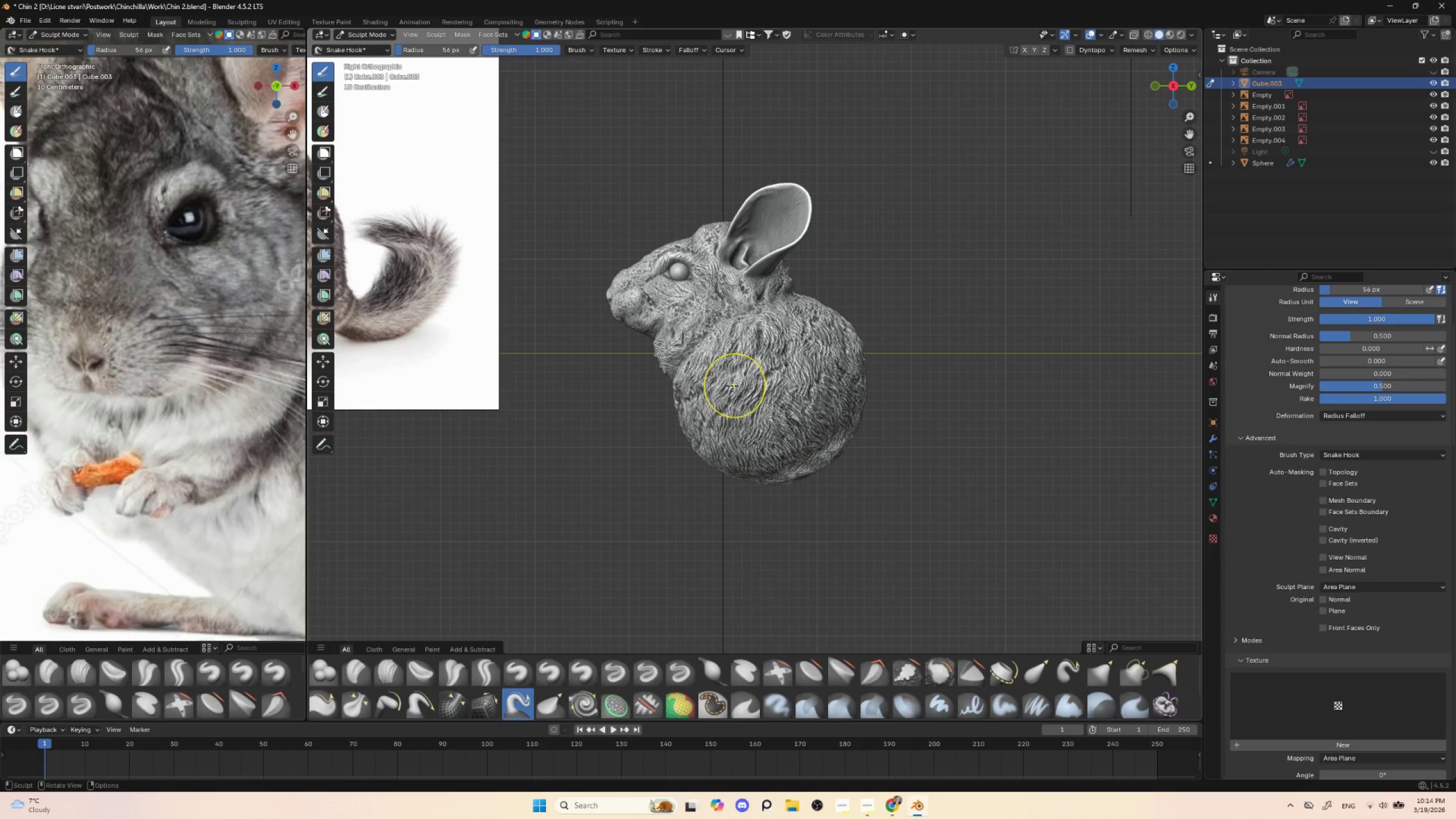 
hold_key(key=ControlLeft, duration=0.36)
 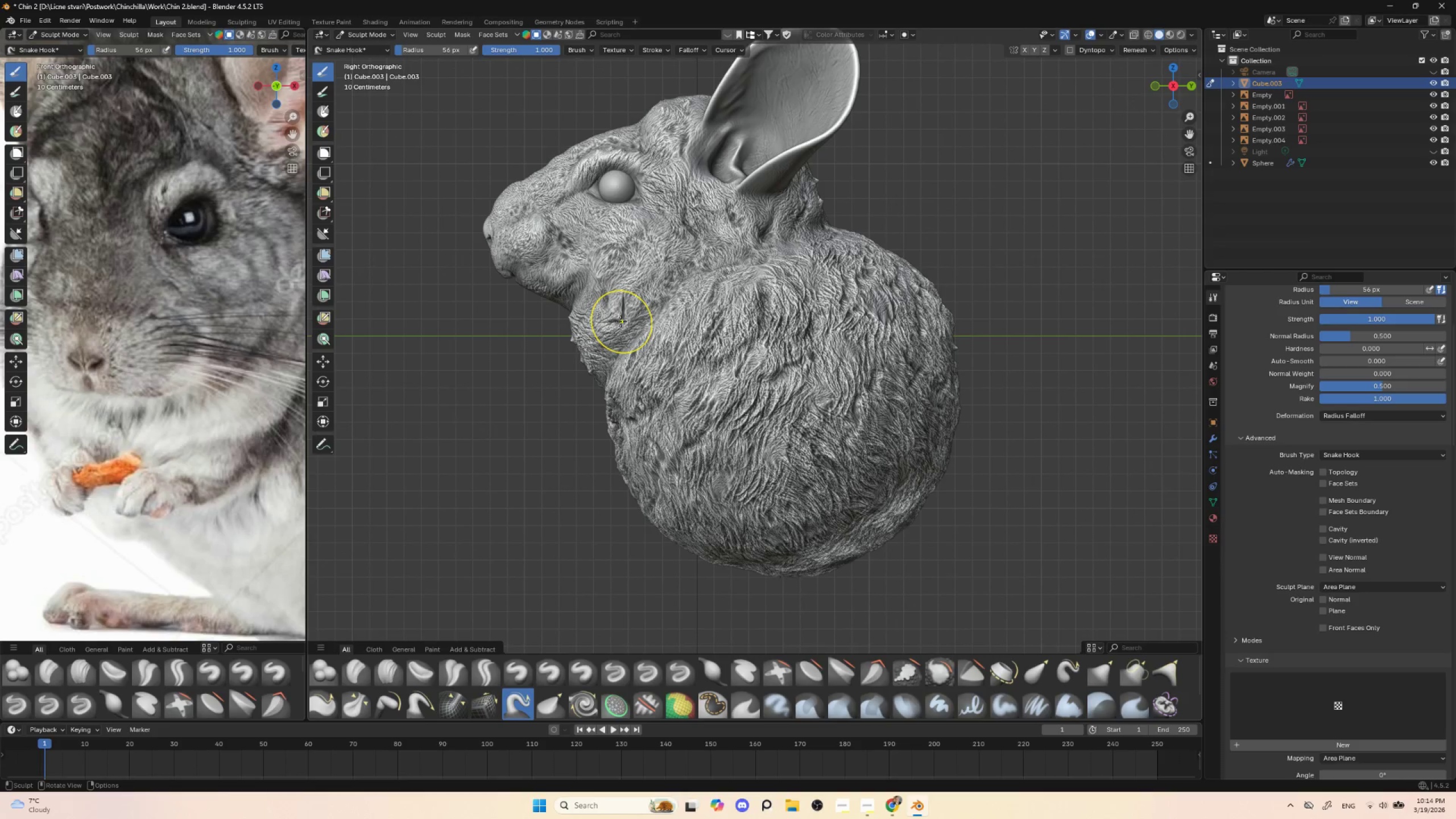 
key(BracketLeft)
 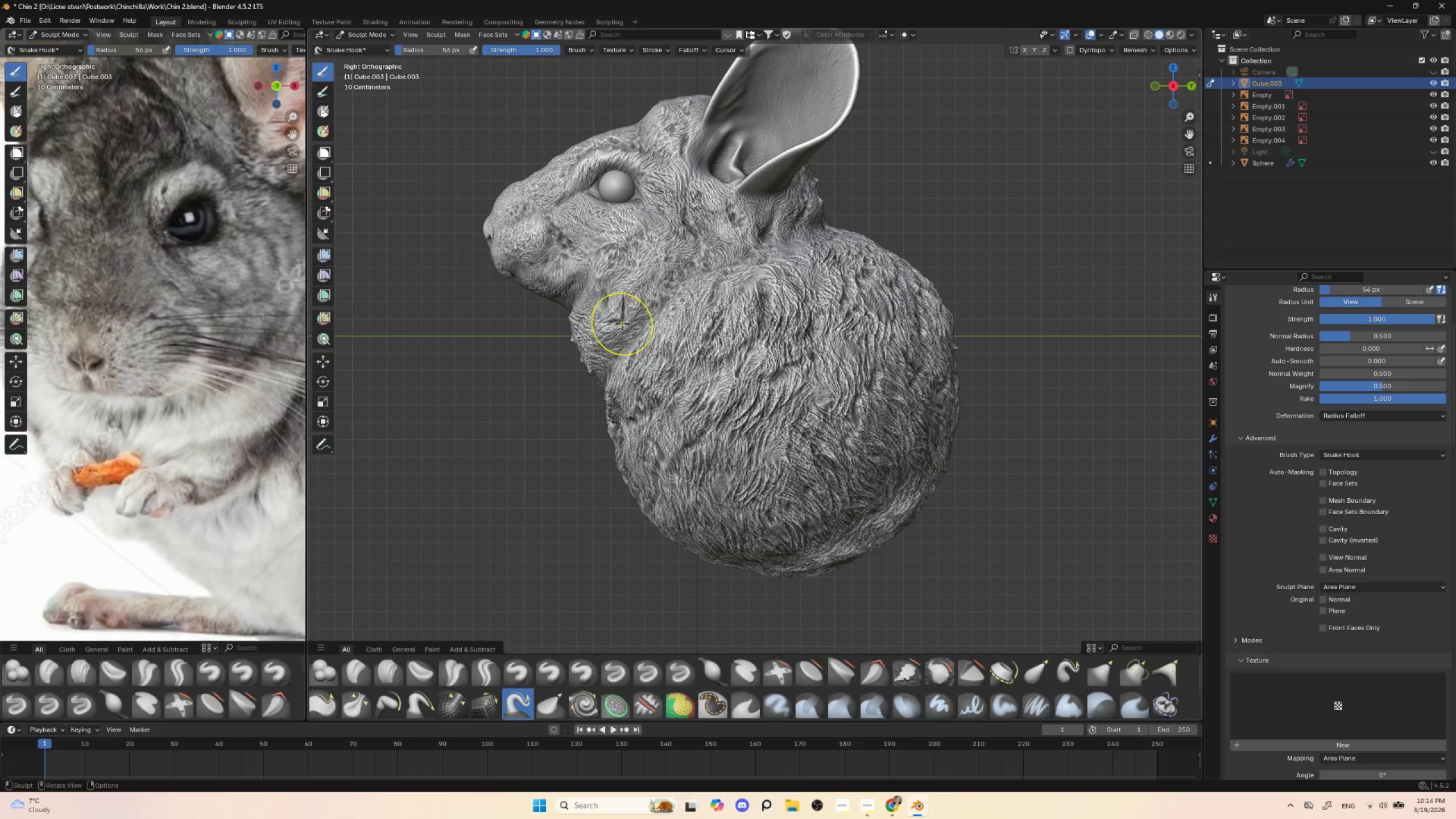 
key(BracketLeft)
 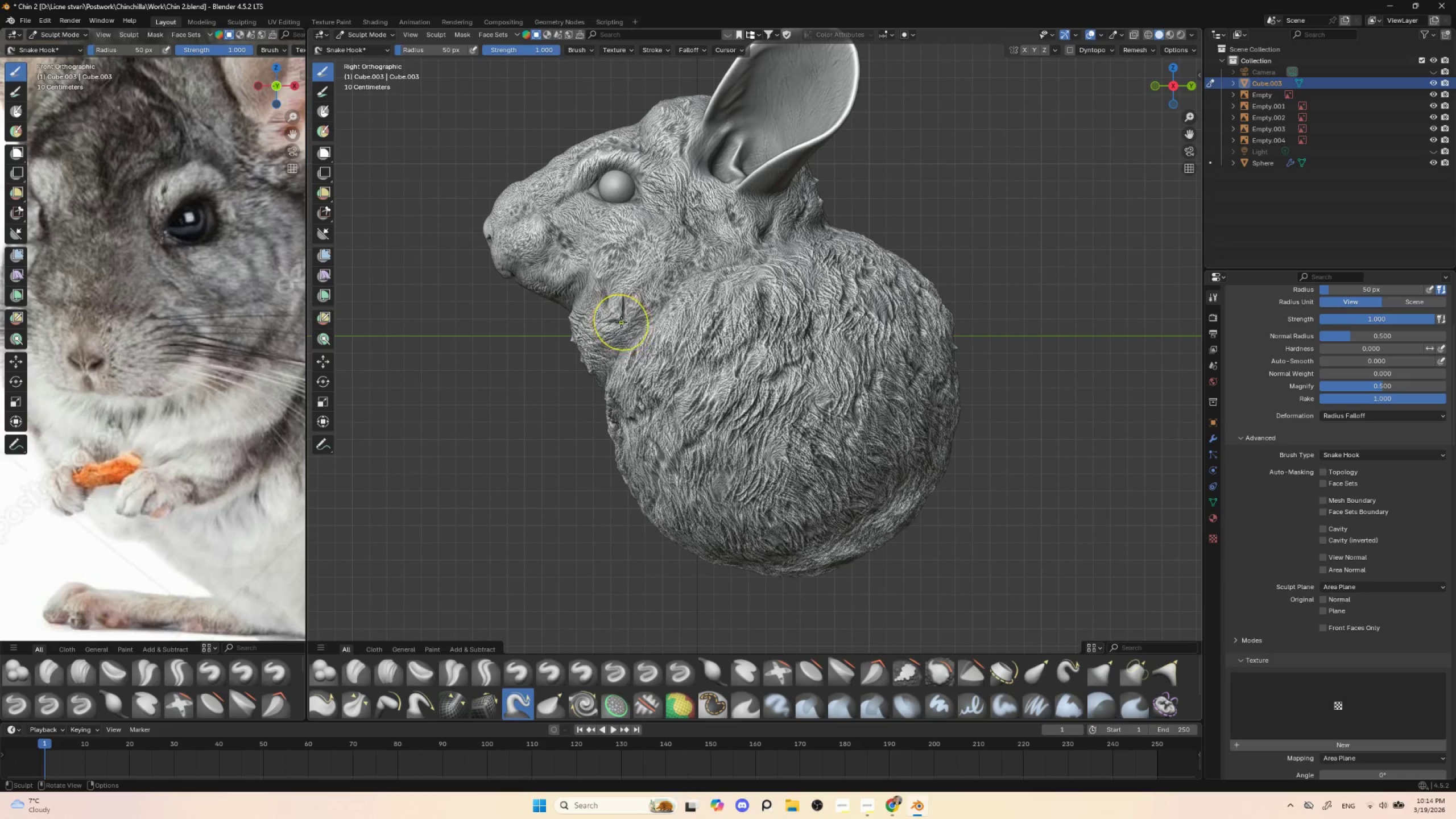 
key(BracketLeft)
 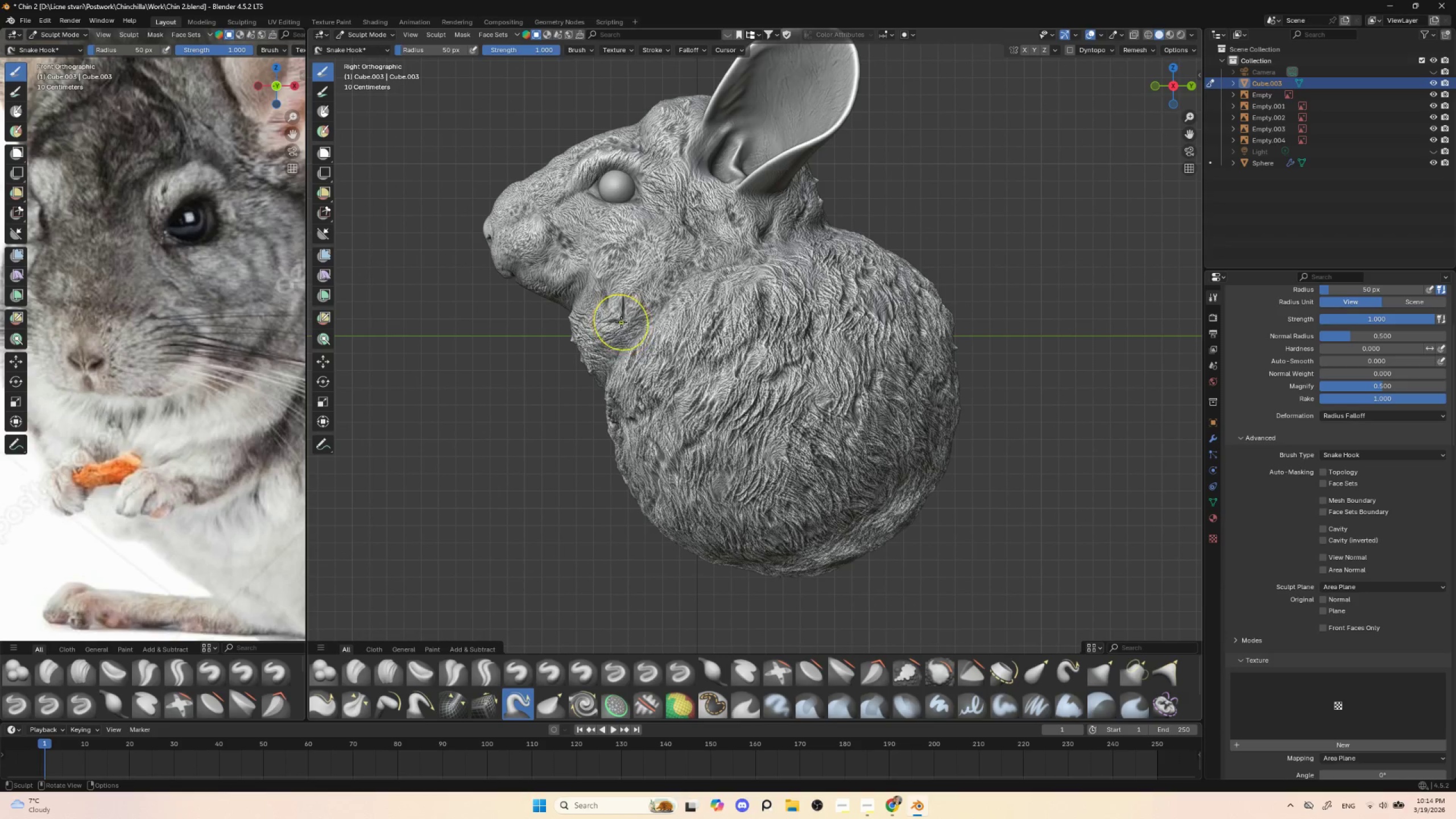 
key(BracketLeft)
 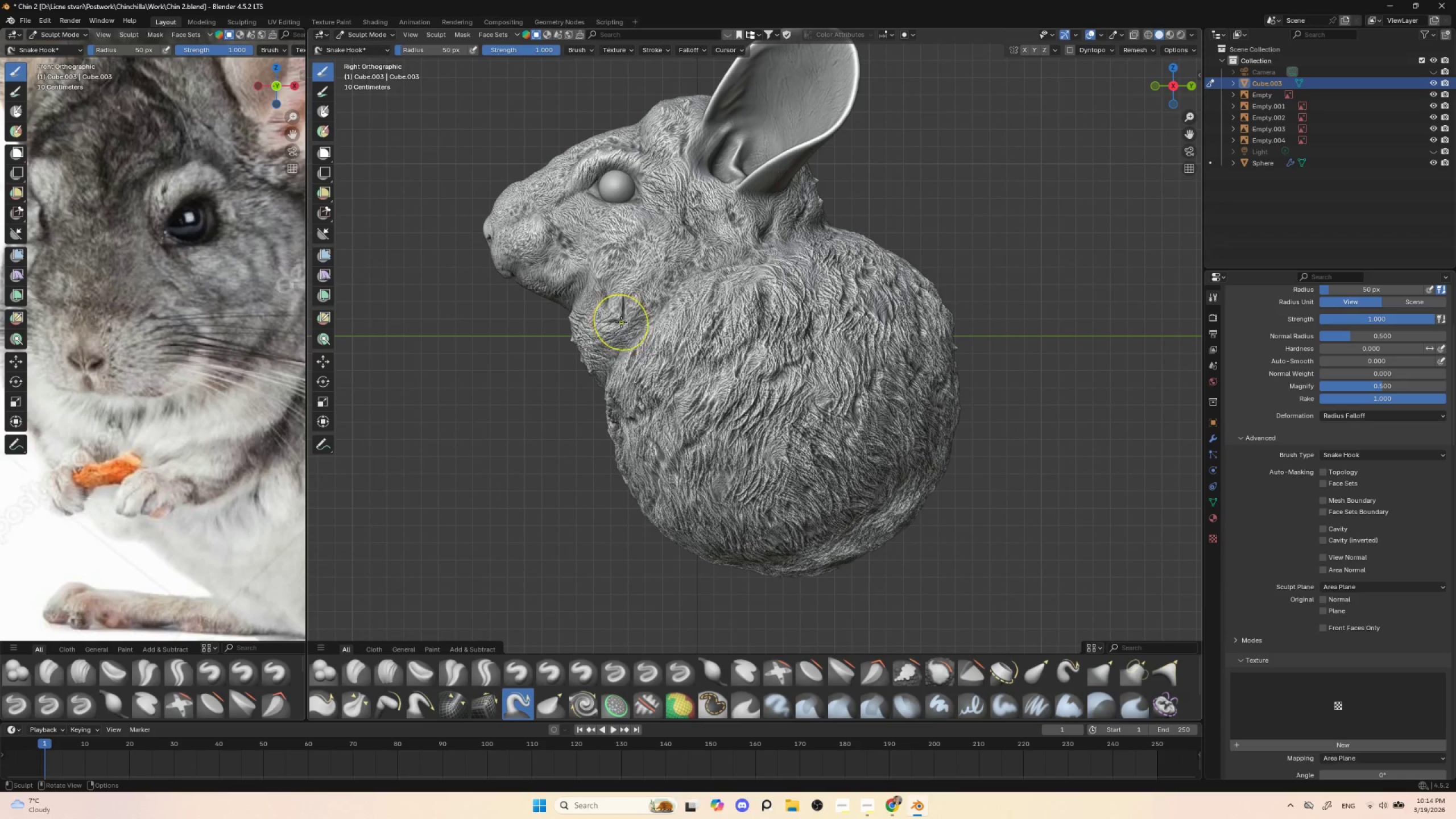 
key(BracketLeft)
 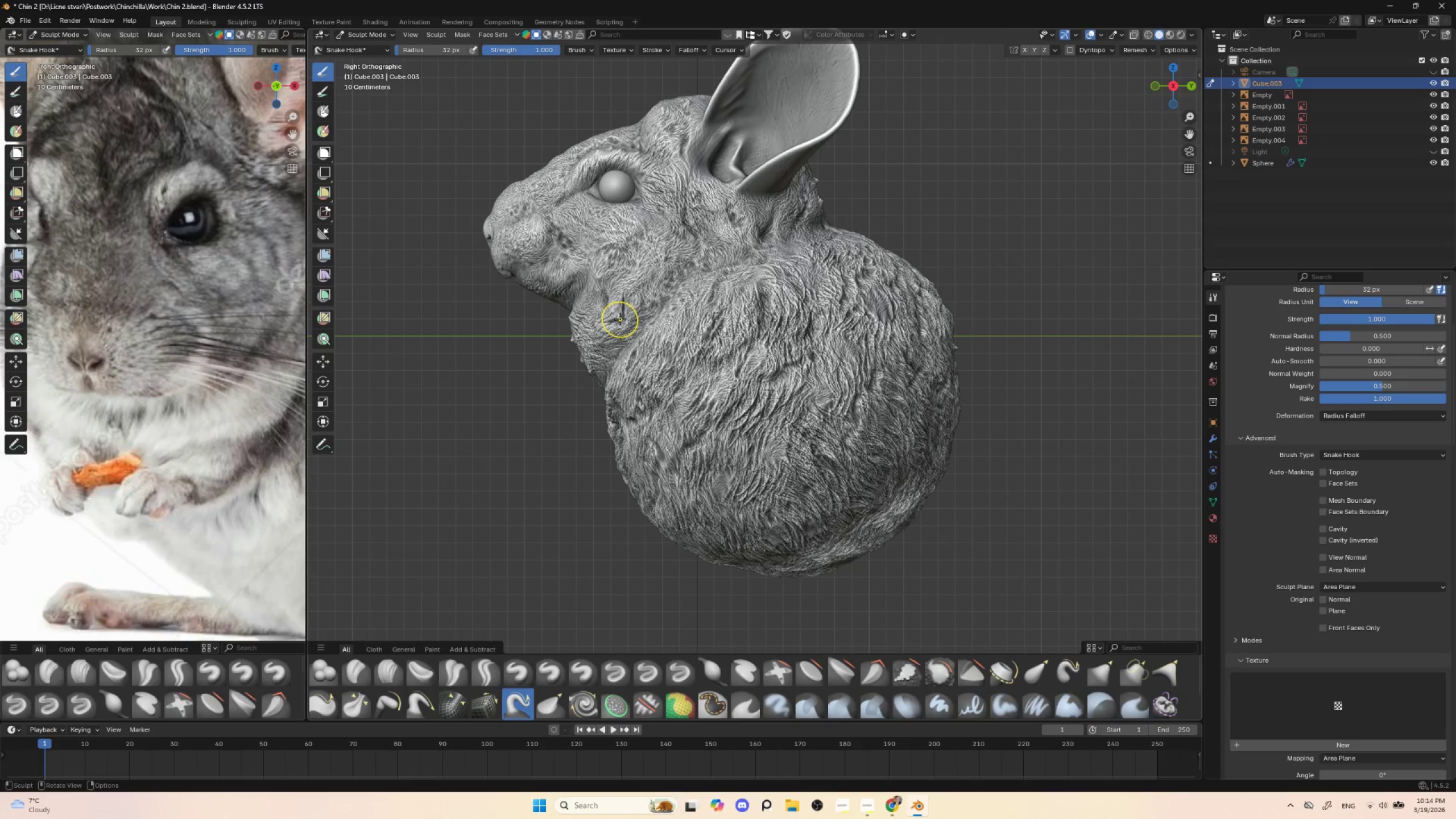 
left_click_drag(start_coordinate=[620, 320], to_coordinate=[620, 317])
 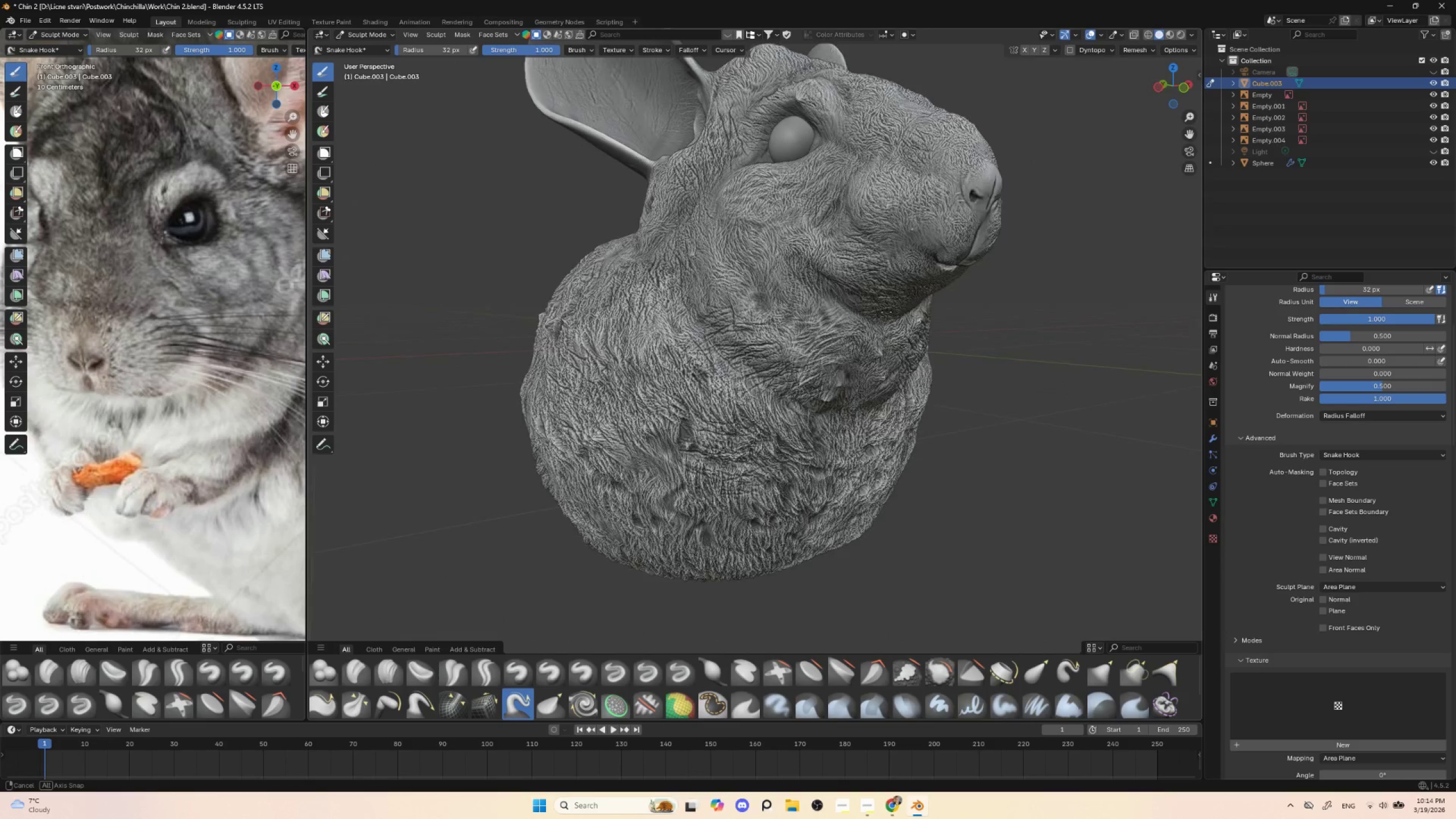 
hold_key(key=AltLeft, duration=0.45)
 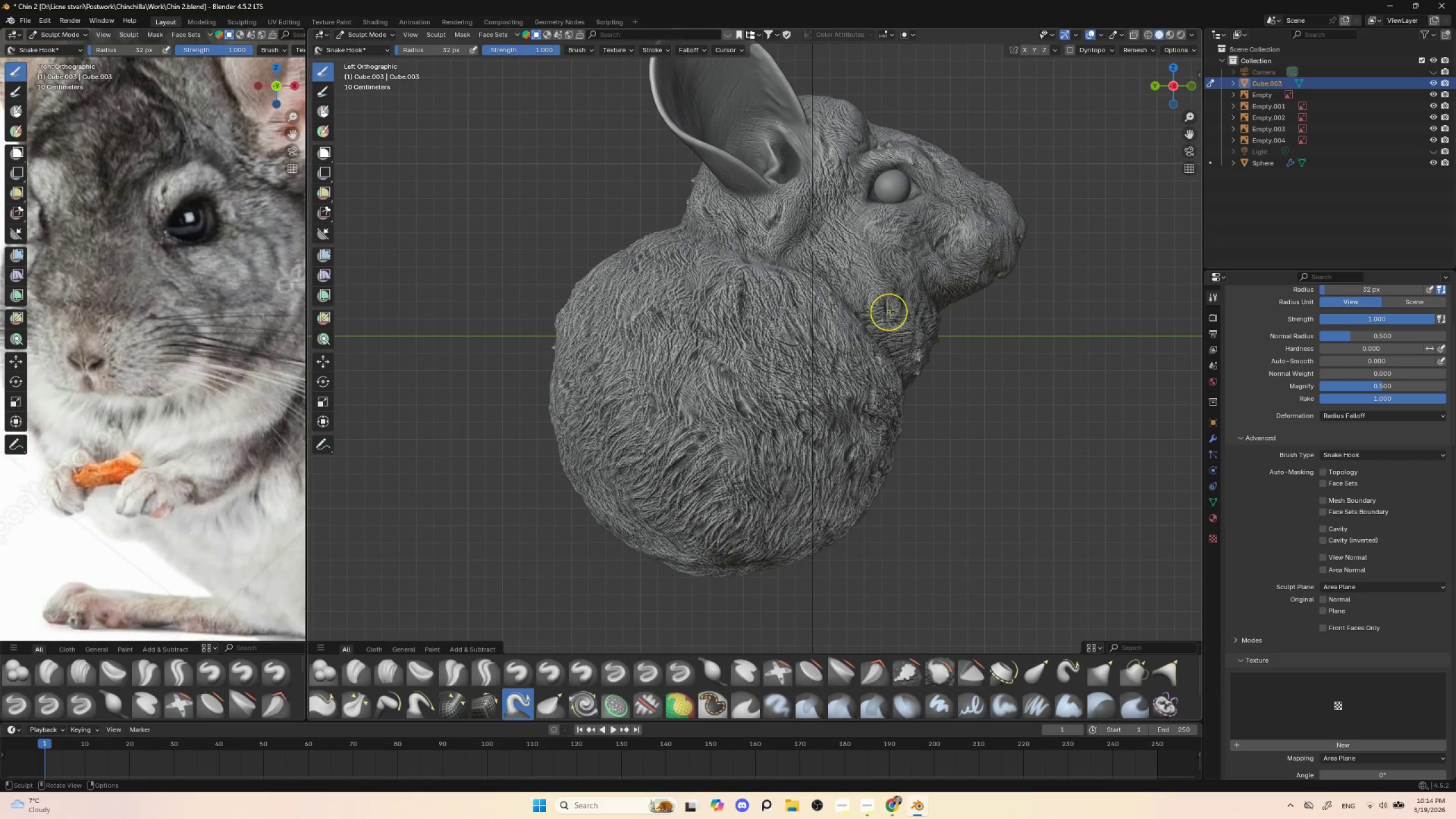 
left_click_drag(start_coordinate=[889, 312], to_coordinate=[884, 308])
 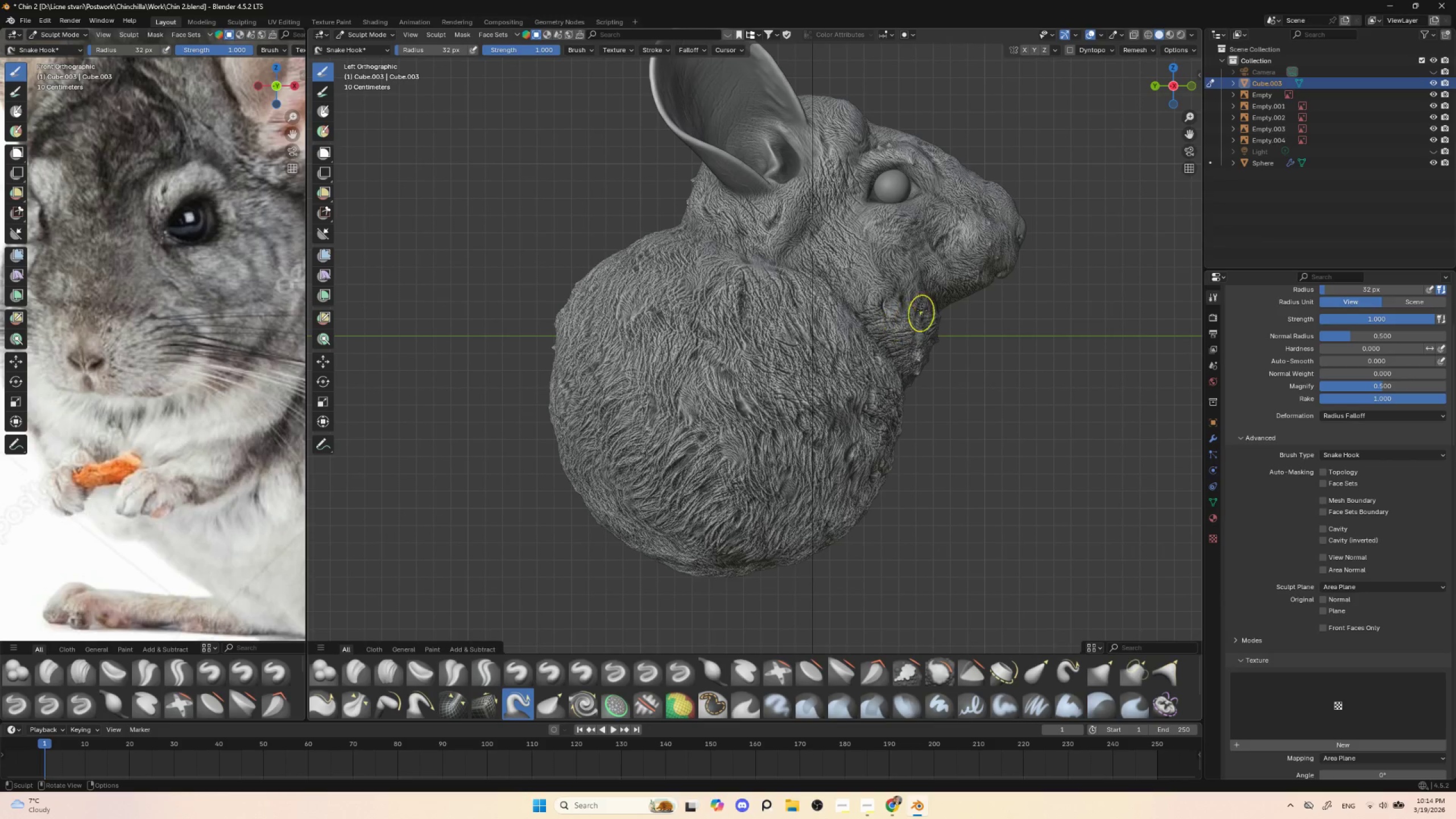 
left_click([909, 304])
 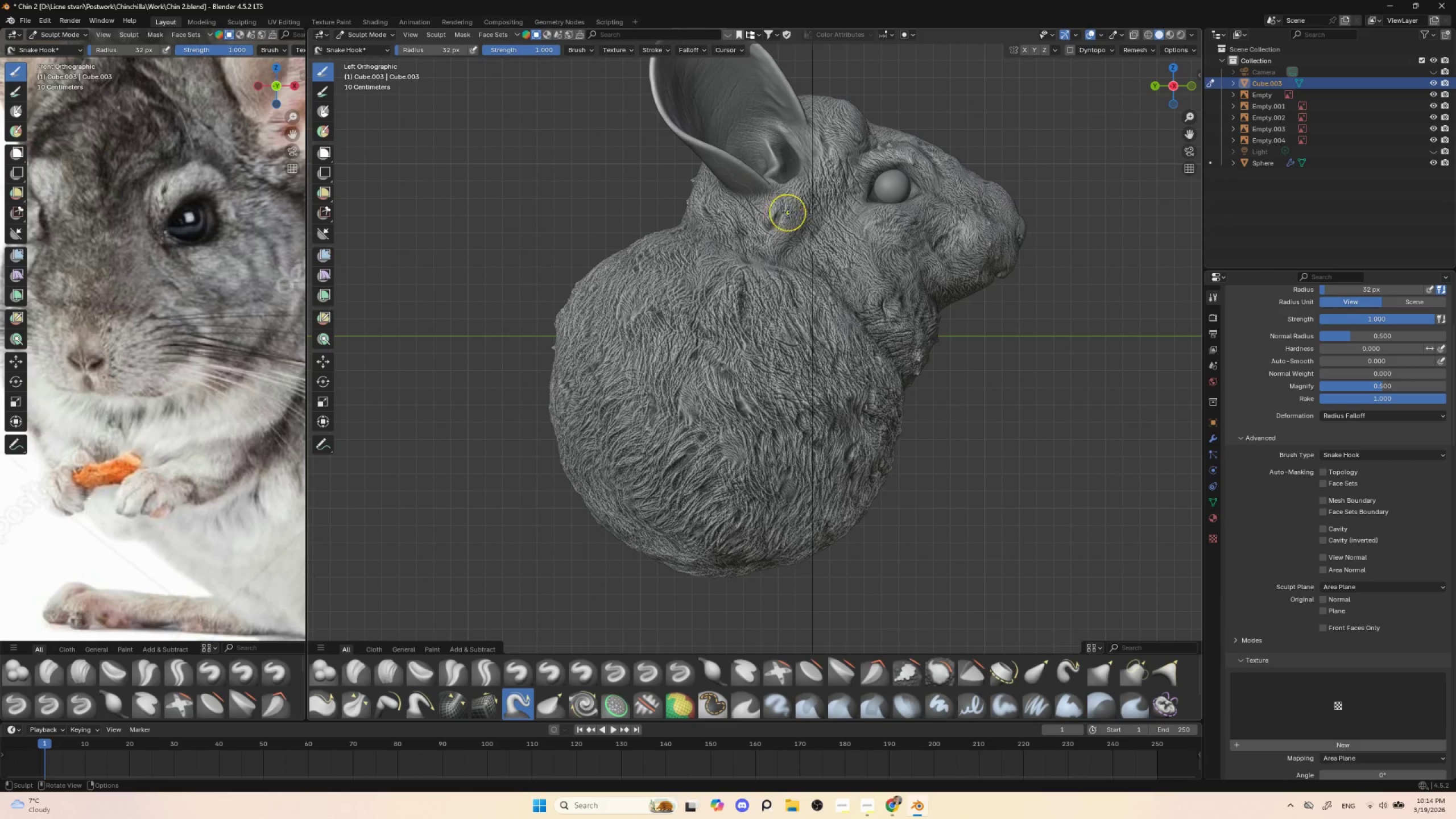 
left_click([828, 145])
 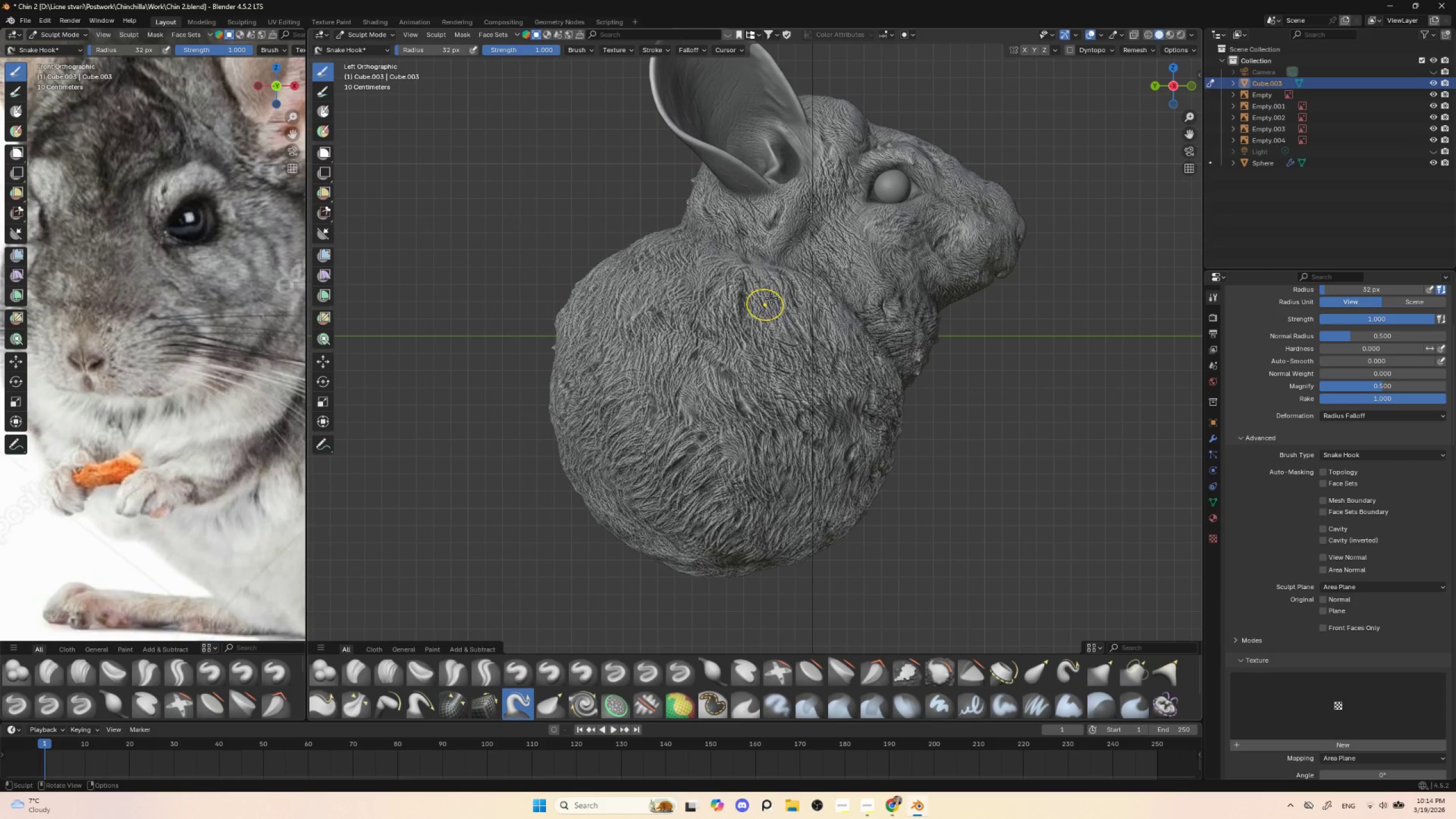 
left_click_drag(start_coordinate=[795, 293], to_coordinate=[792, 291])
 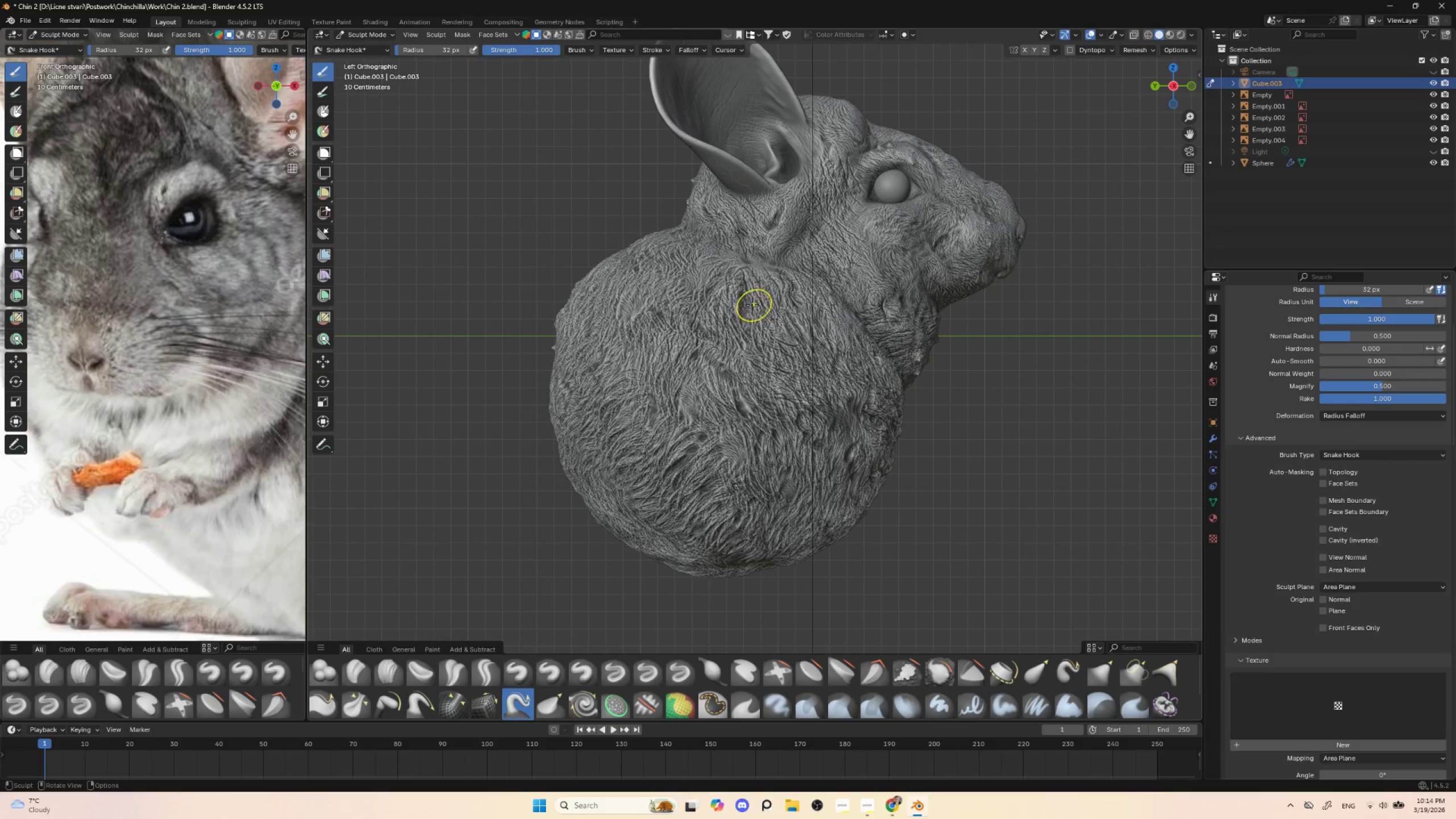 
left_click_drag(start_coordinate=[747, 309], to_coordinate=[751, 307])
 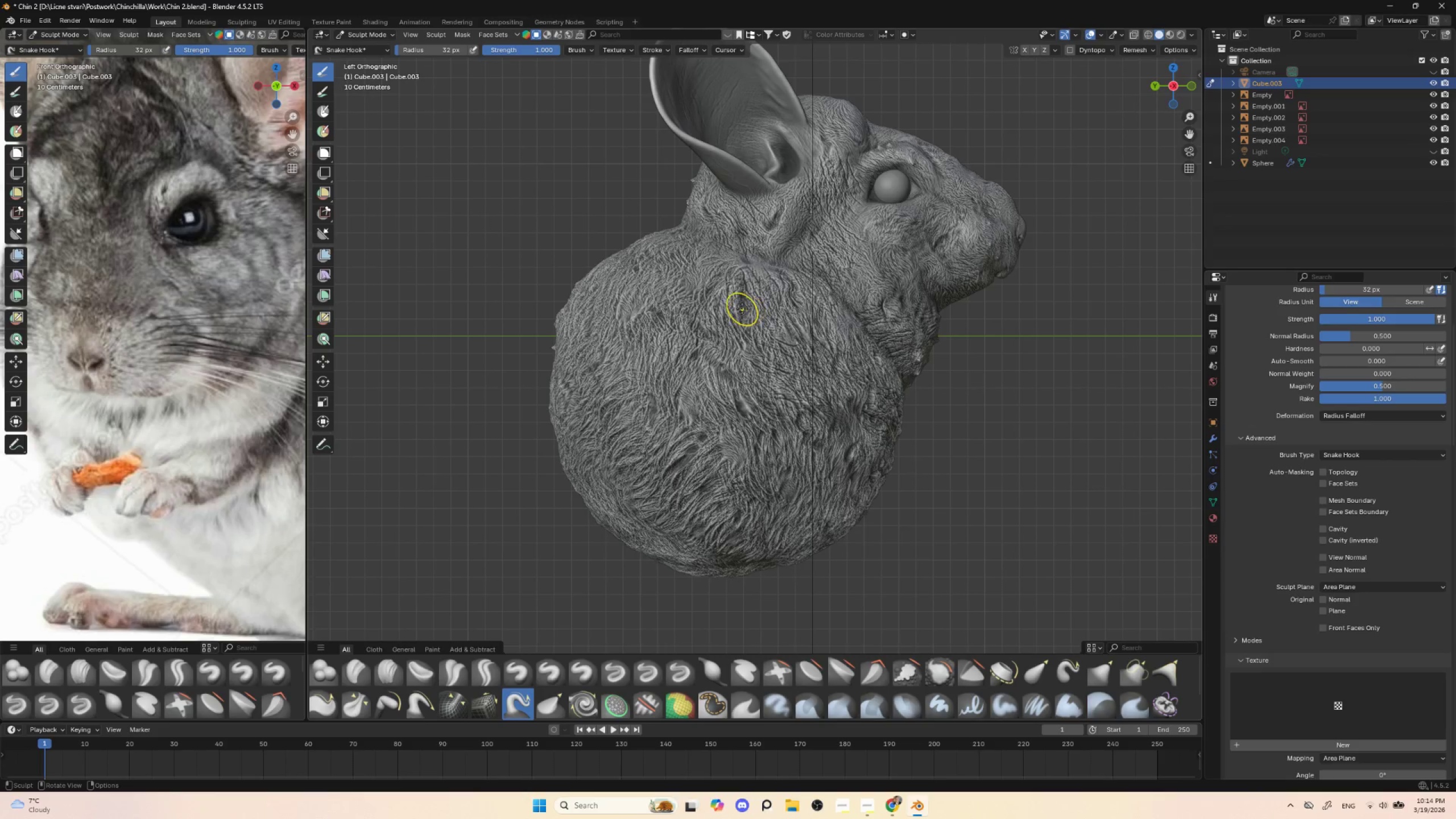 
left_click([741, 308])
 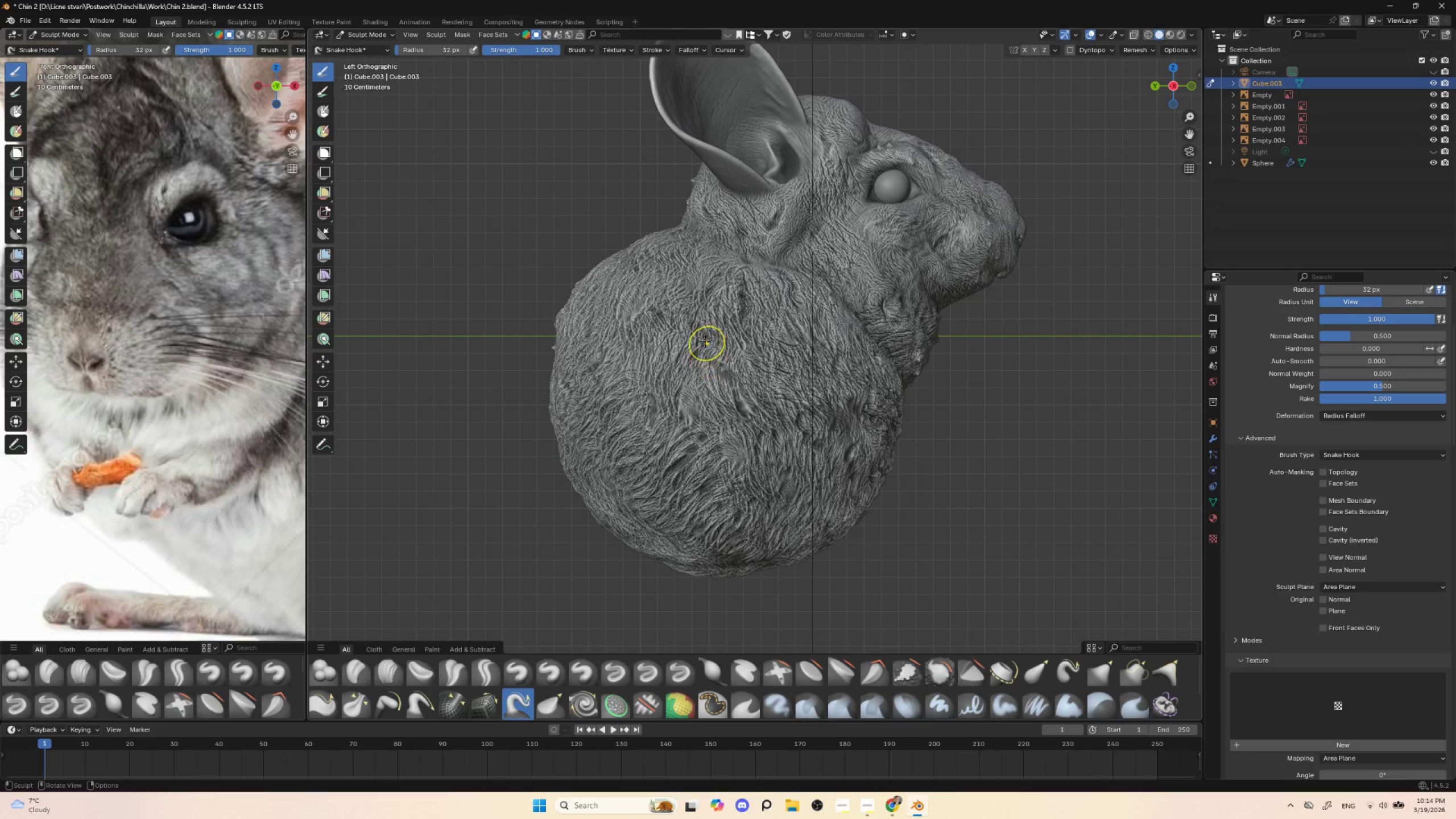 
left_click_drag(start_coordinate=[702, 337], to_coordinate=[701, 340])
 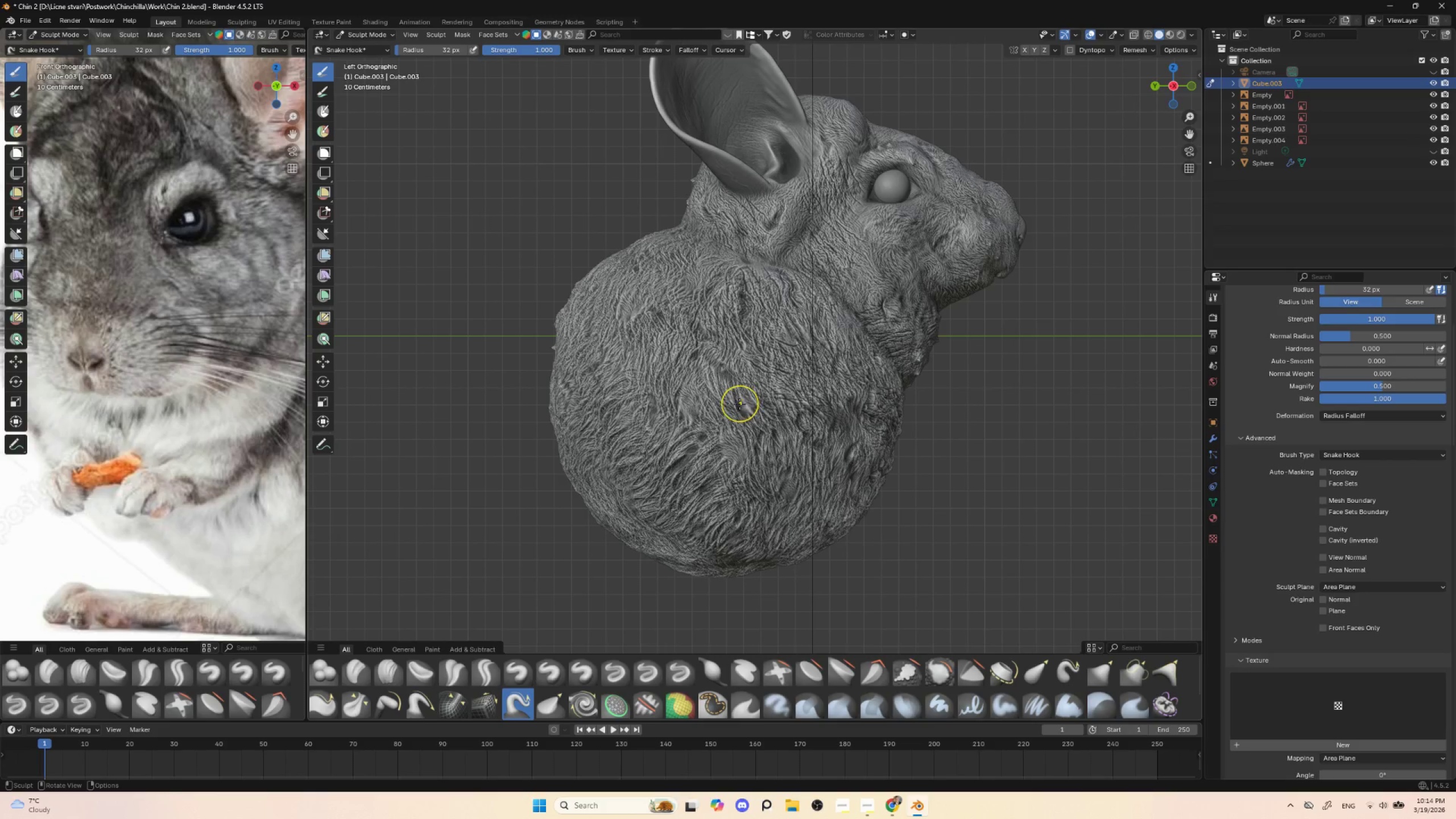 
left_click_drag(start_coordinate=[739, 404], to_coordinate=[736, 406])
 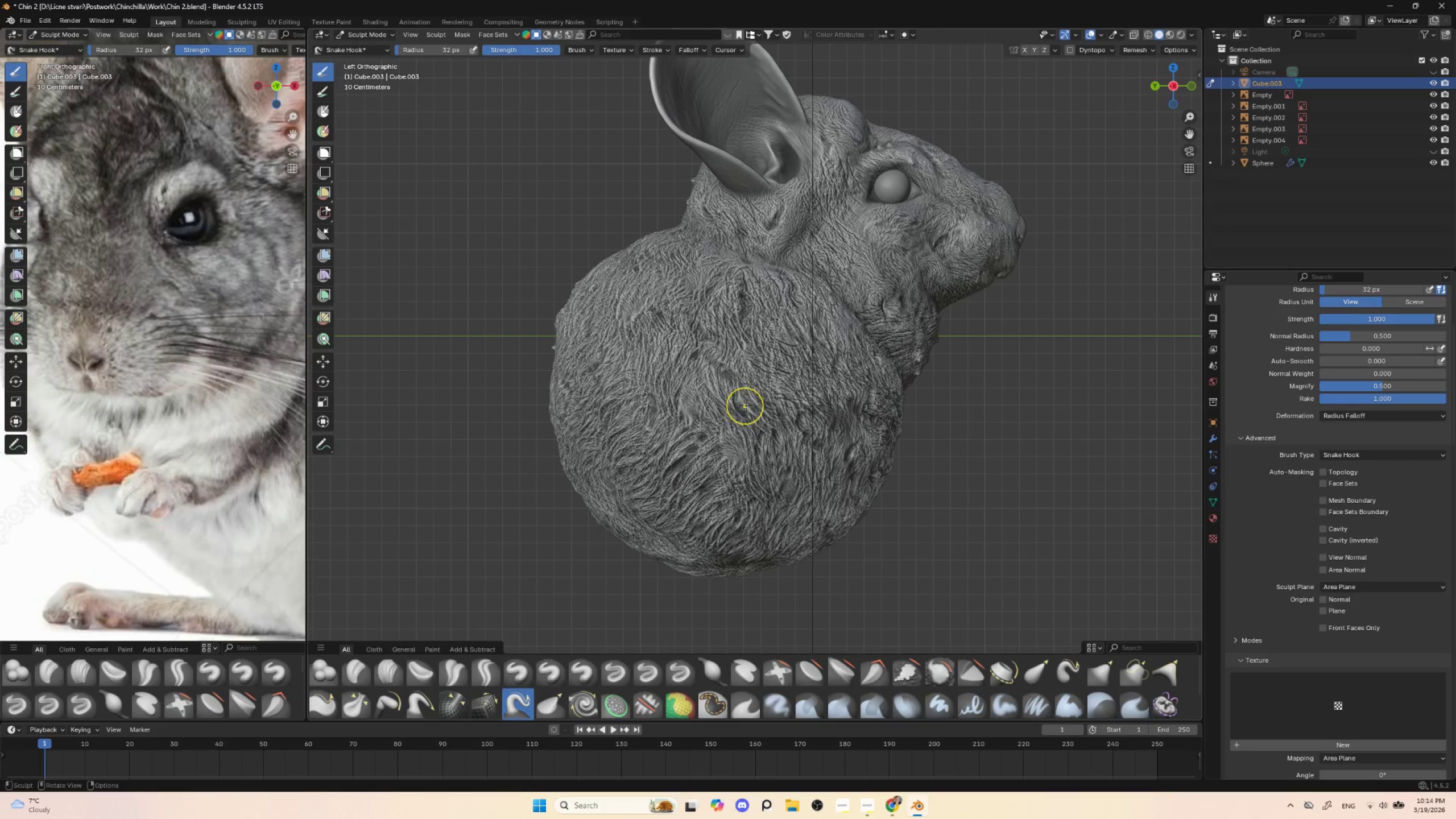 
left_click_drag(start_coordinate=[745, 406], to_coordinate=[748, 404])
 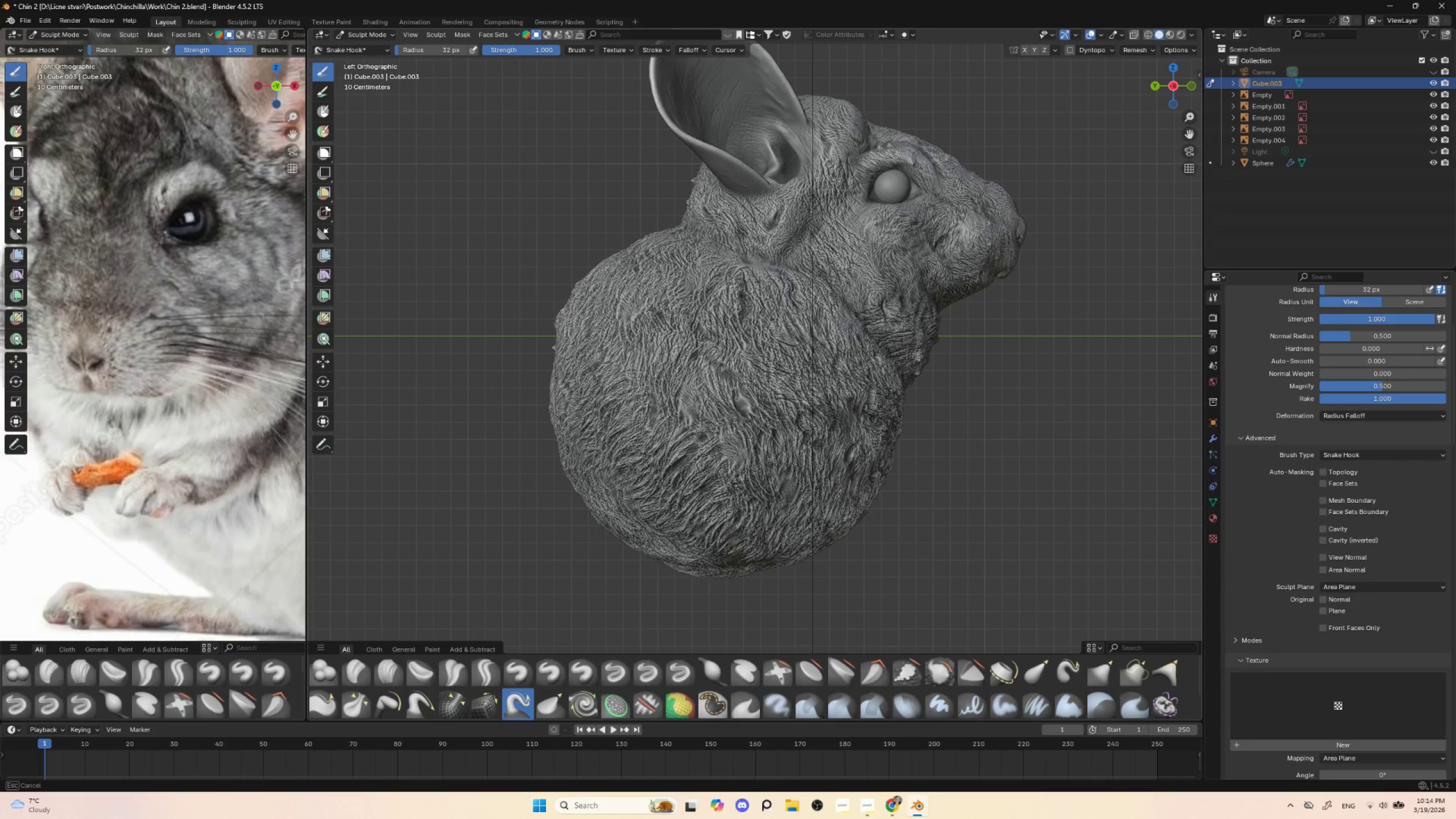 
double_click([858, 412])
 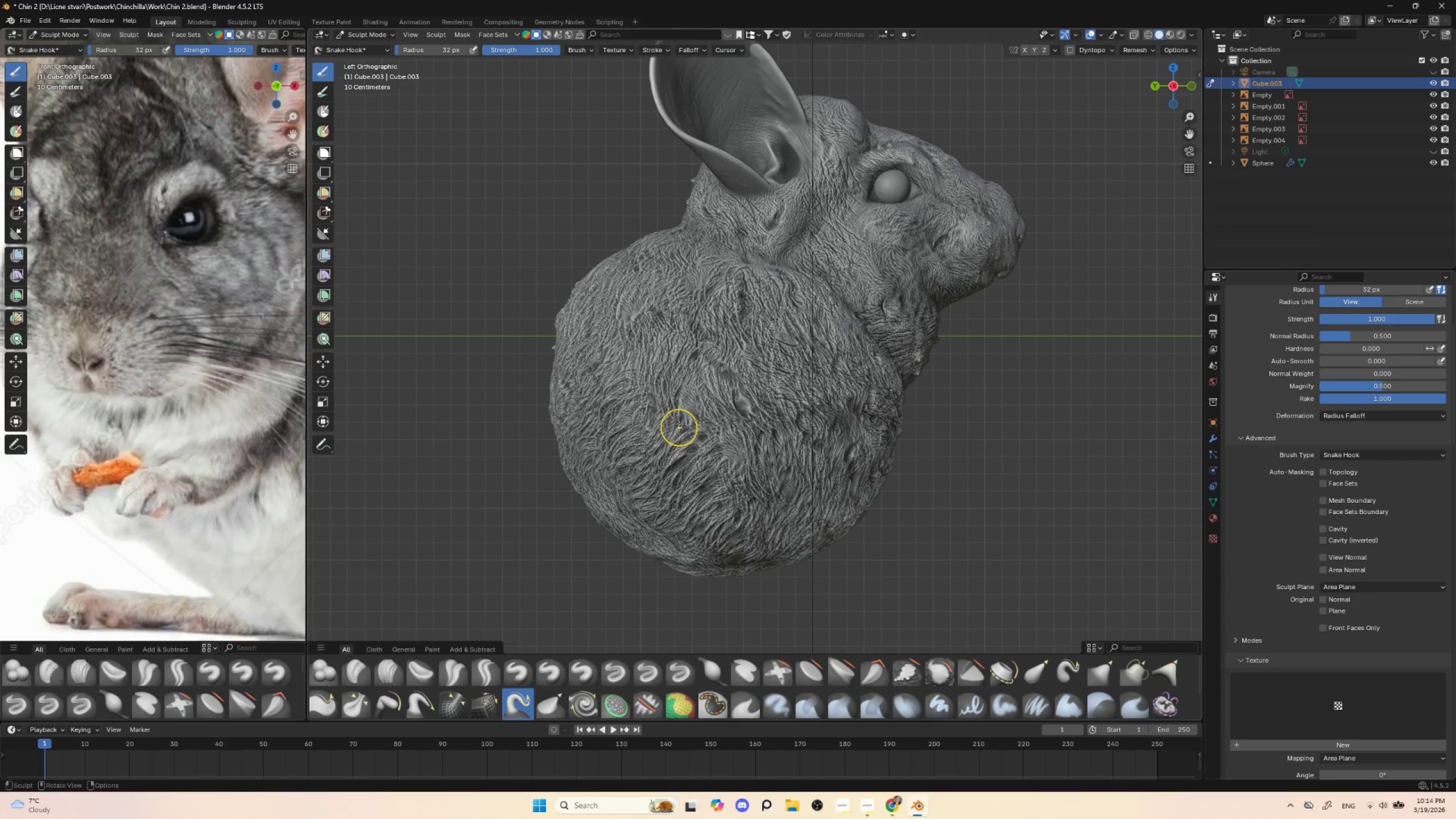 
left_click_drag(start_coordinate=[687, 417], to_coordinate=[682, 420])
 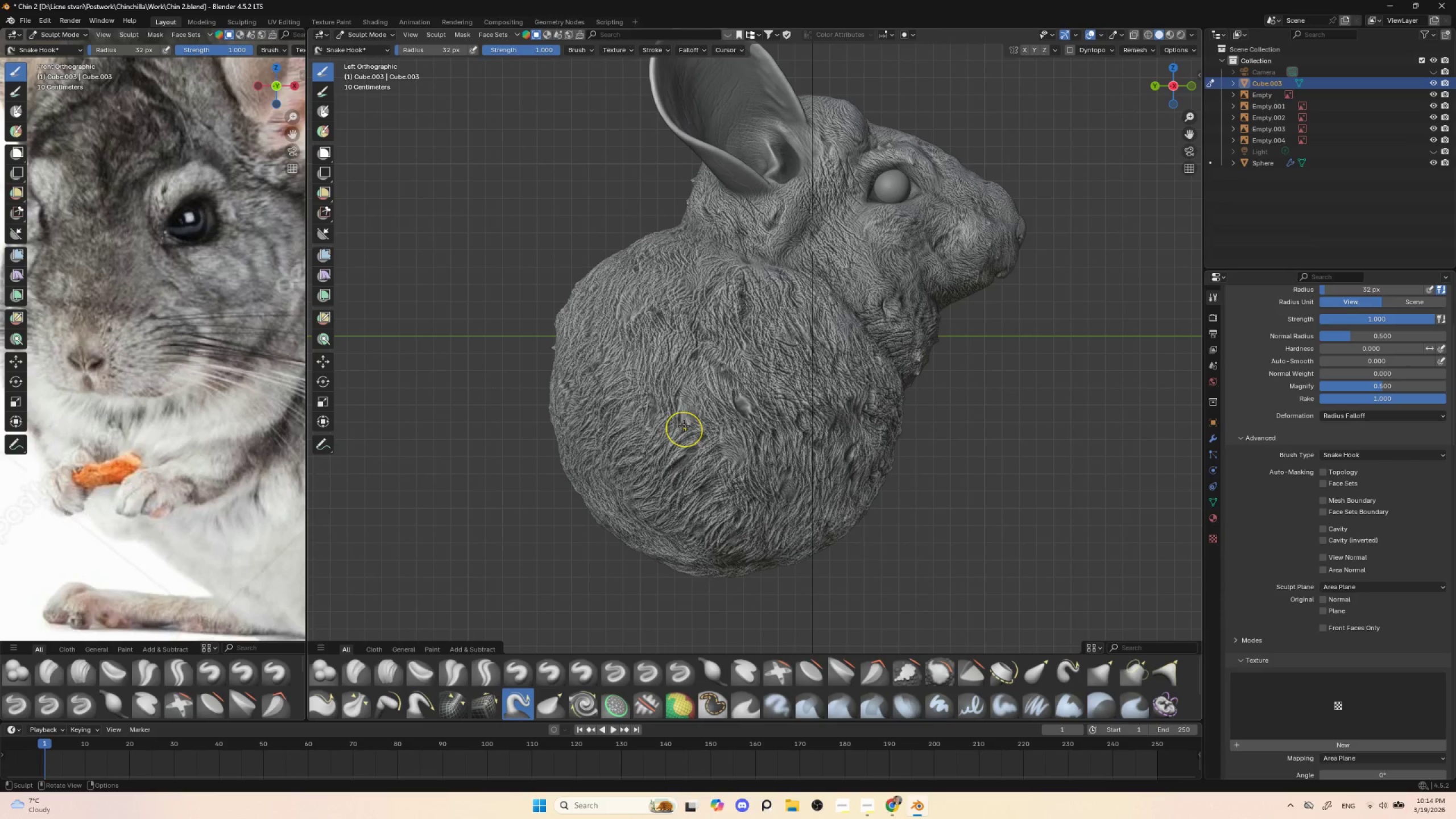 
left_click_drag(start_coordinate=[677, 419], to_coordinate=[684, 417])
 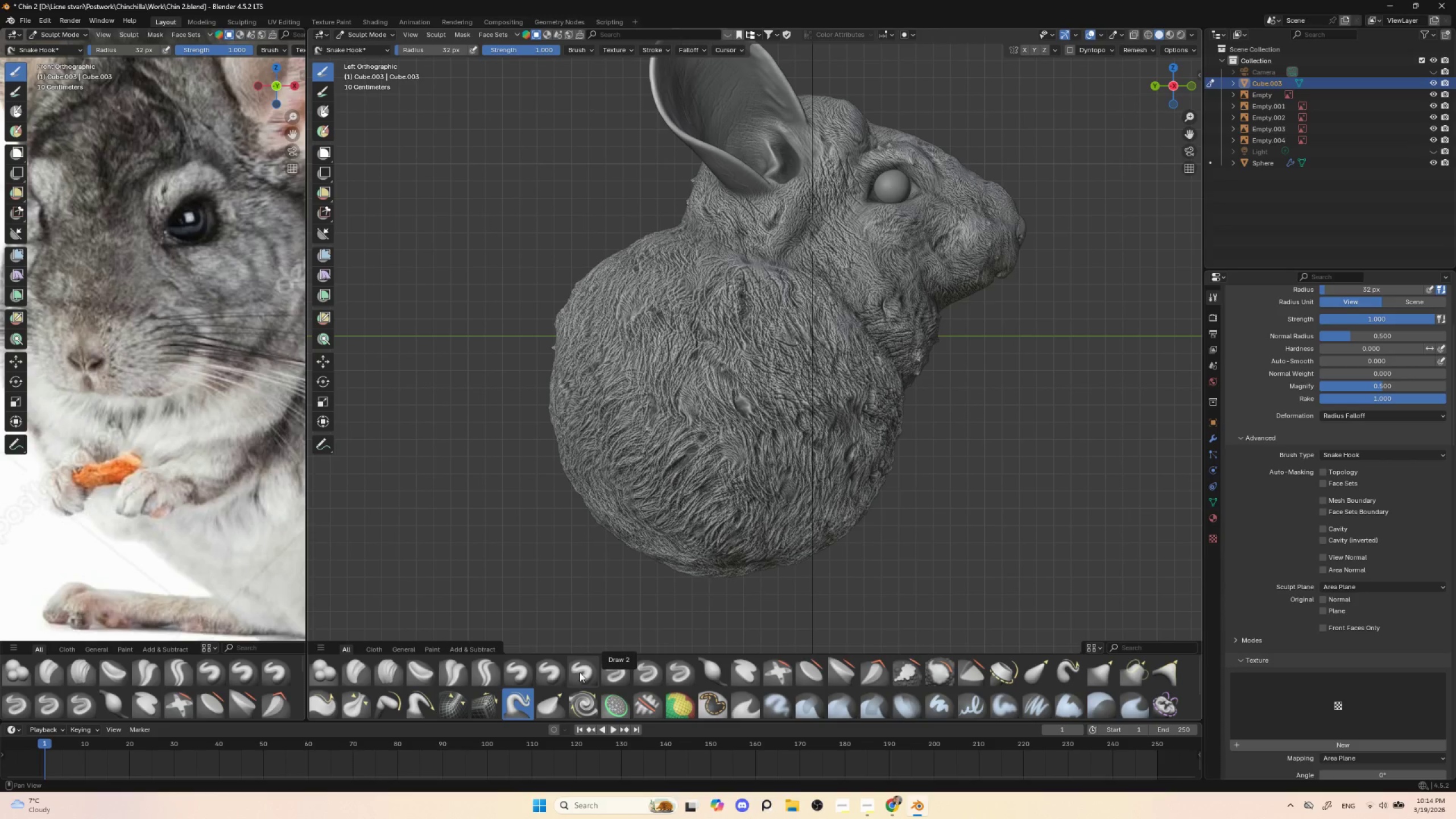 
left_click_drag(start_coordinate=[743, 406], to_coordinate=[760, 441])
 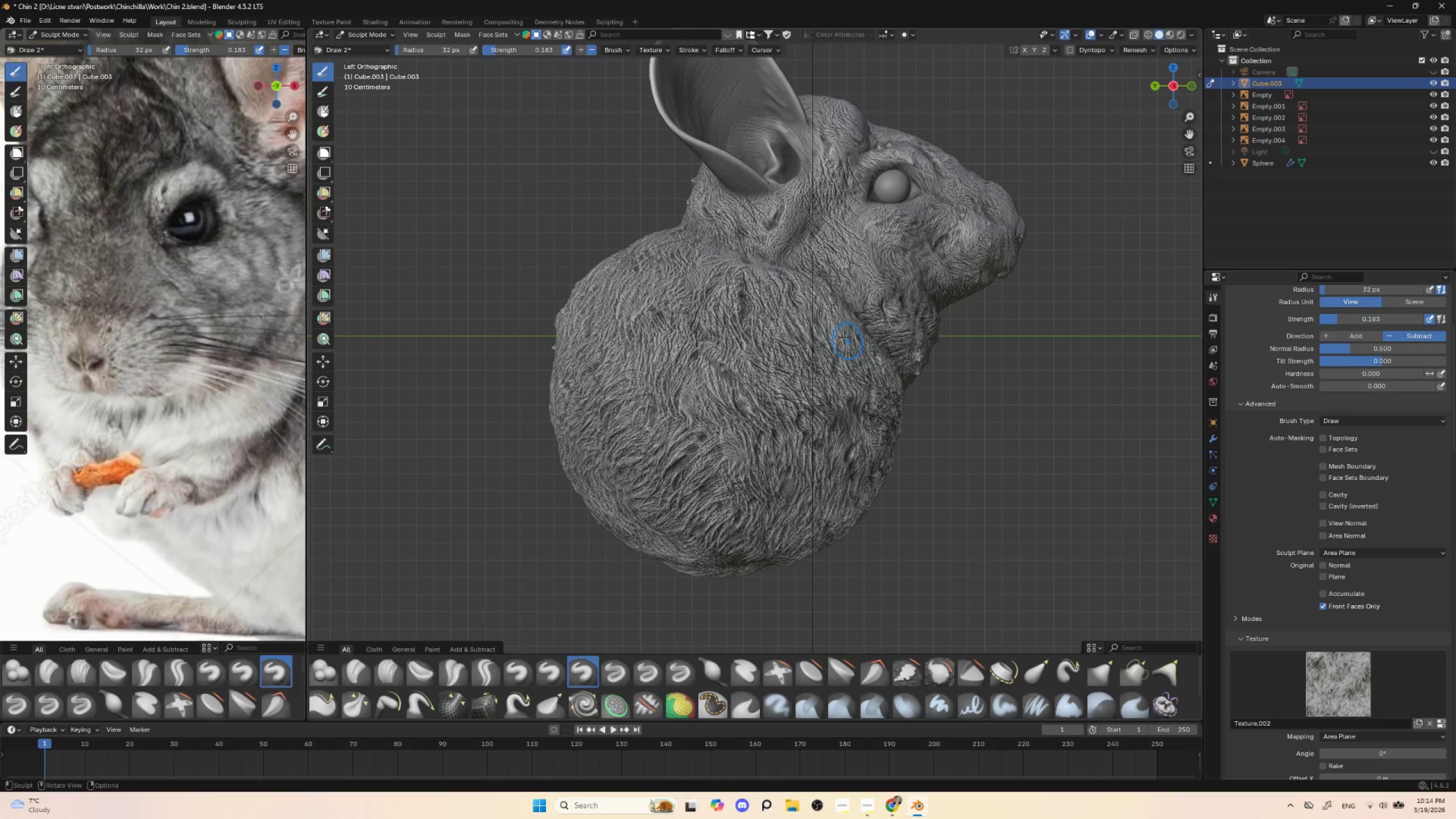 
left_click_drag(start_coordinate=[837, 322], to_coordinate=[845, 349])
 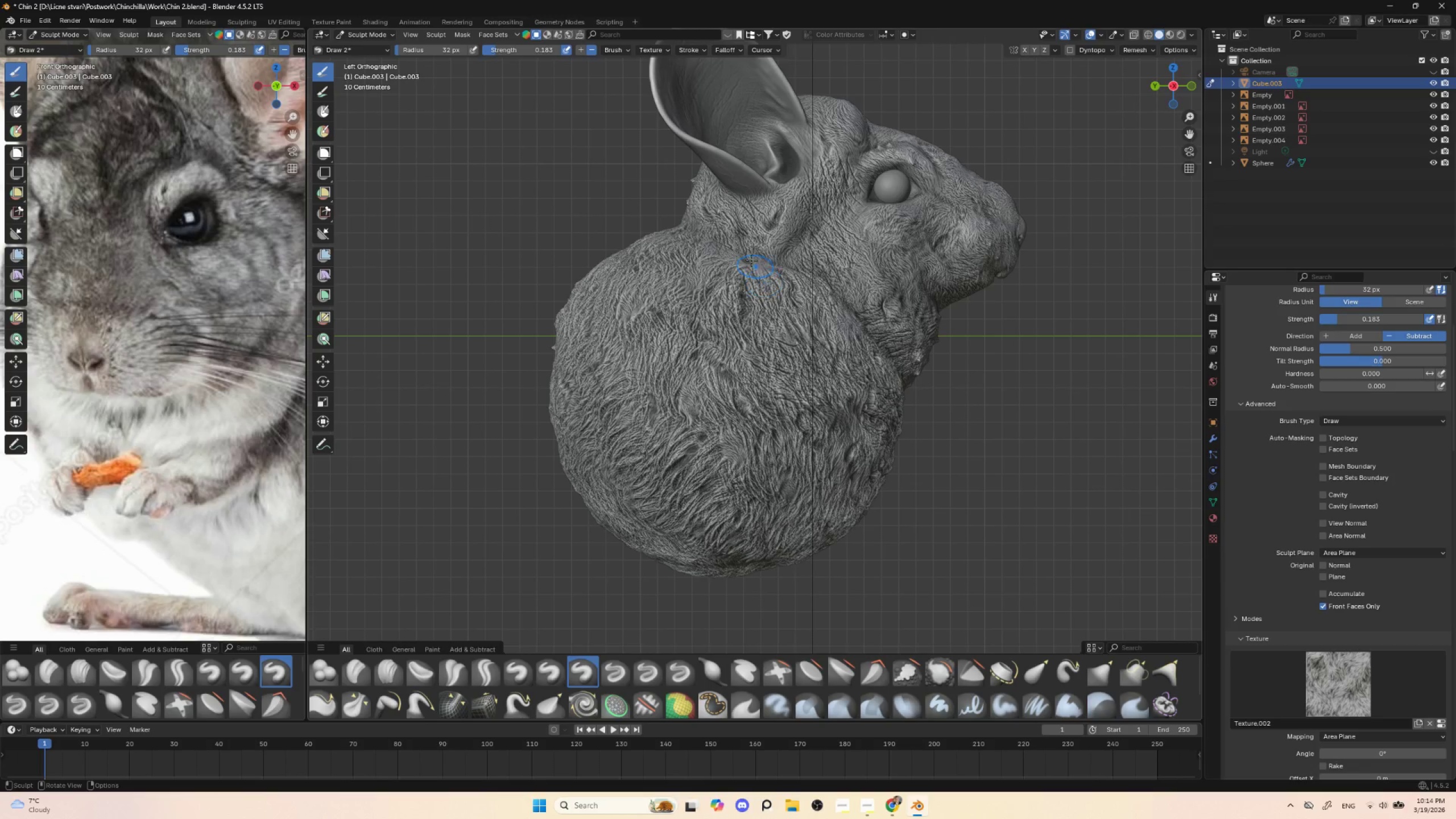 
left_click_drag(start_coordinate=[752, 255], to_coordinate=[766, 283])
 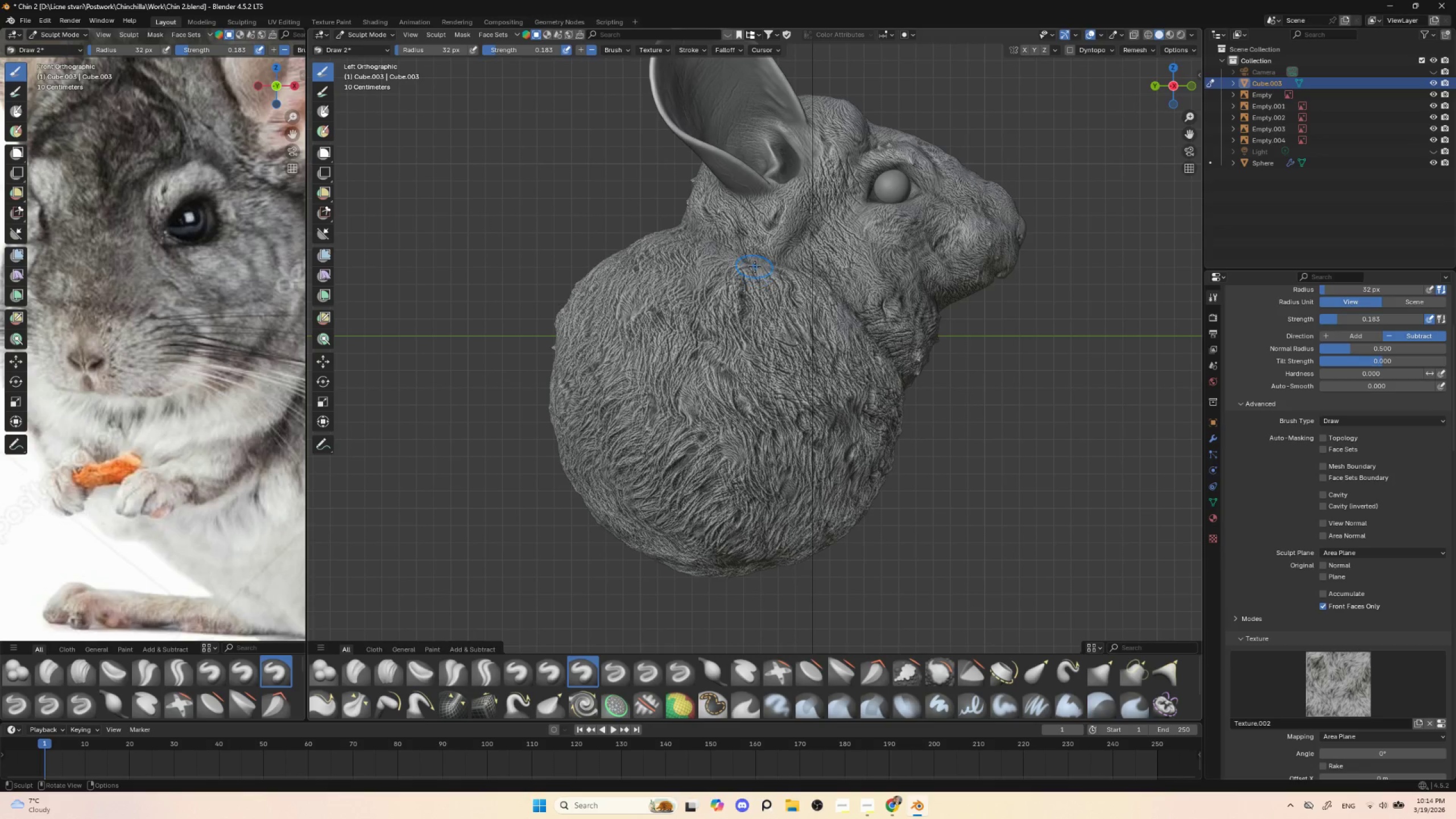 
key(Control+ControlLeft)
 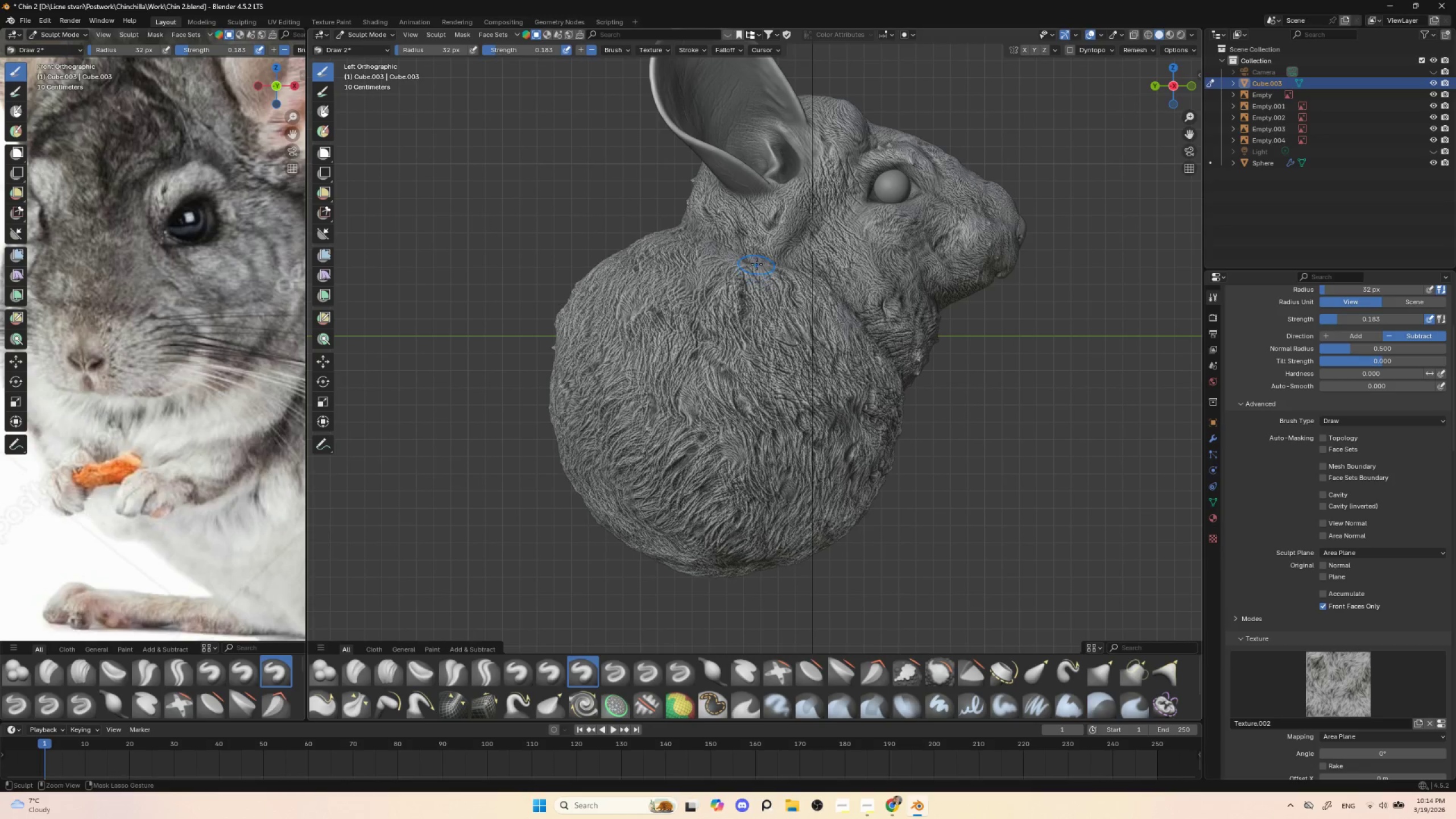 
key(Control+Z)
 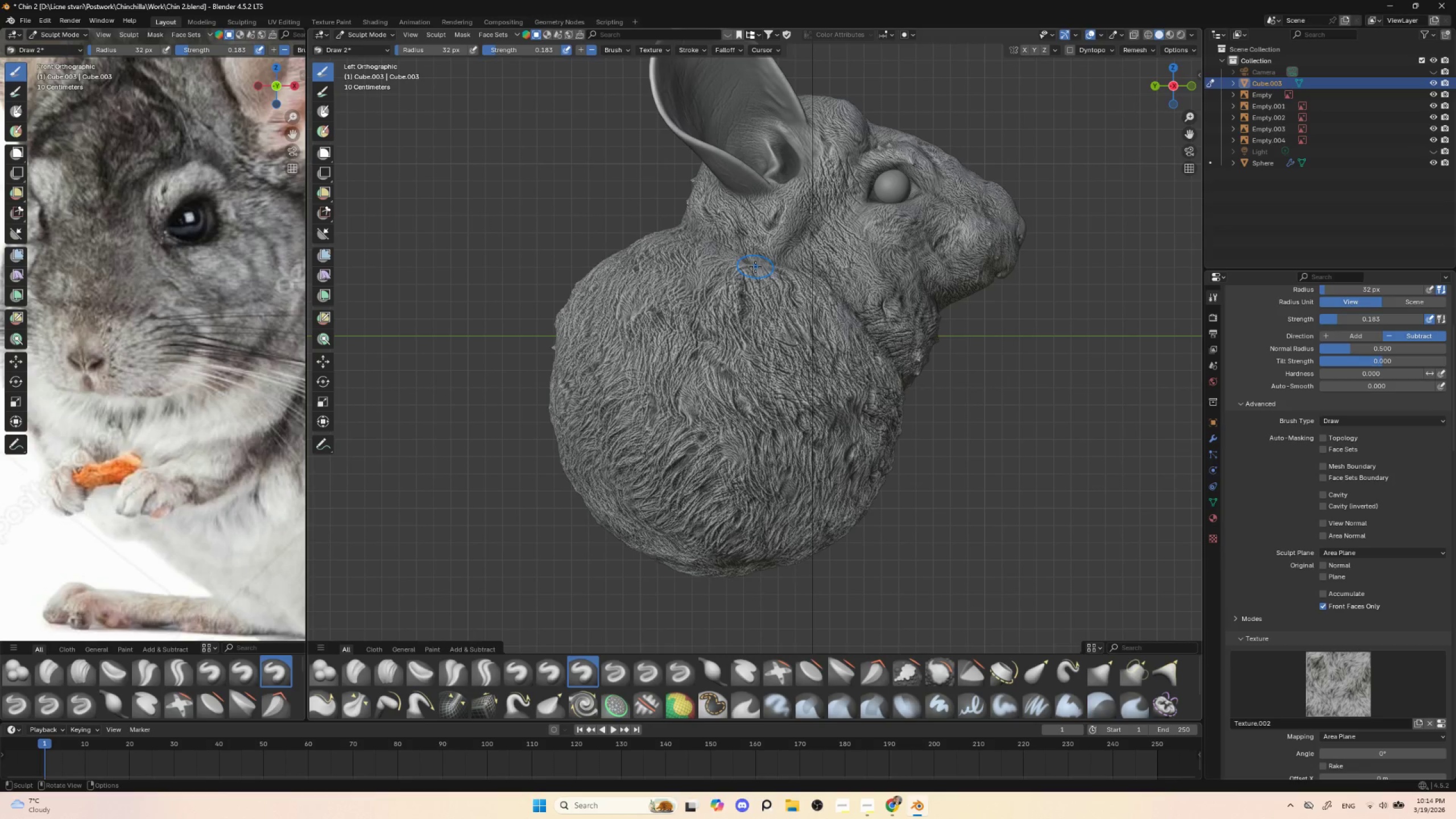 
left_click_drag(start_coordinate=[755, 267], to_coordinate=[770, 300])
 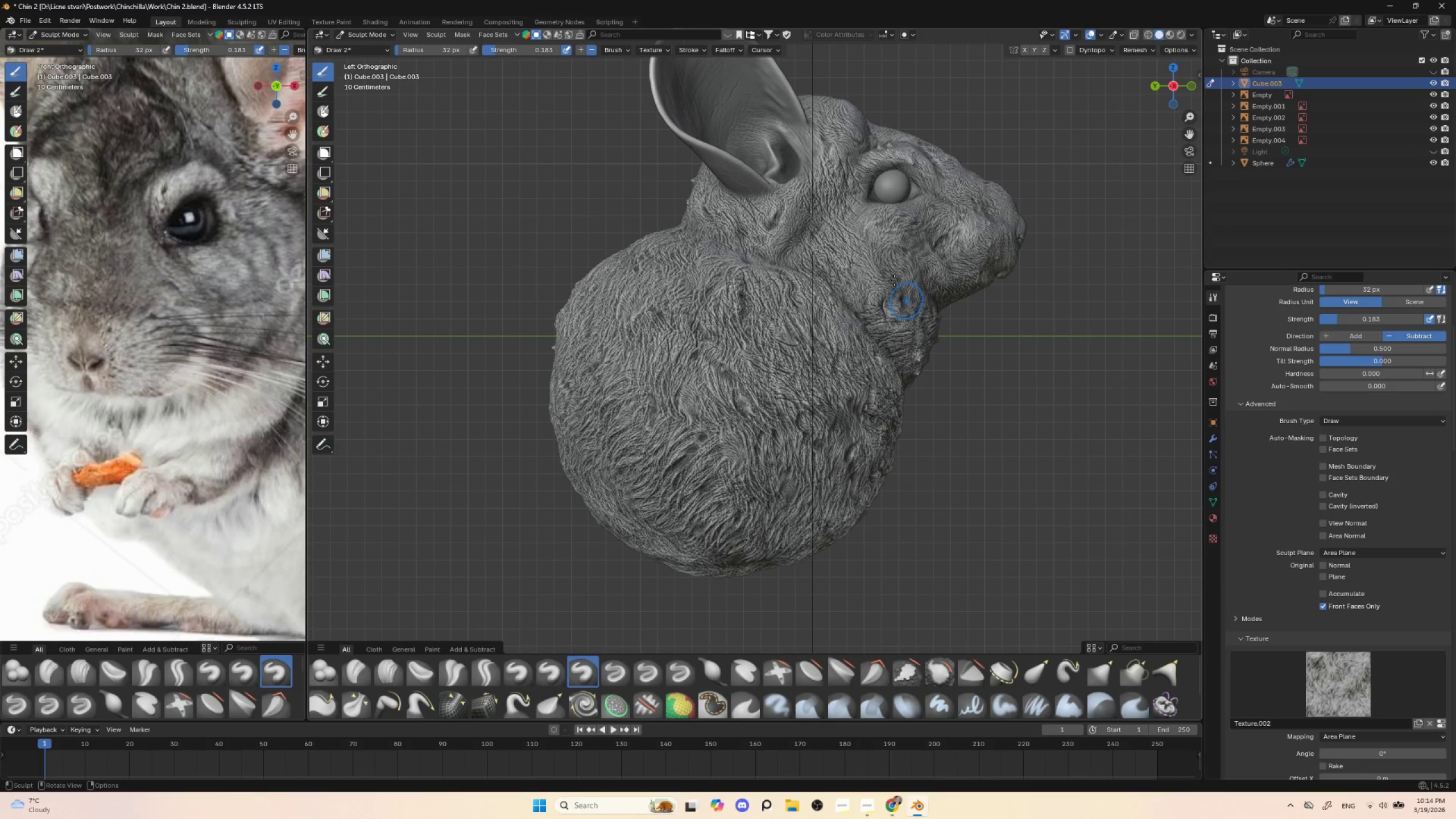 
left_click_drag(start_coordinate=[863, 218], to_coordinate=[846, 250])
 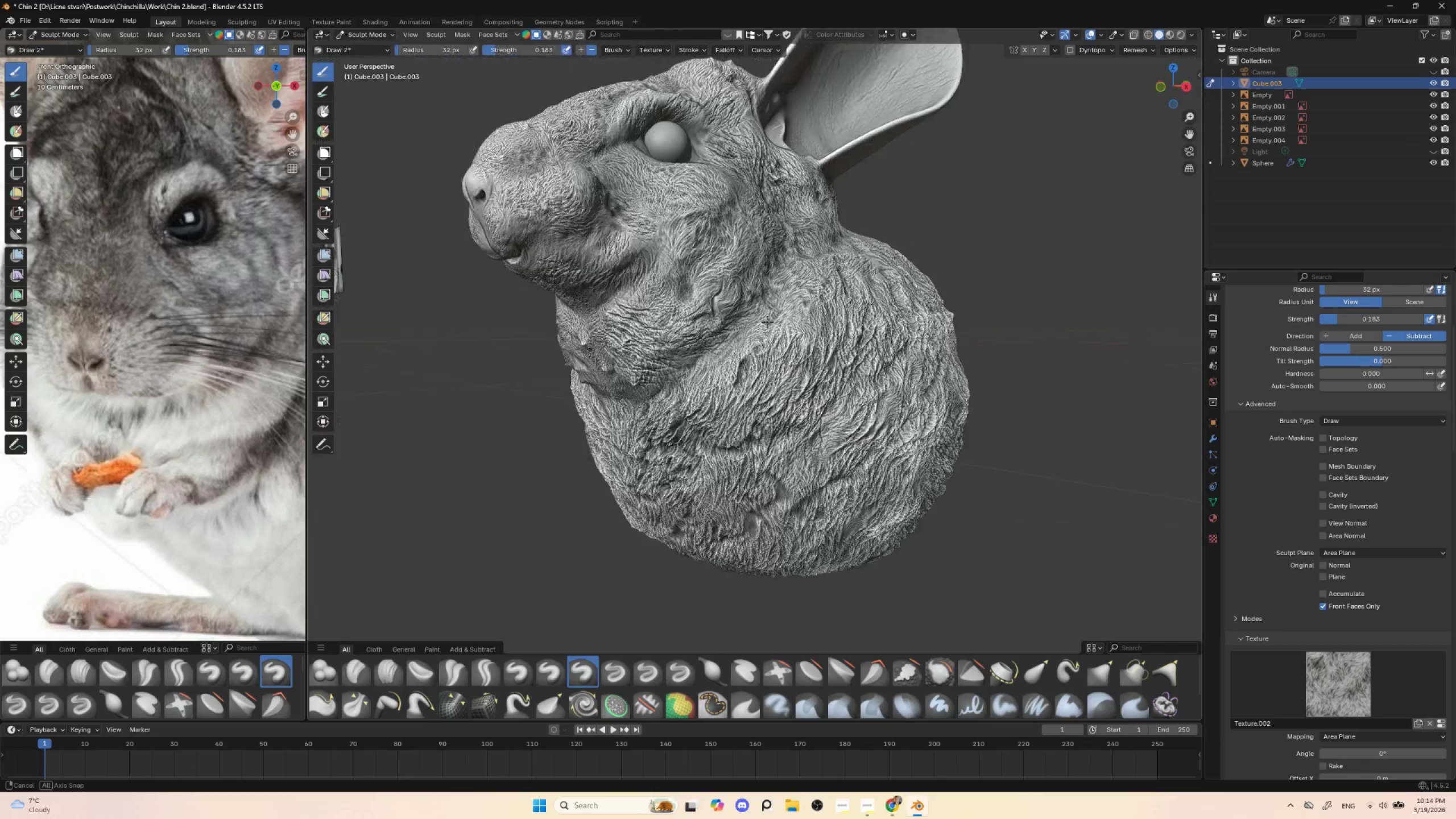 
hold_key(key=AltLeft, duration=0.42)
 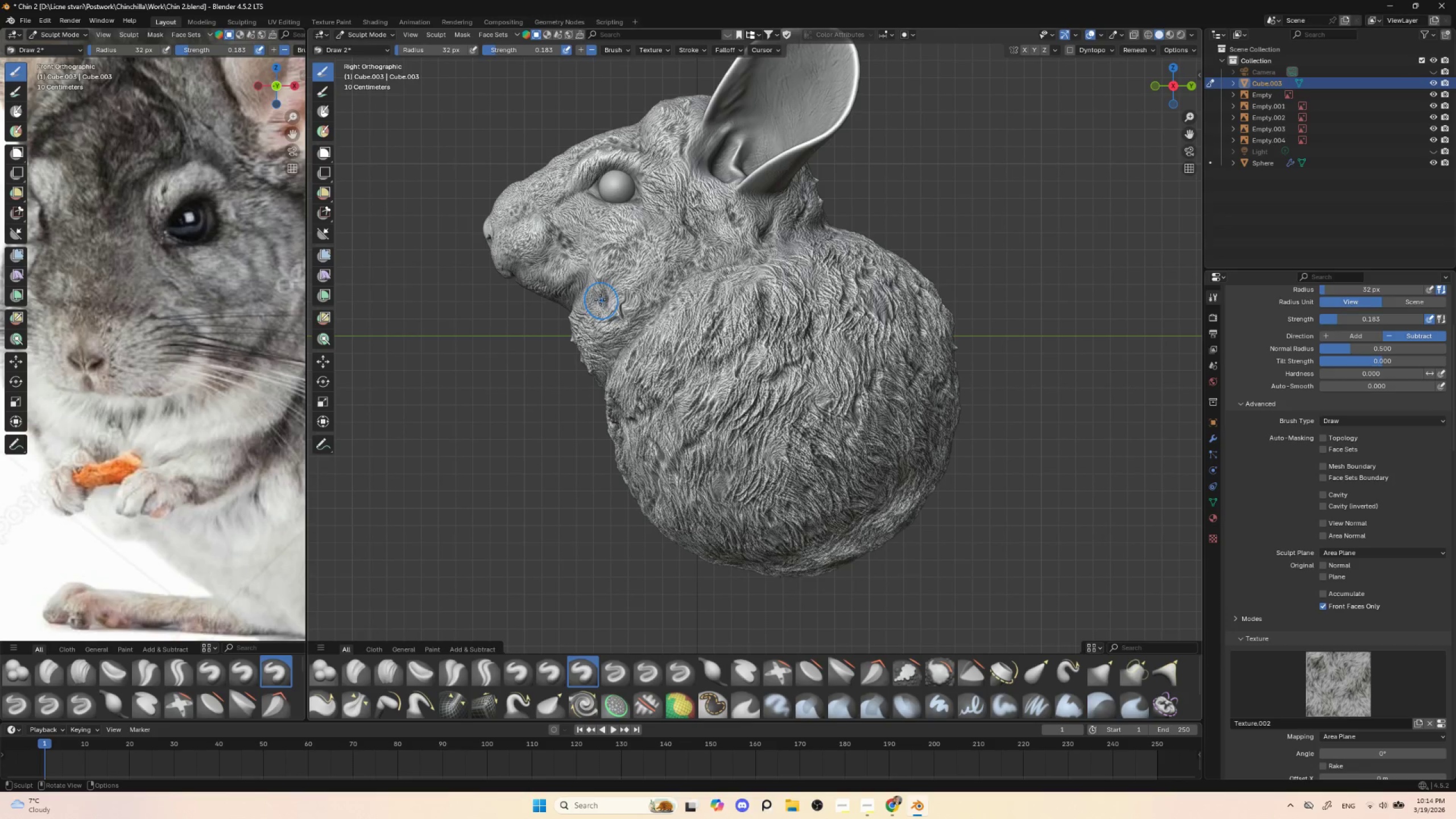 
left_click_drag(start_coordinate=[595, 293], to_coordinate=[602, 318])
 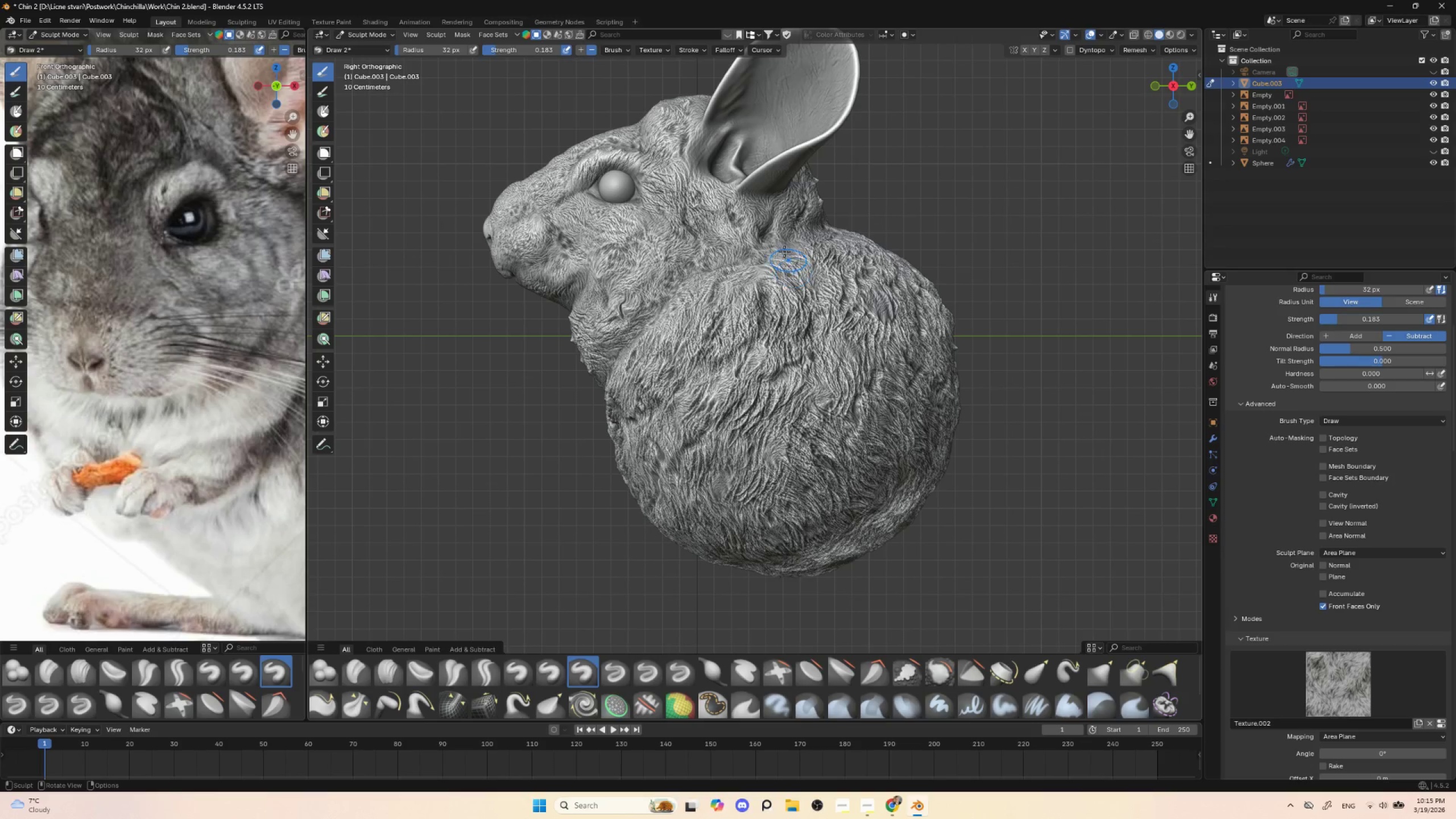 
left_click_drag(start_coordinate=[770, 245], to_coordinate=[771, 272])
 